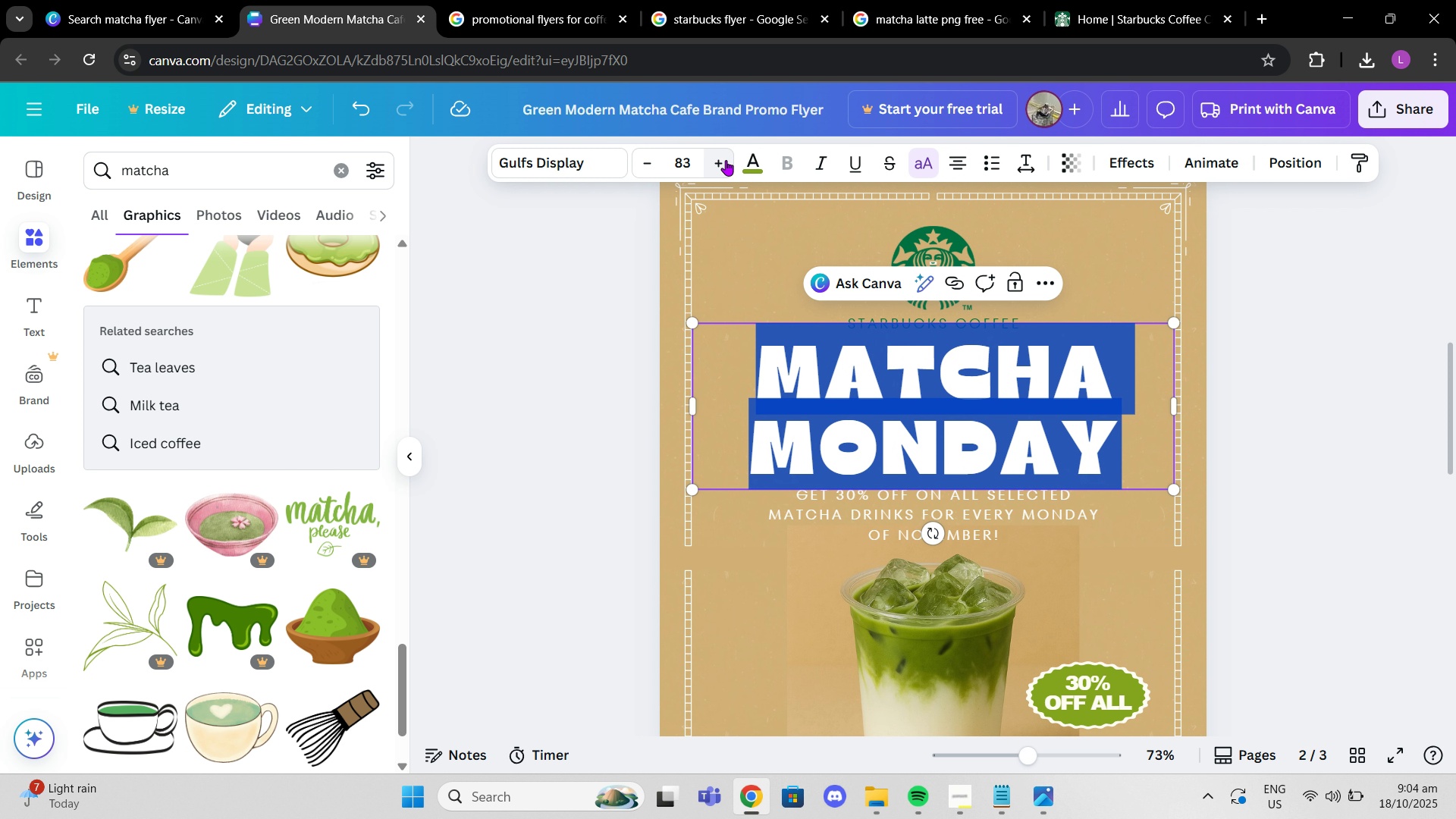 
triple_click([726, 160])
 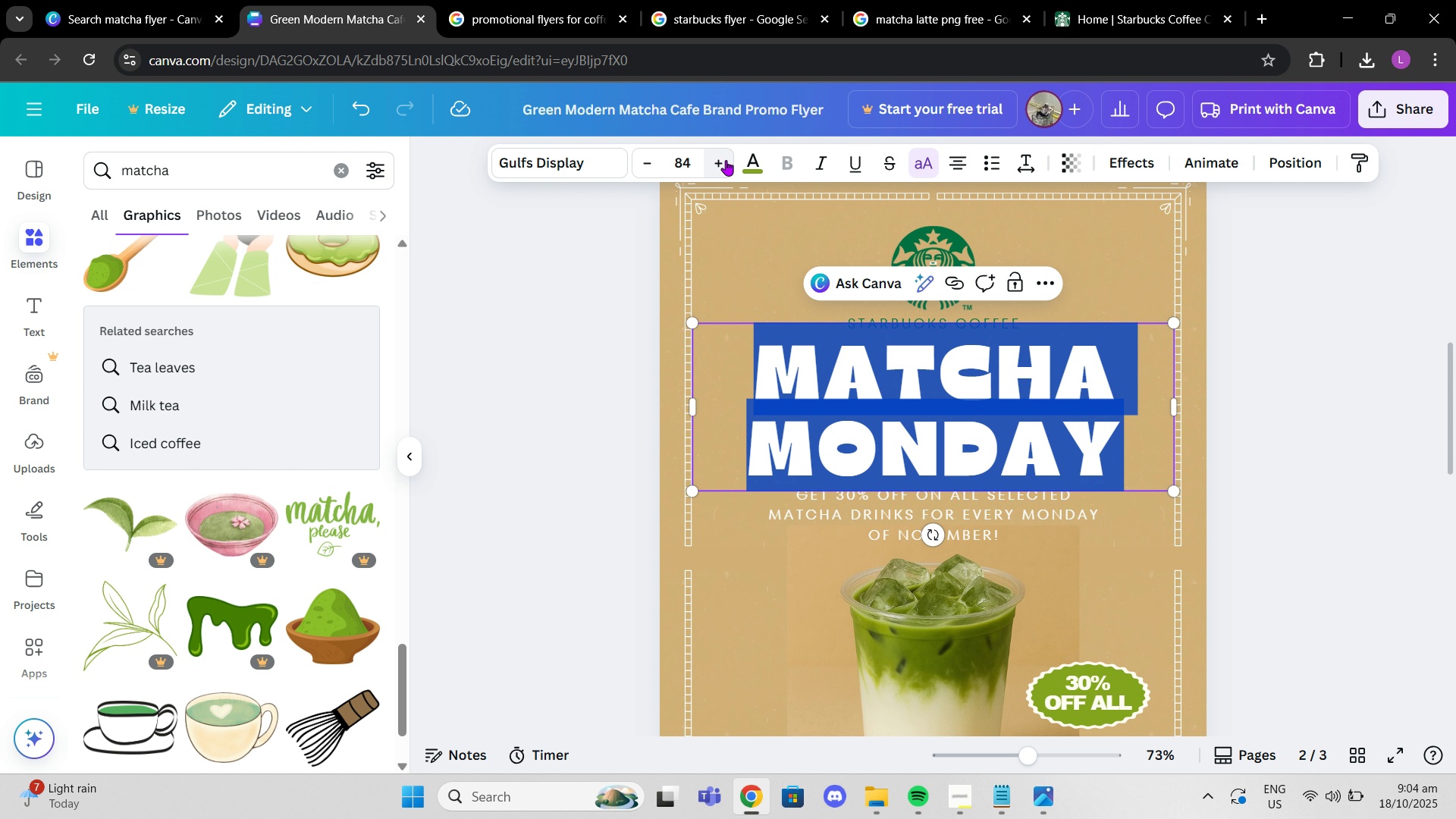 
triple_click([726, 160])
 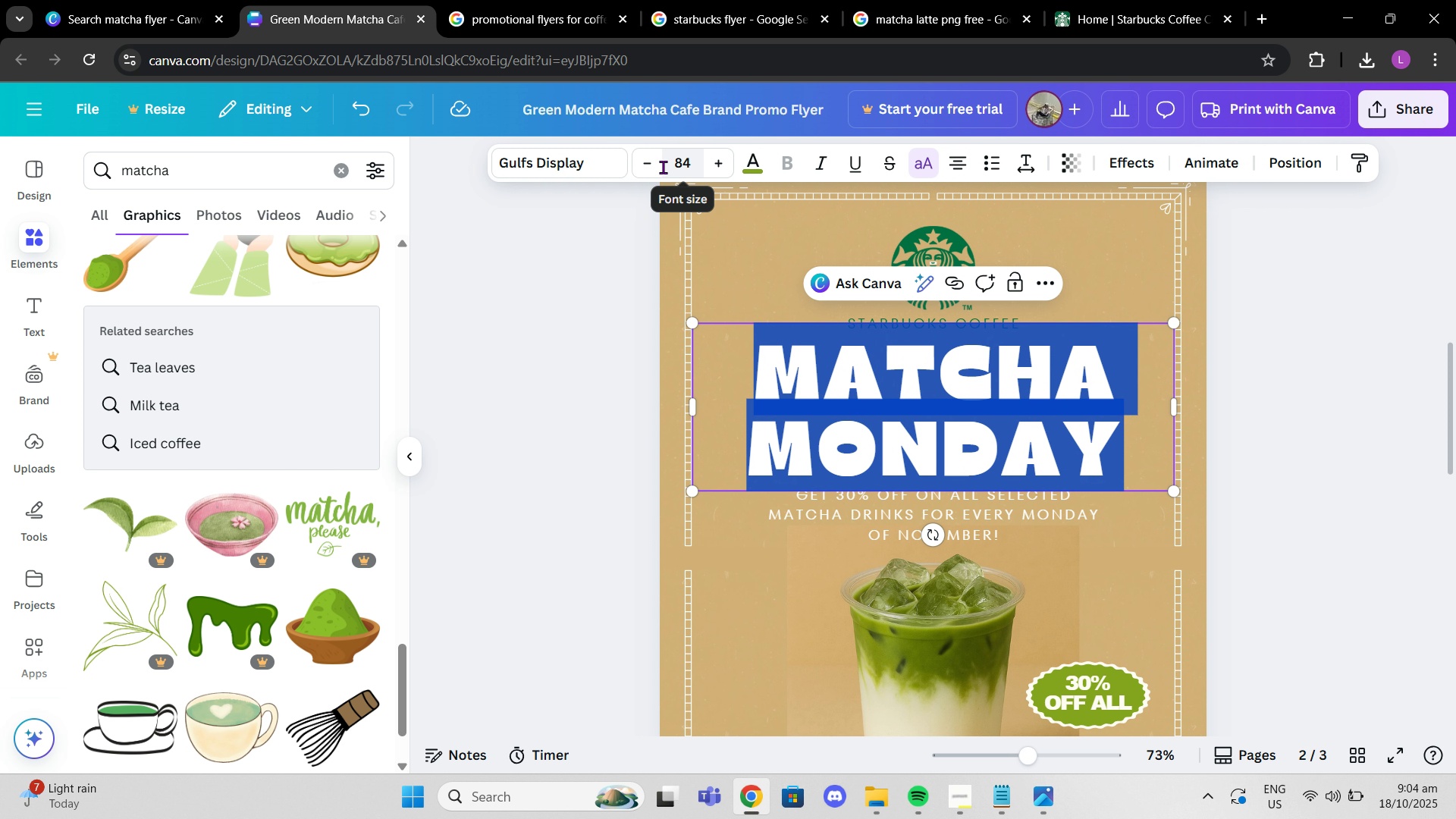 
left_click([663, 167])
 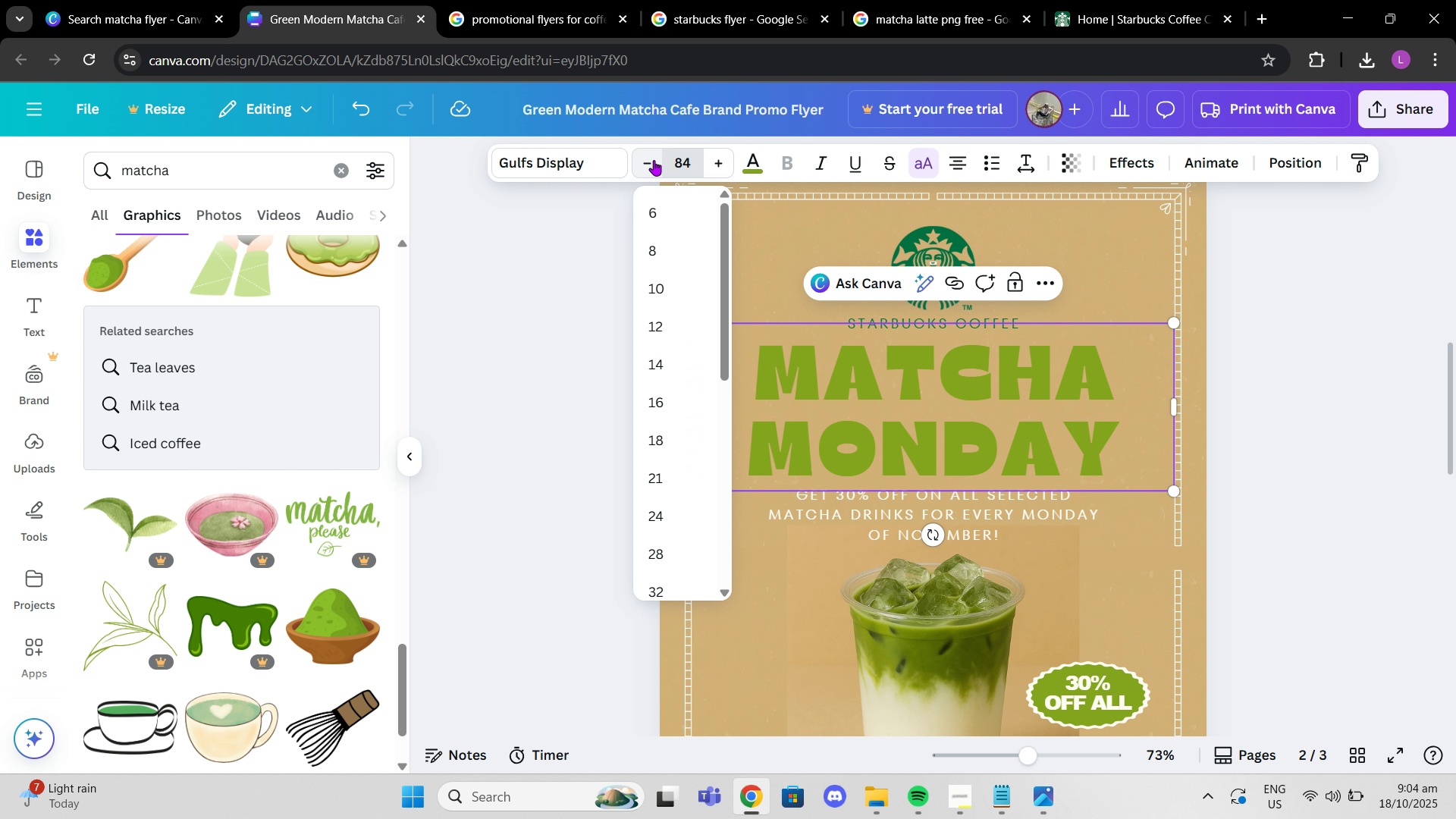 
left_click([654, 160])
 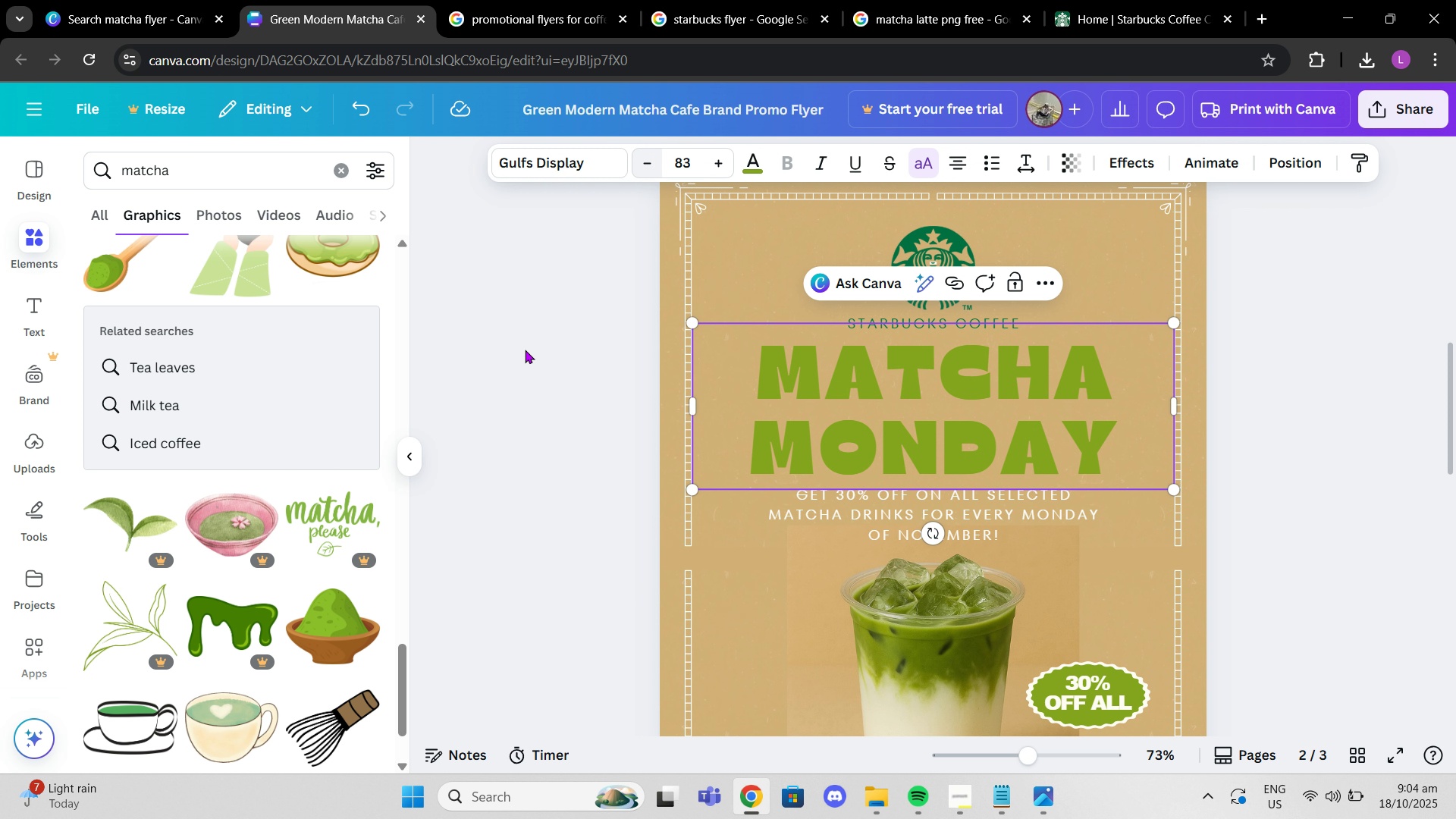 
left_click([493, 387])
 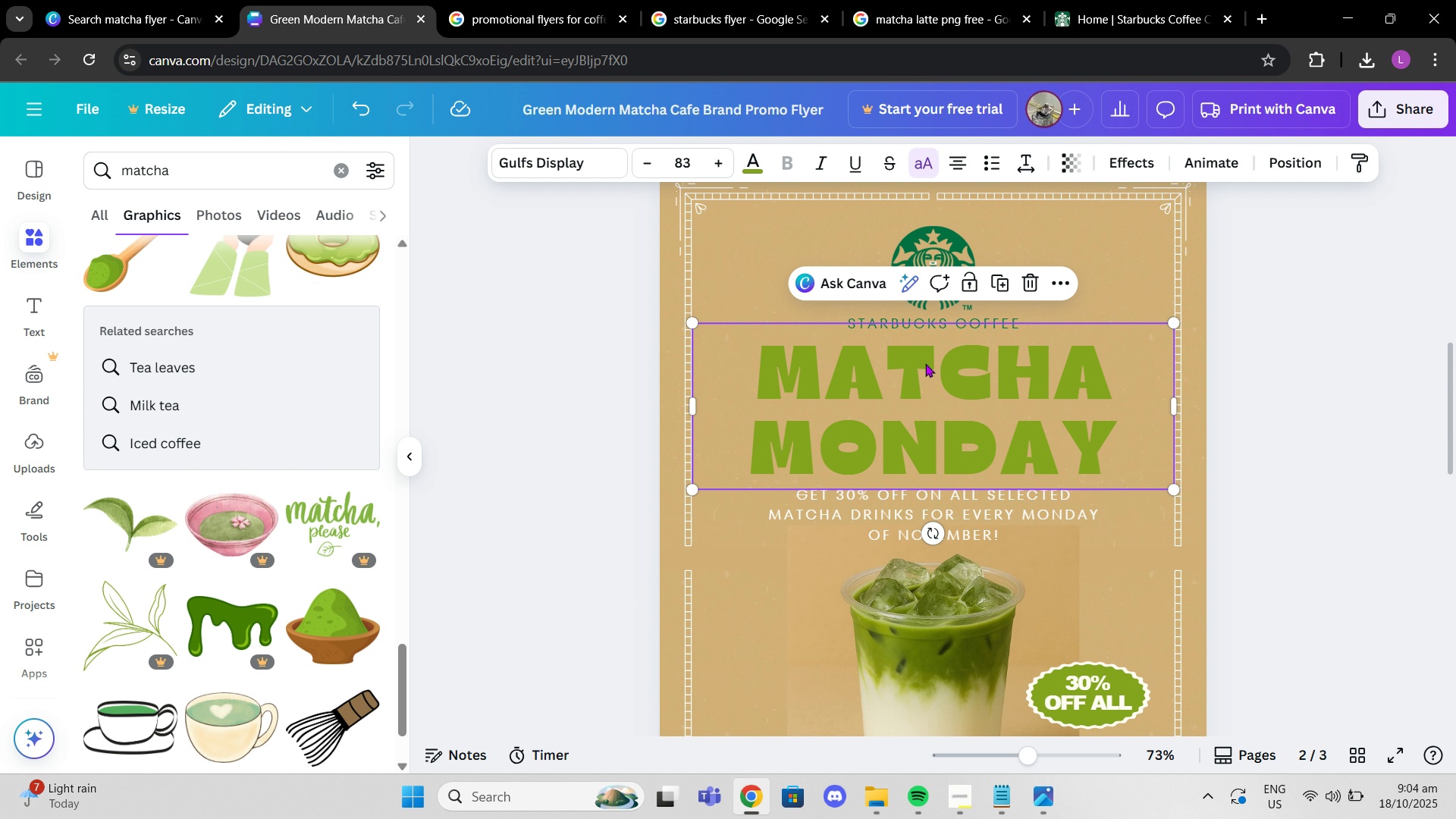 
left_click([925, 363])
 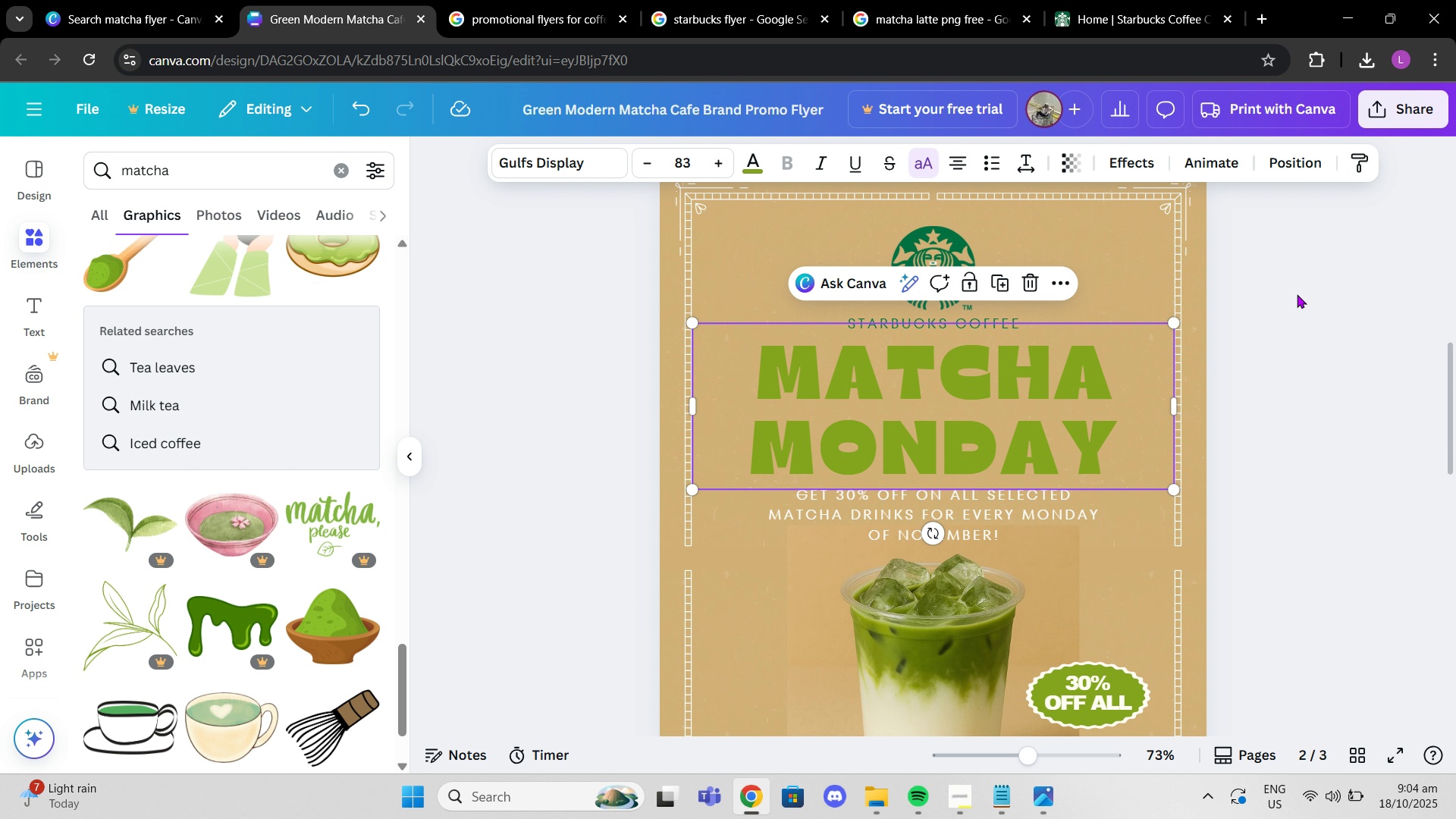 
left_click([1297, 293])
 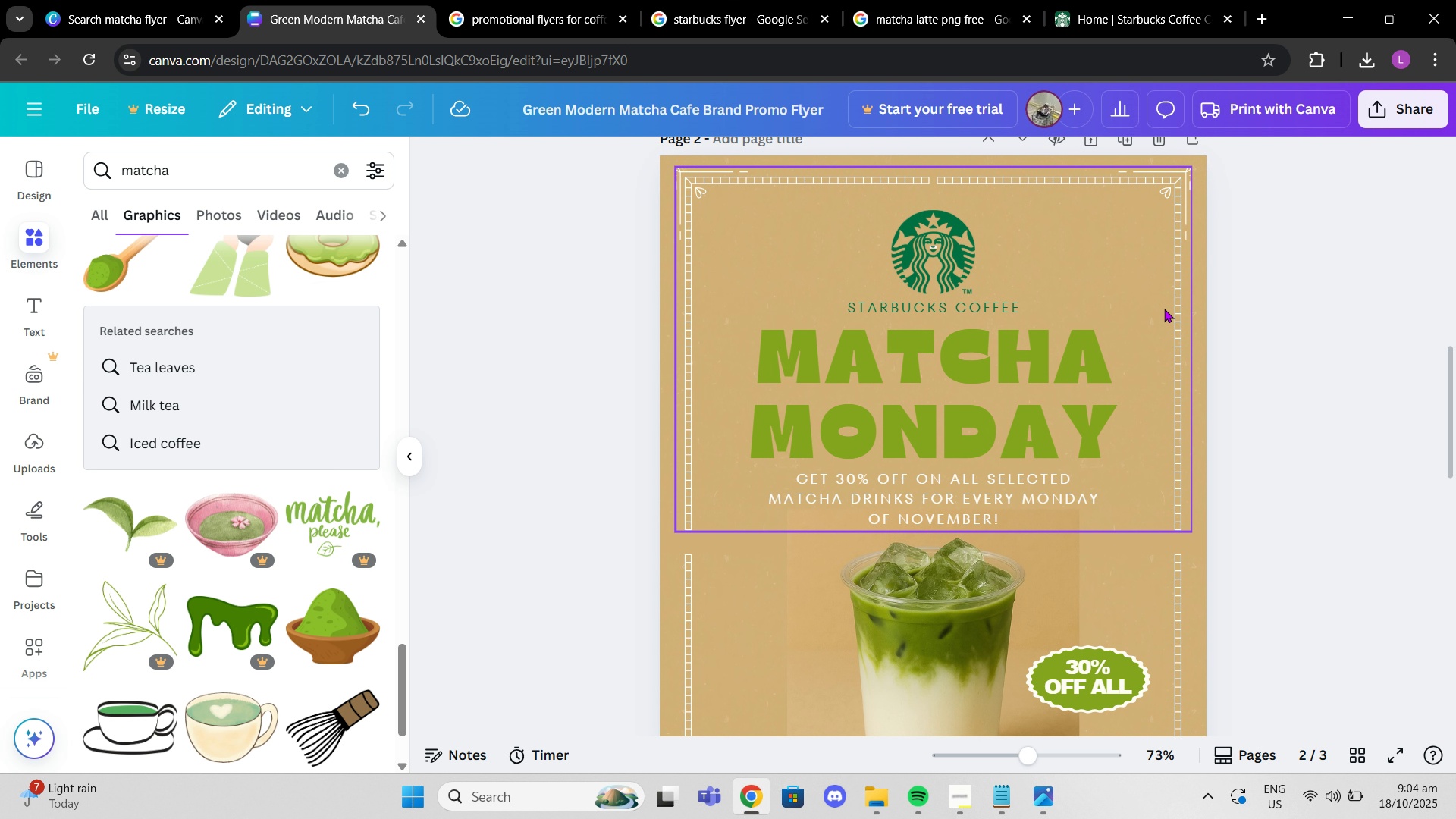 
scroll: coordinate [1228, 449], scroll_direction: down, amount: 7.0
 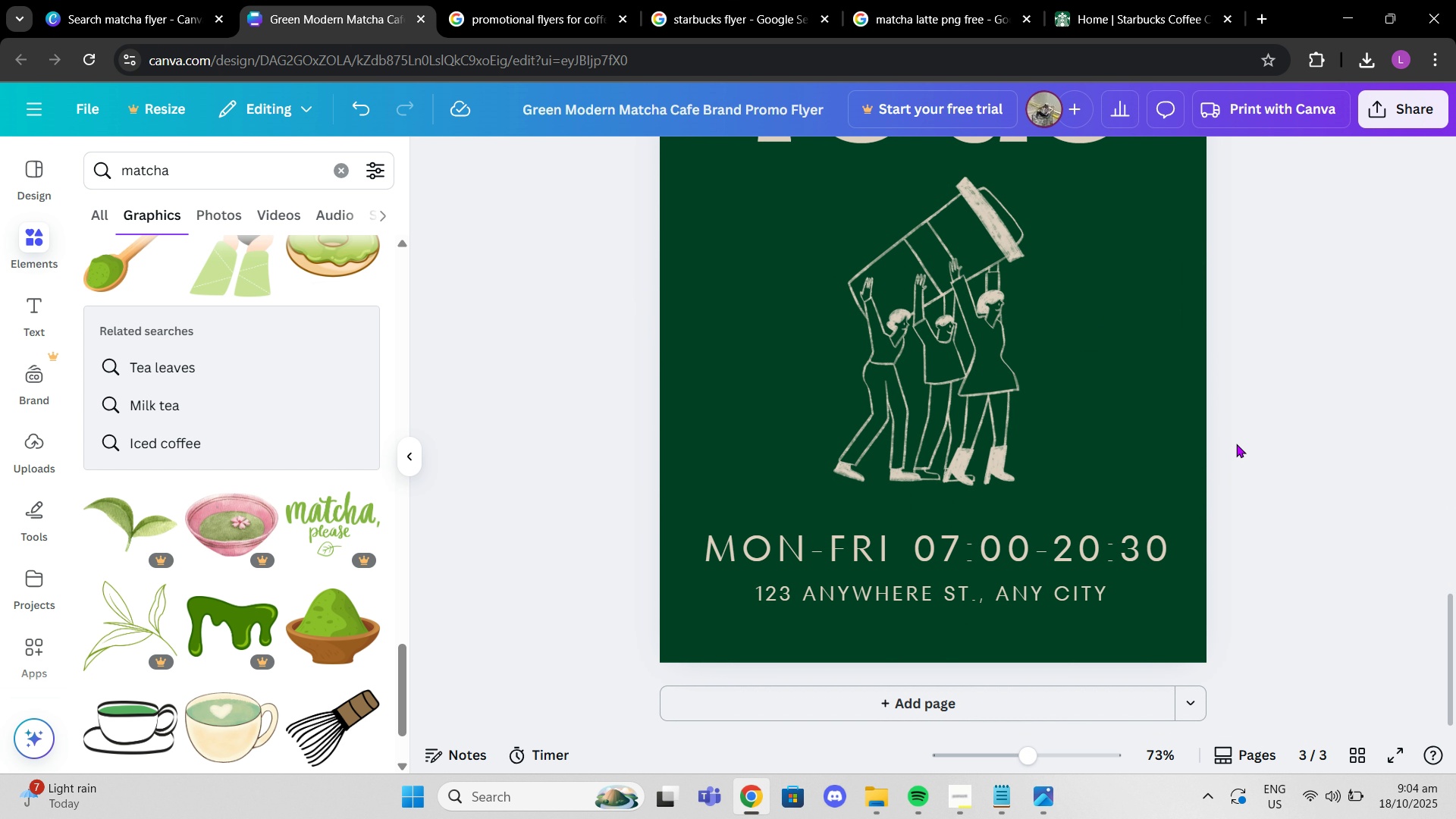 
scroll: coordinate [1216, 466], scroll_direction: up, amount: 2.0
 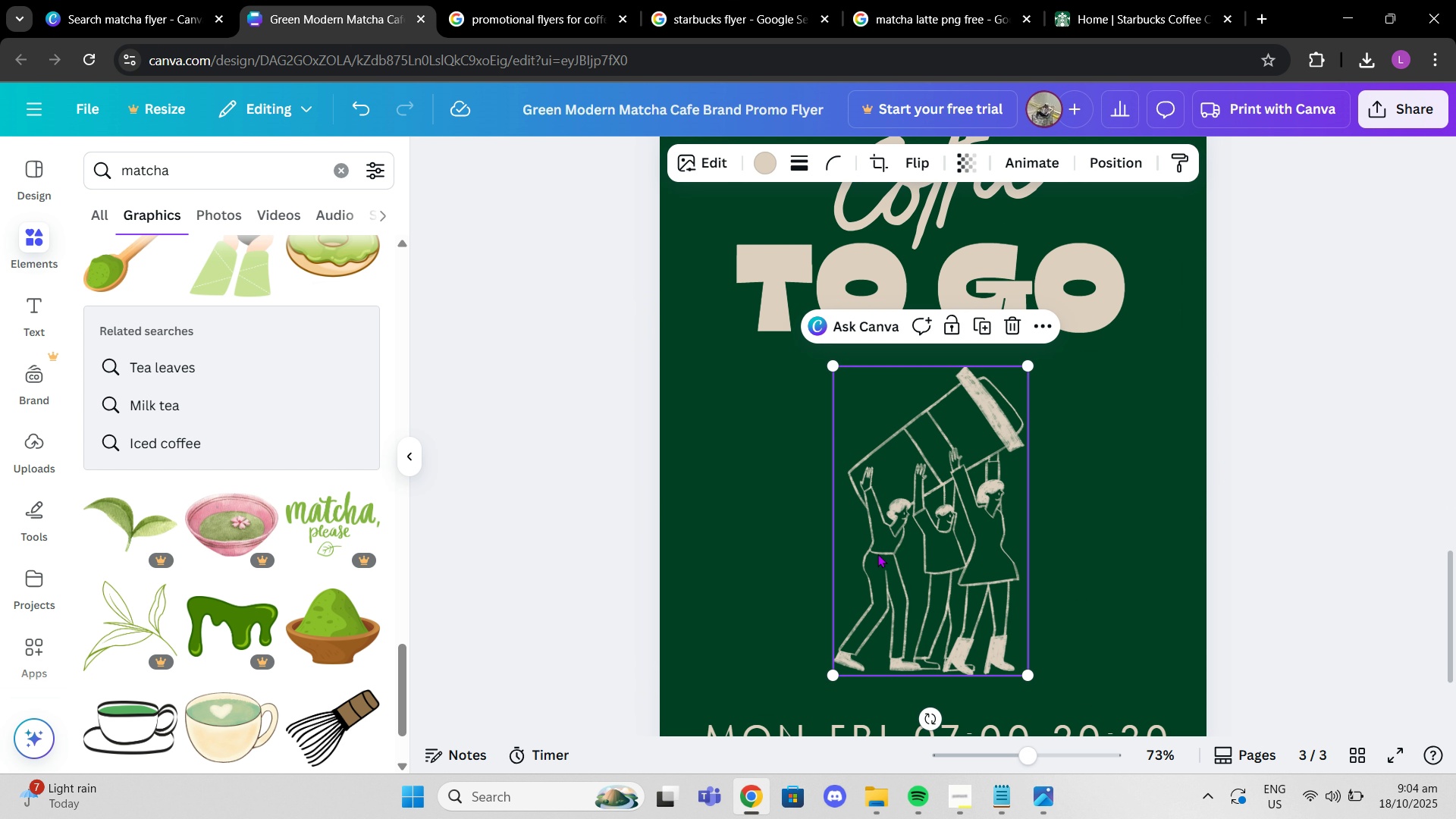 
left_click([879, 554])
 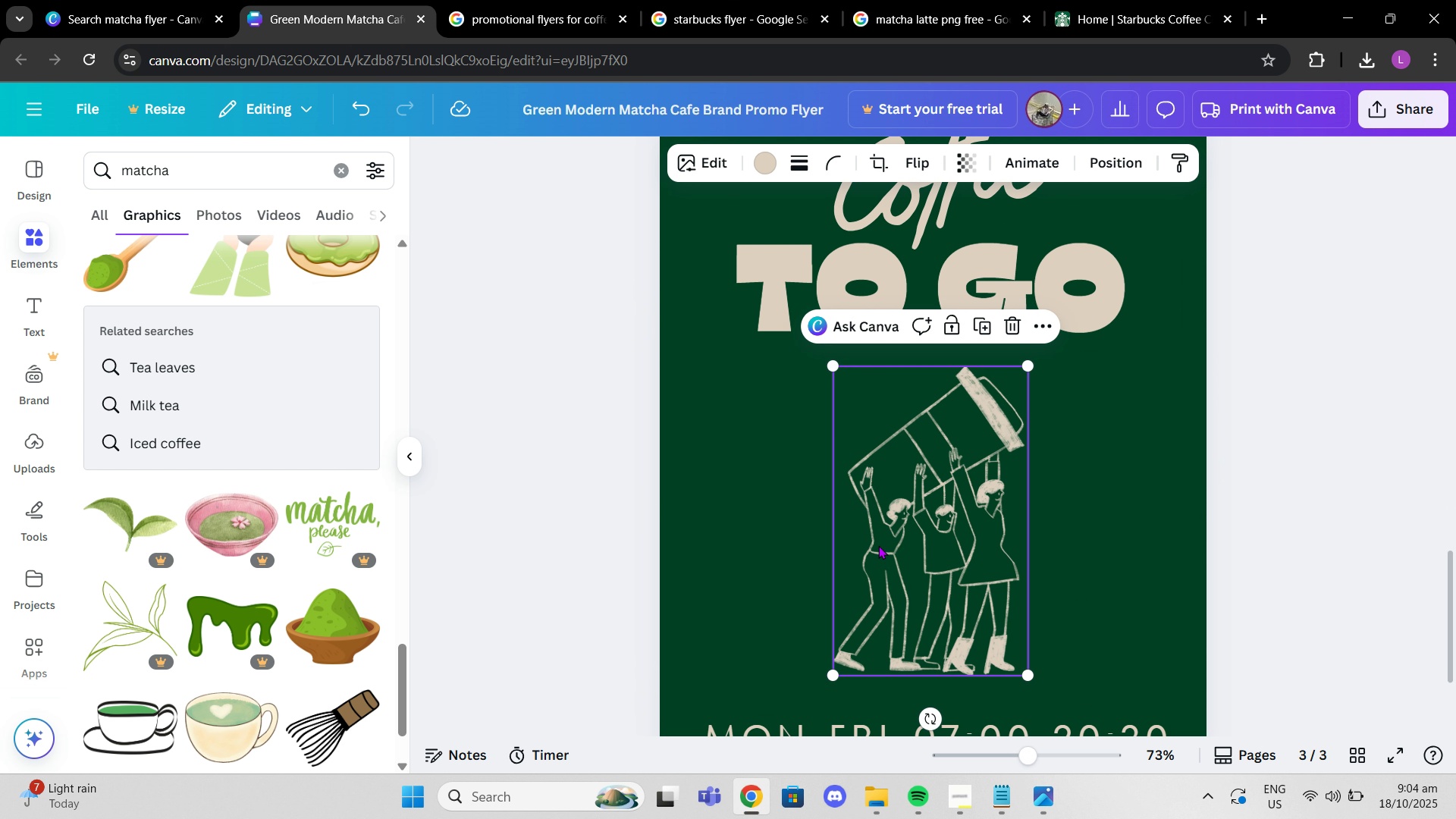 
key(Control+C)
 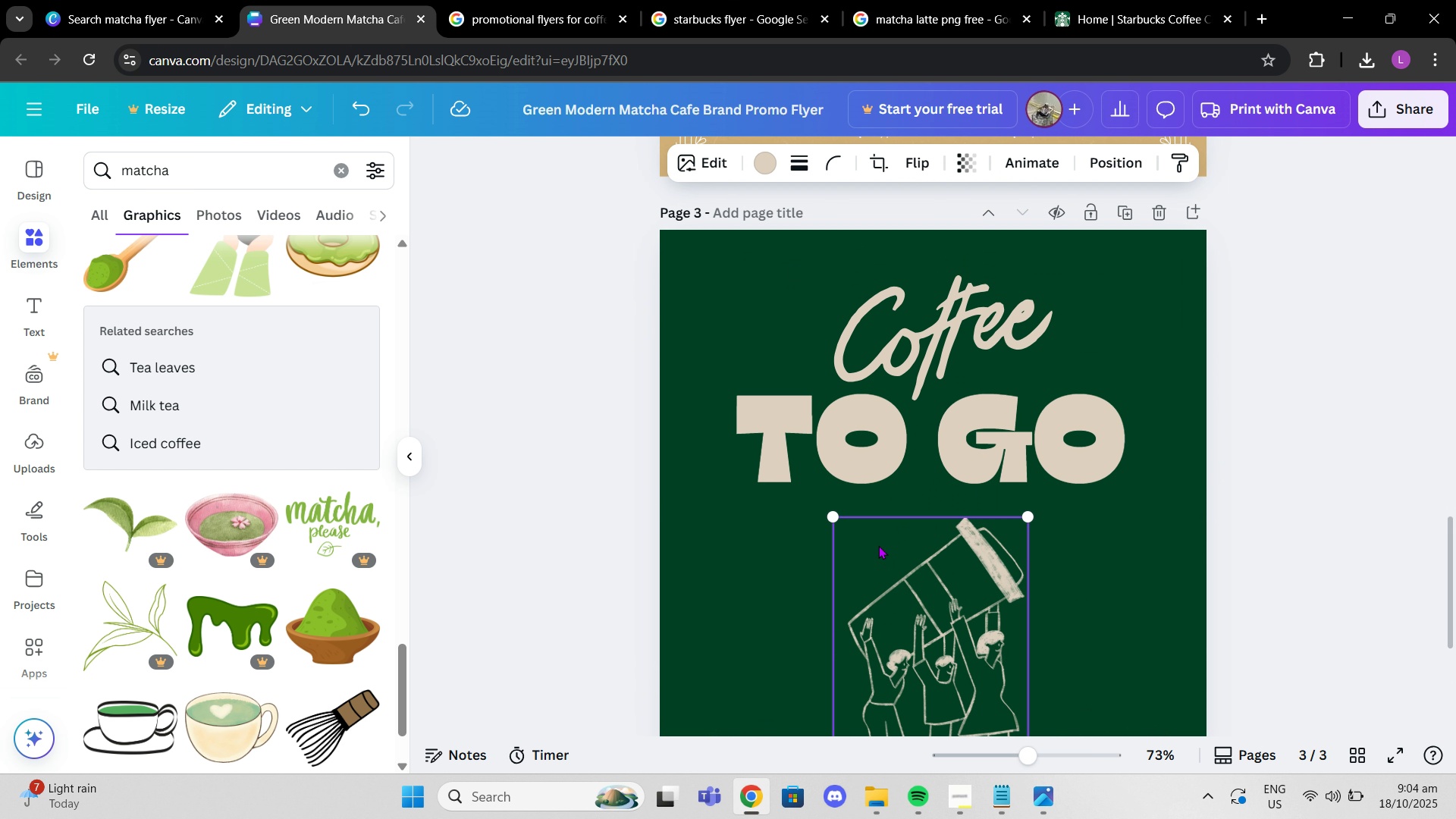 
scroll: coordinate [904, 491], scroll_direction: up, amount: 8.0
 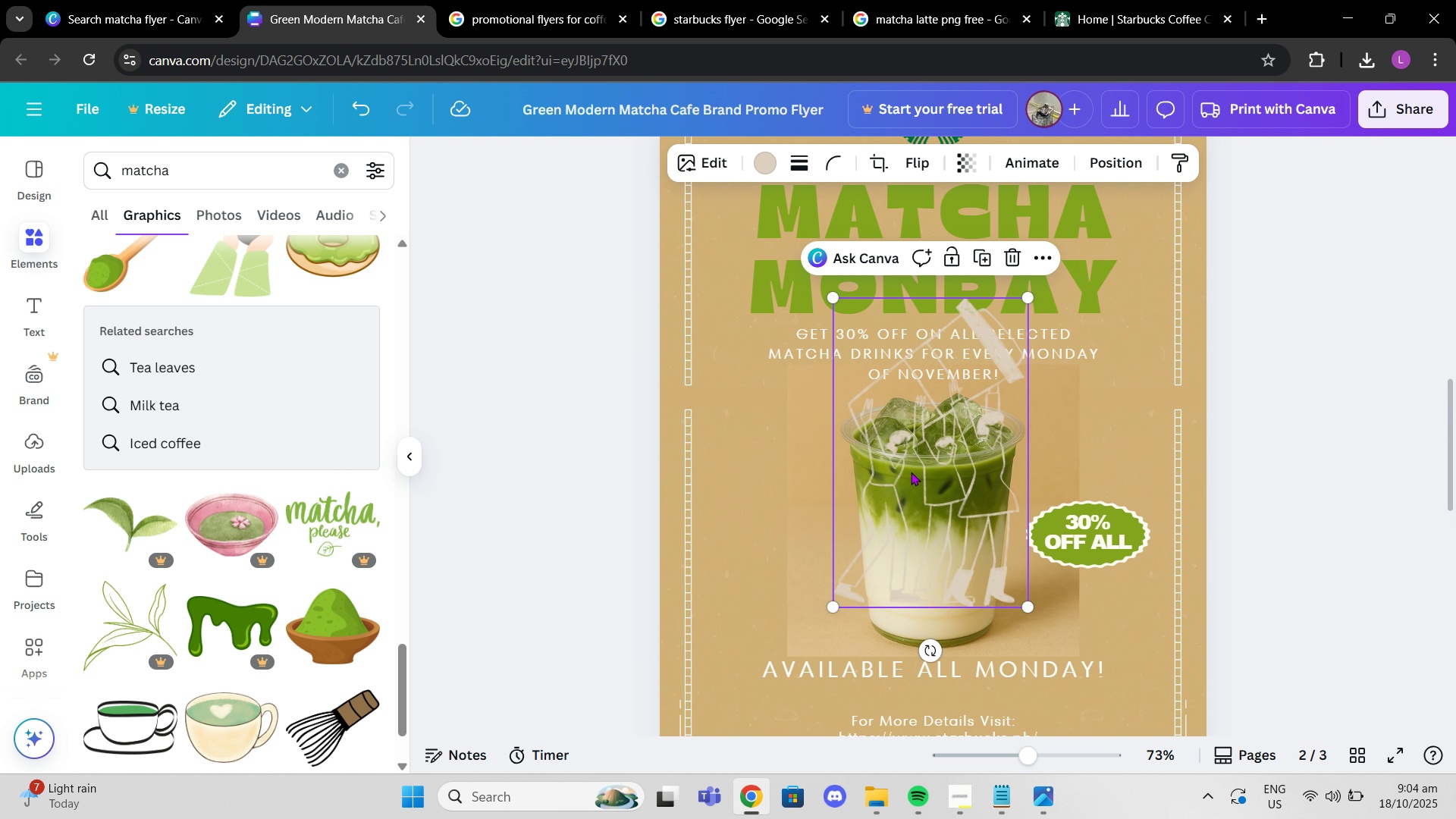 
key(Control+V)
 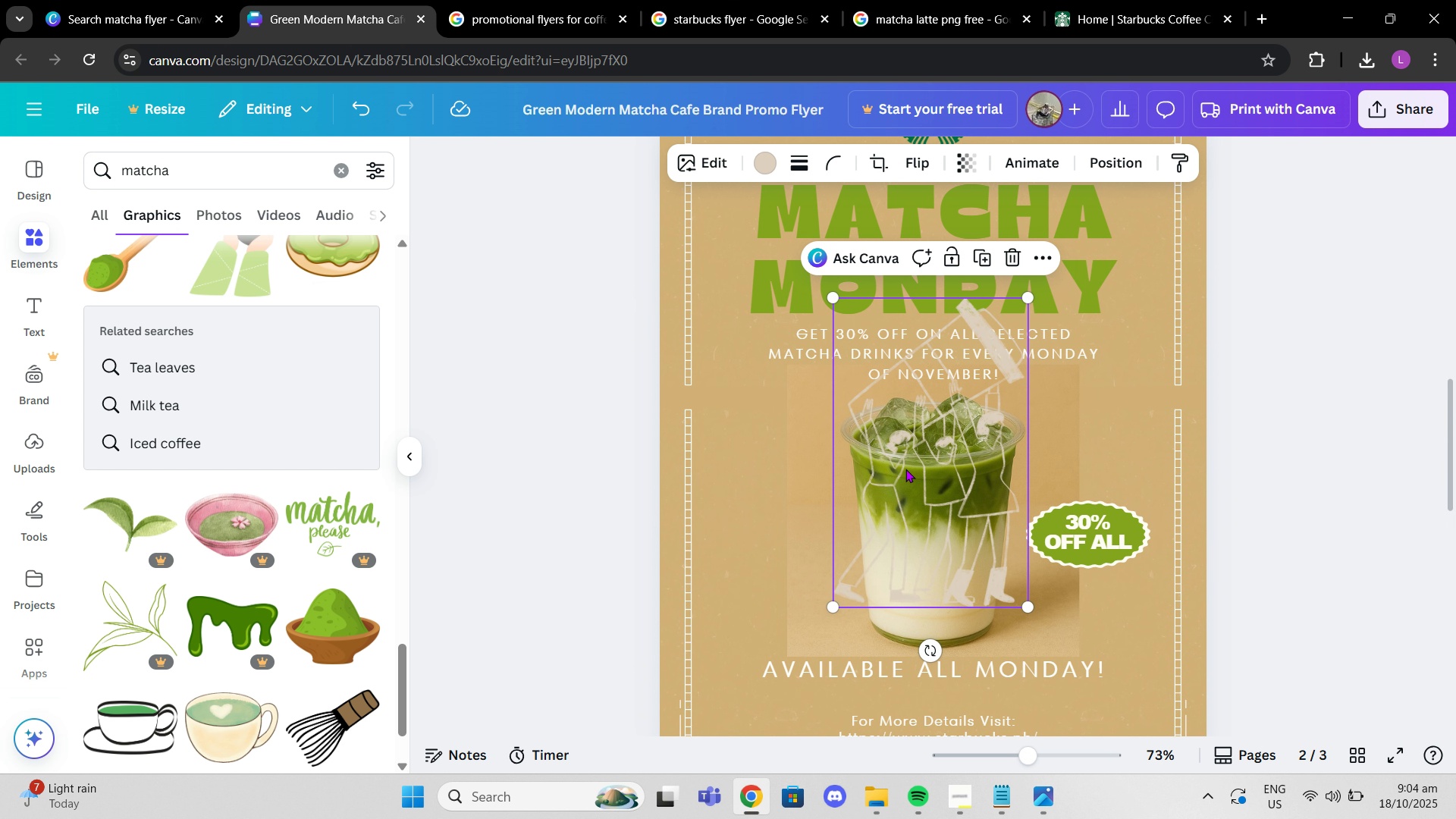 
left_click_drag(start_coordinate=[911, 472], to_coordinate=[764, 612])
 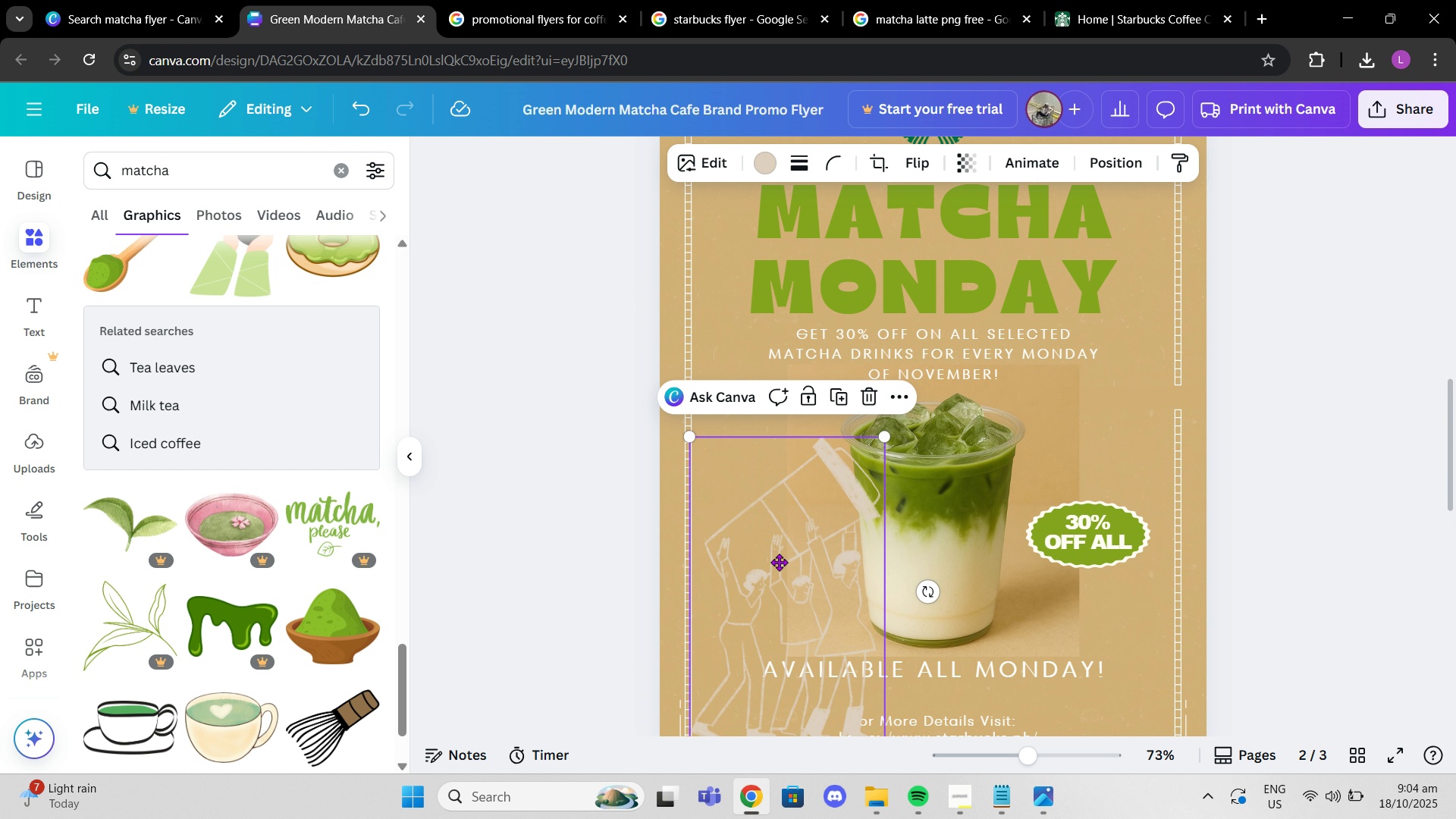 
left_click_drag(start_coordinate=[761, 565], to_coordinate=[890, 225])
 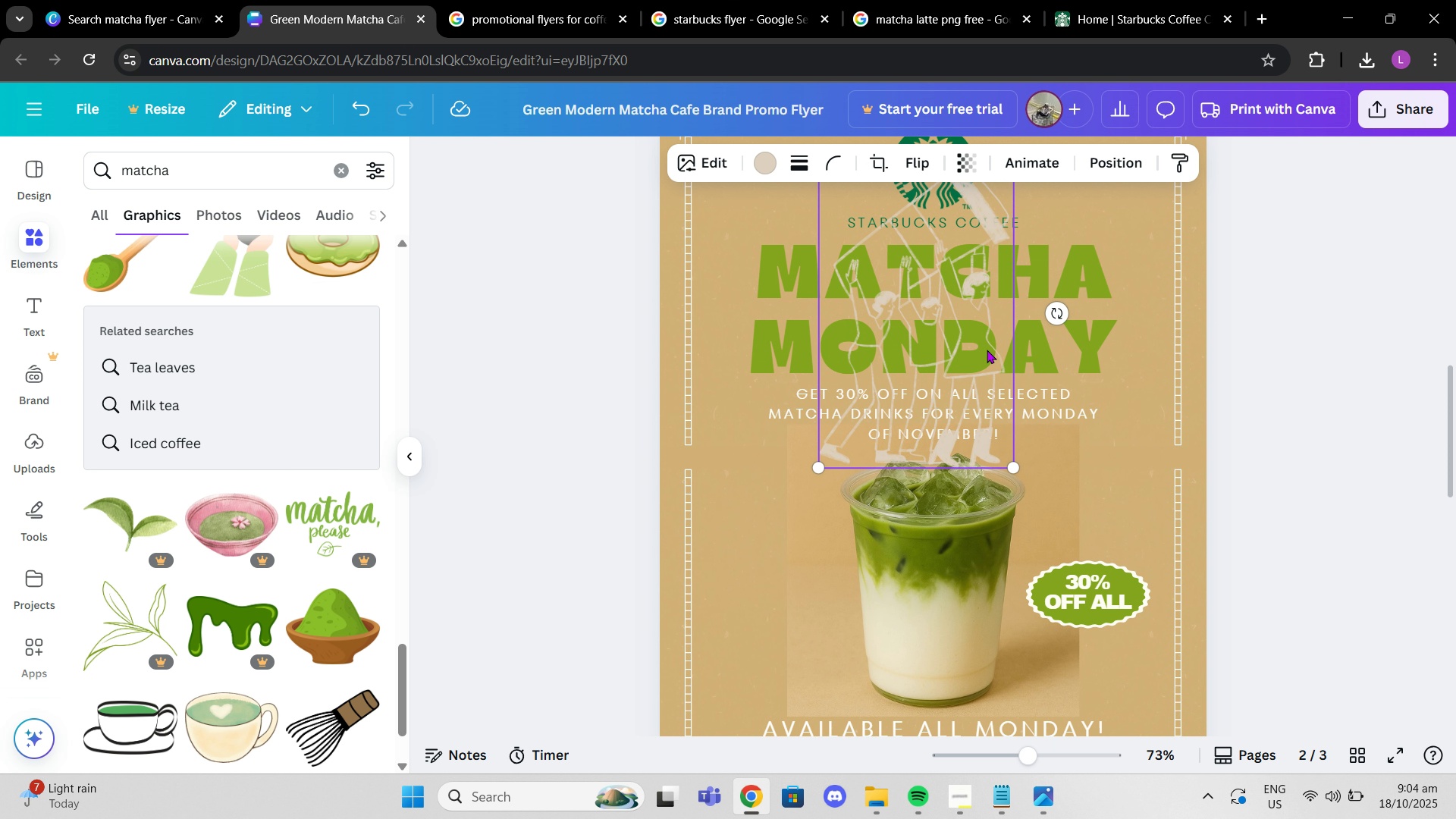 
scroll: coordinate [986, 348], scroll_direction: up, amount: 2.0
 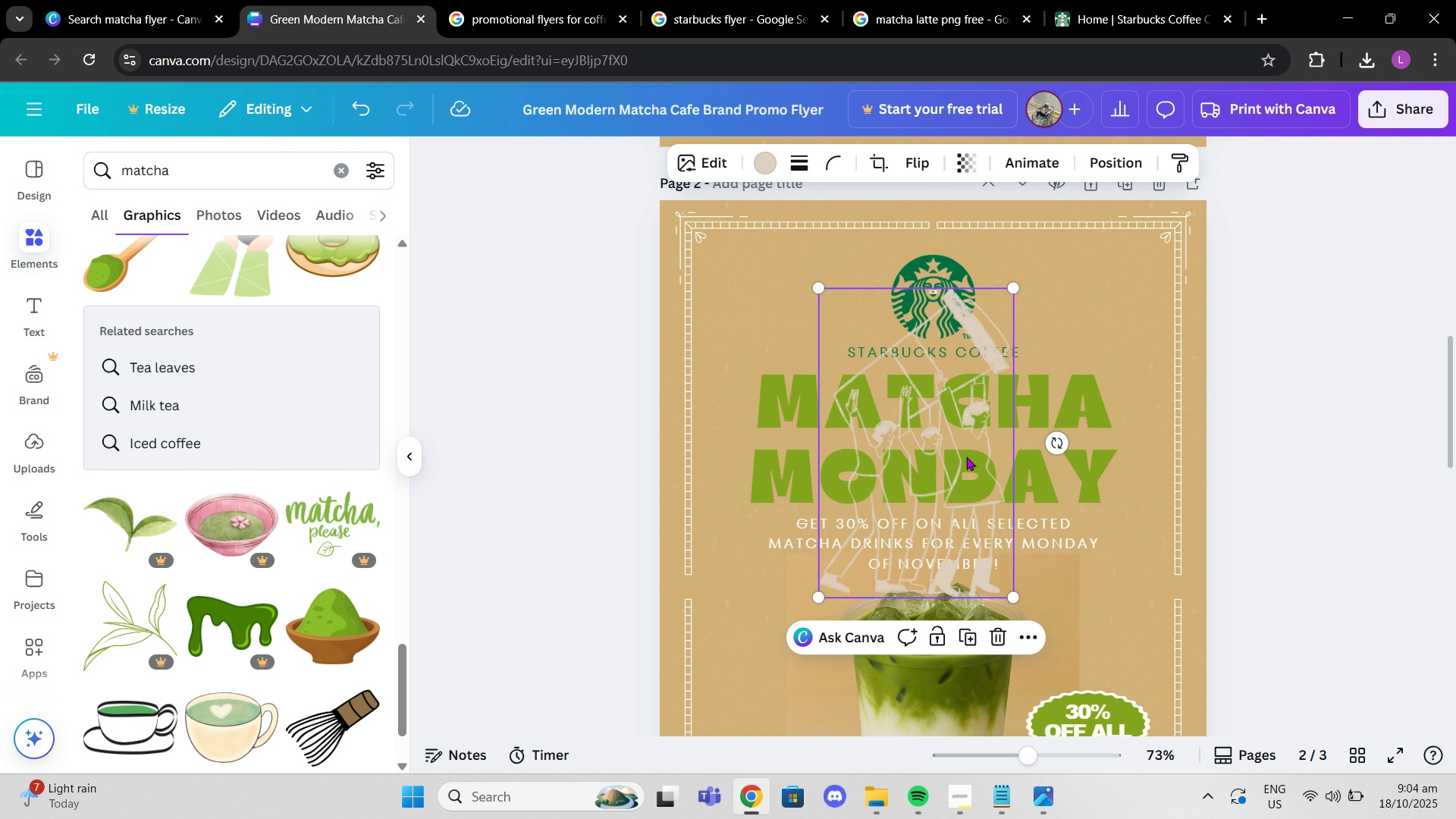 
left_click_drag(start_coordinate=[965, 459], to_coordinate=[971, 430])
 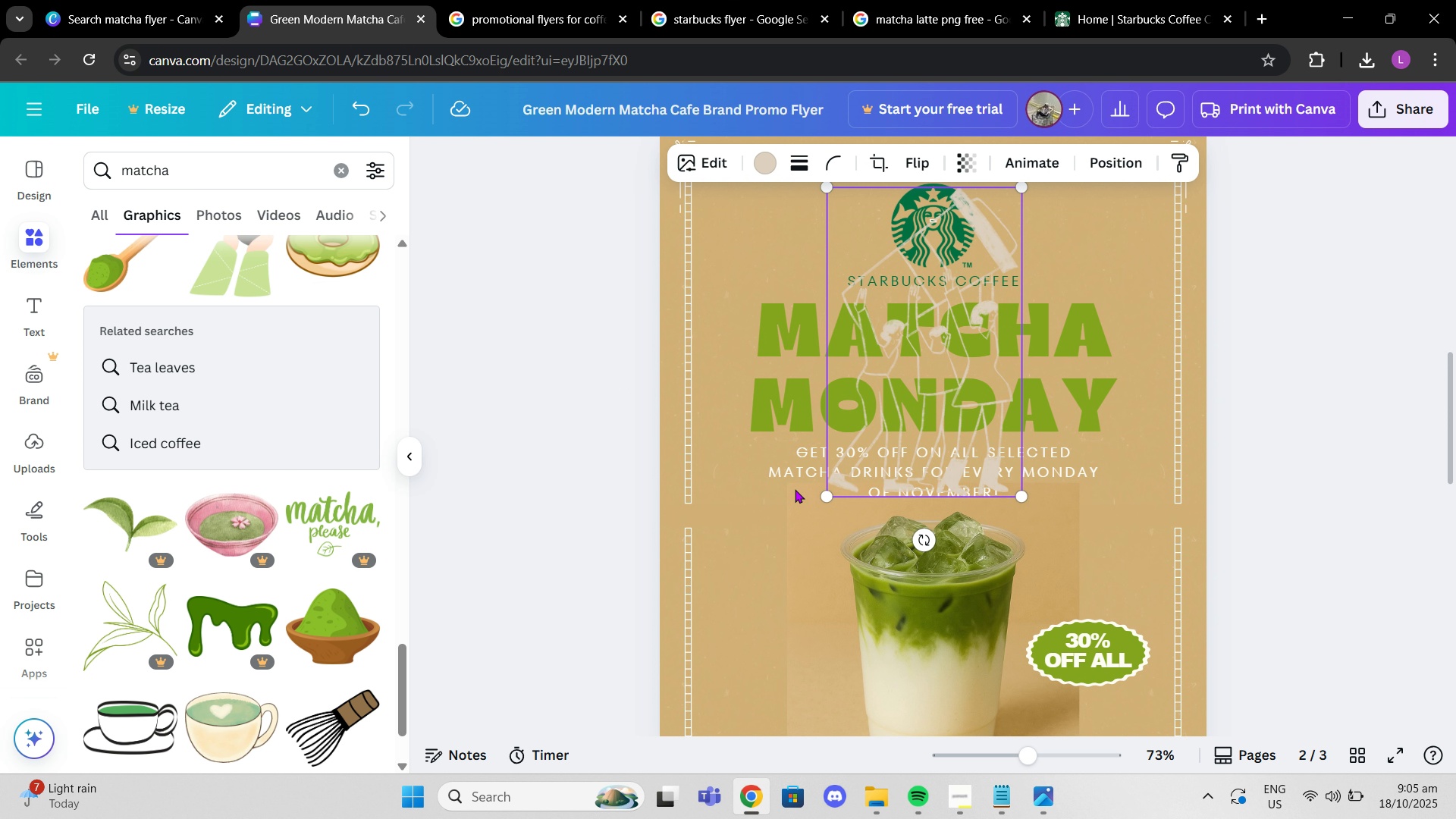 
scroll: coordinate [272, 491], scroll_direction: down, amount: 6.0
 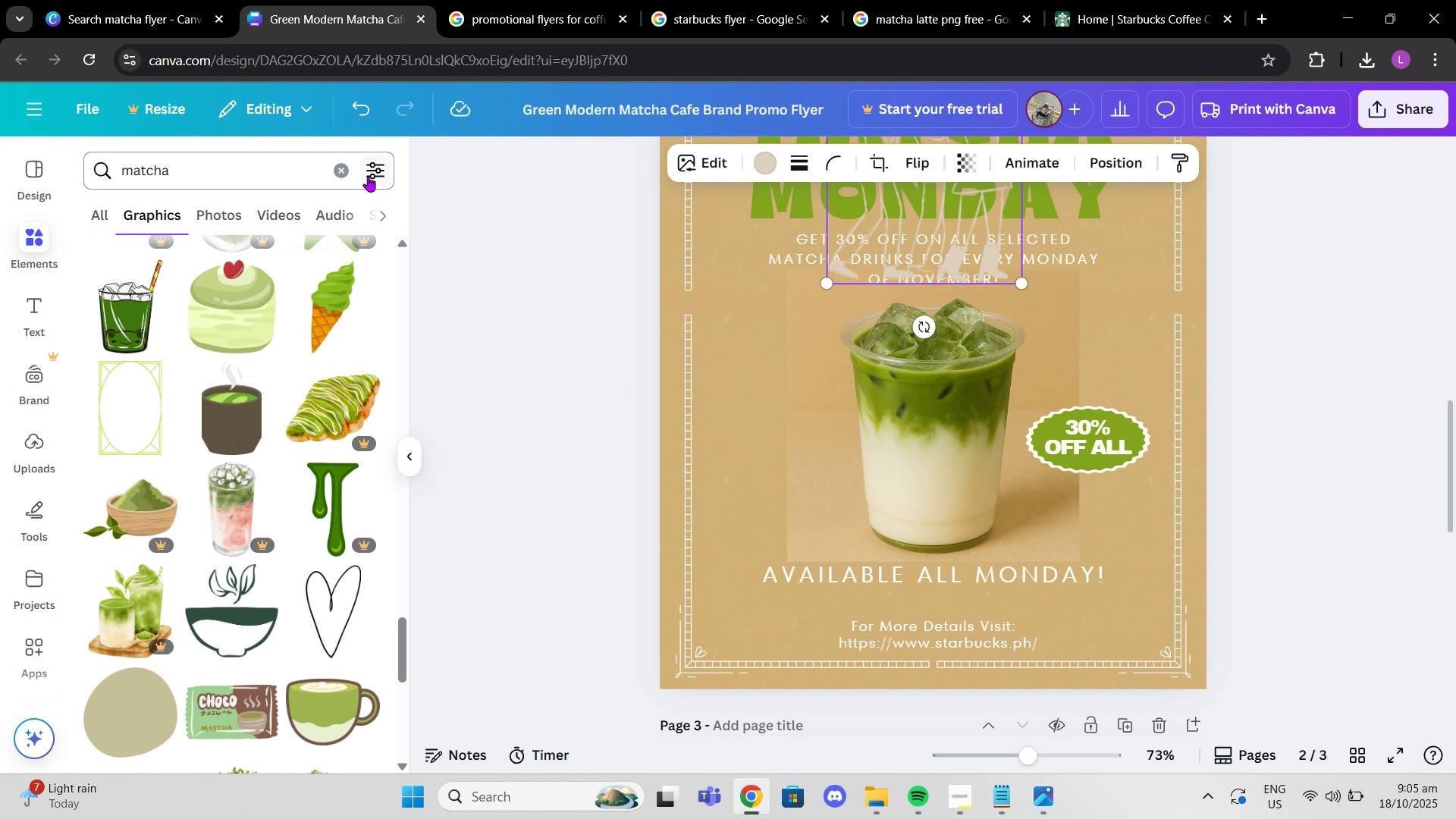 
left_click([284, 165])
 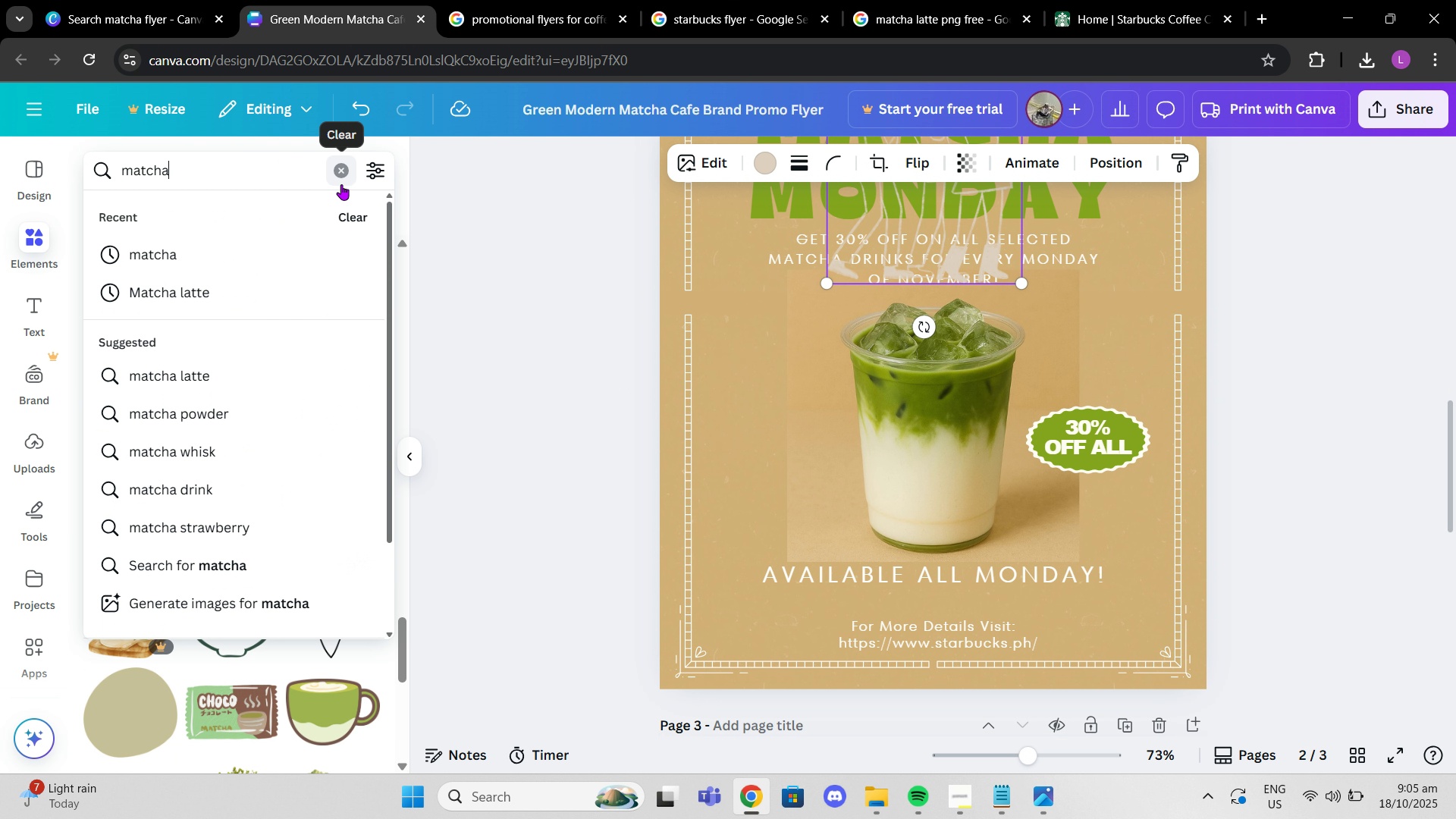 
left_click([341, 184])
 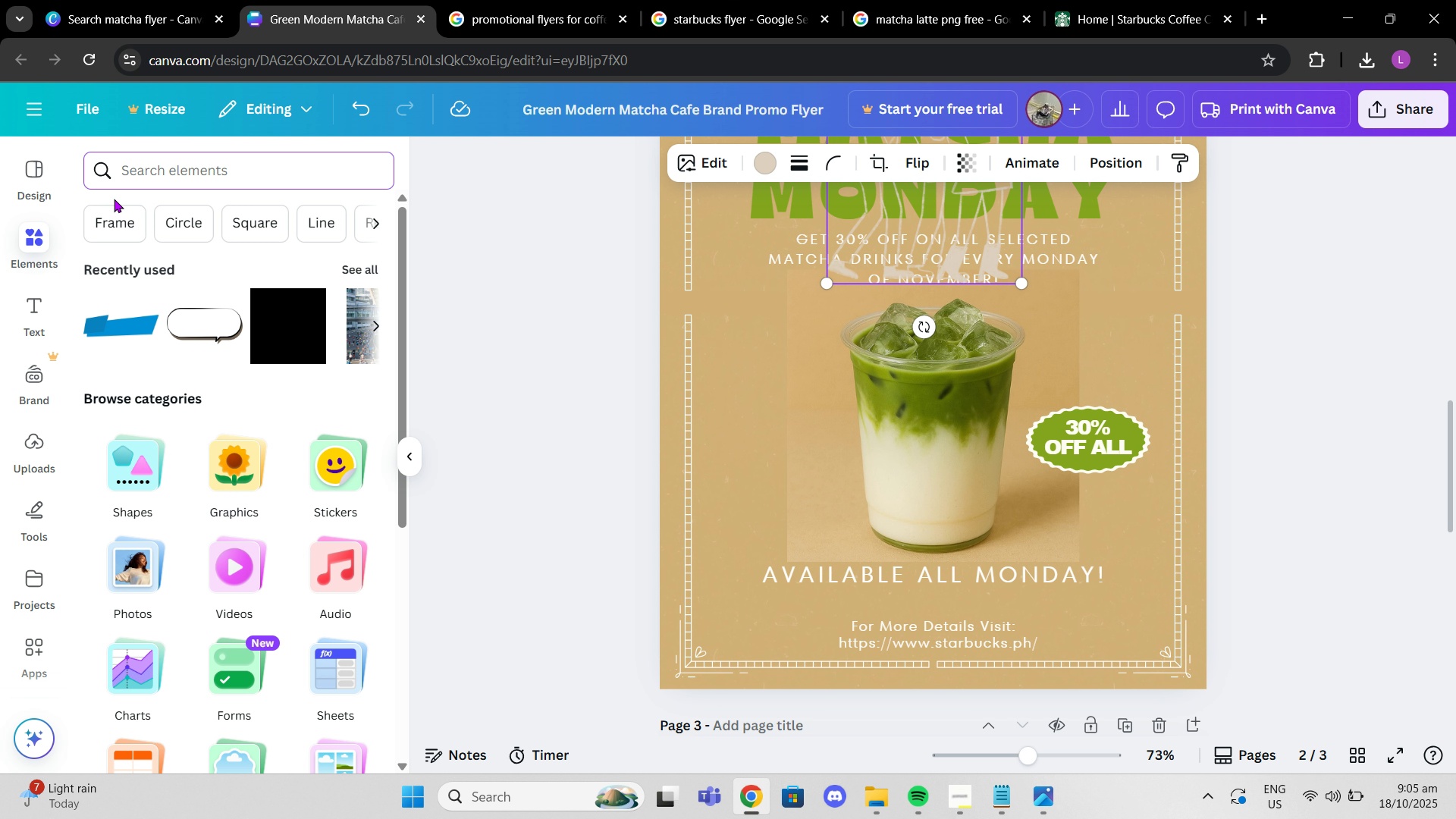 
left_click([57, 198])
 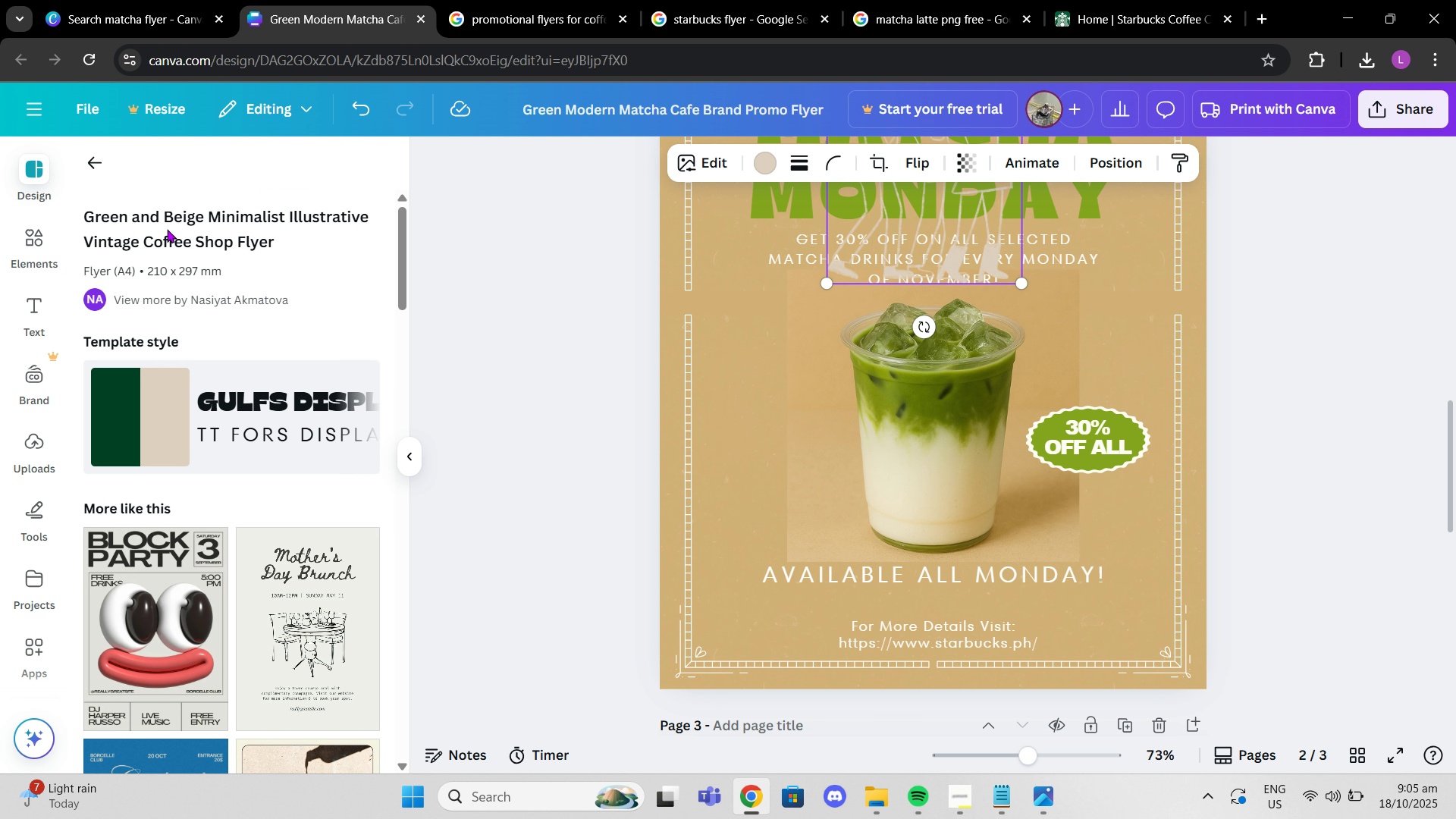 
scroll: coordinate [314, 469], scroll_direction: down, amount: 2.0
 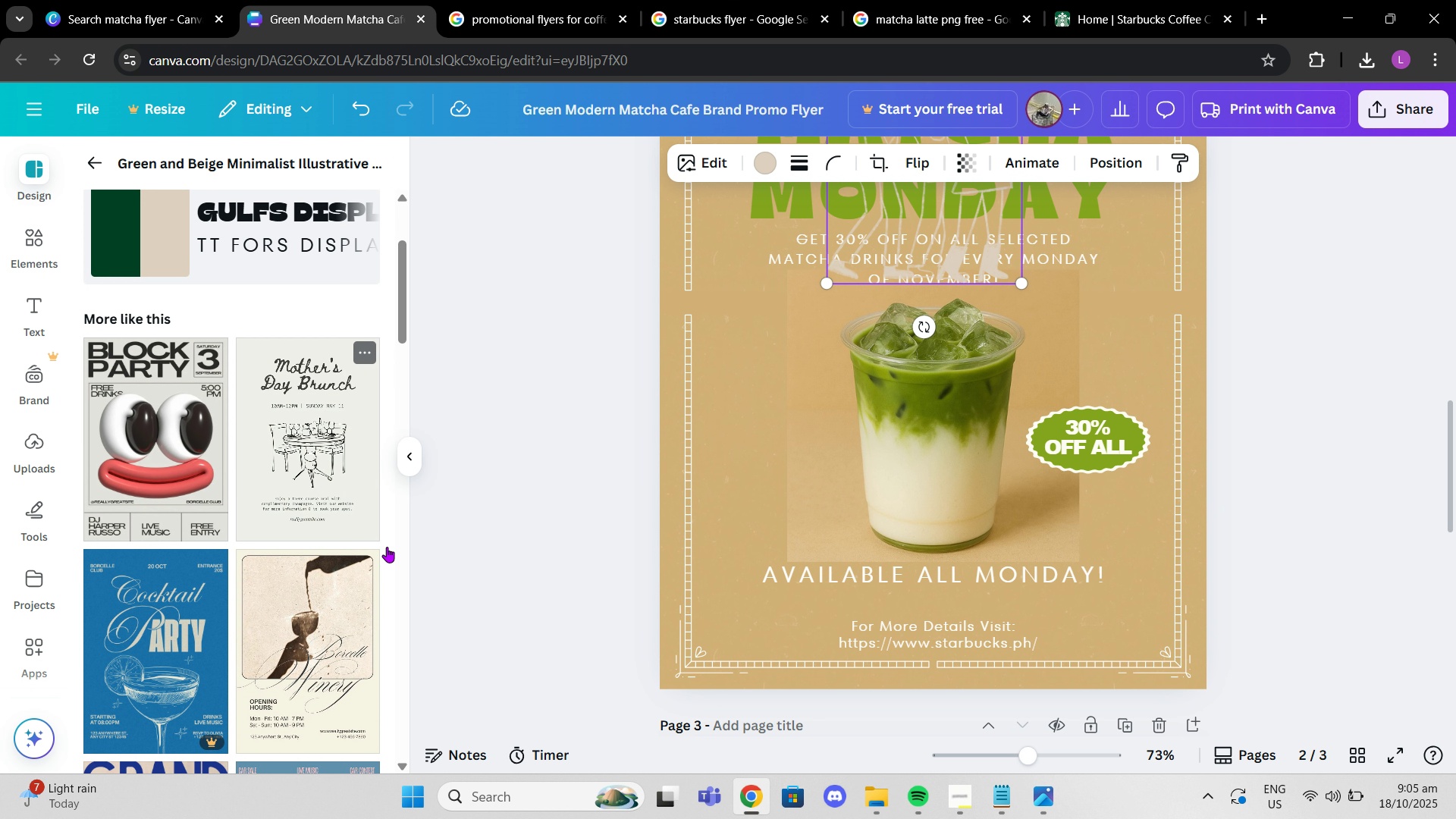 
mouse_move([328, 489])
 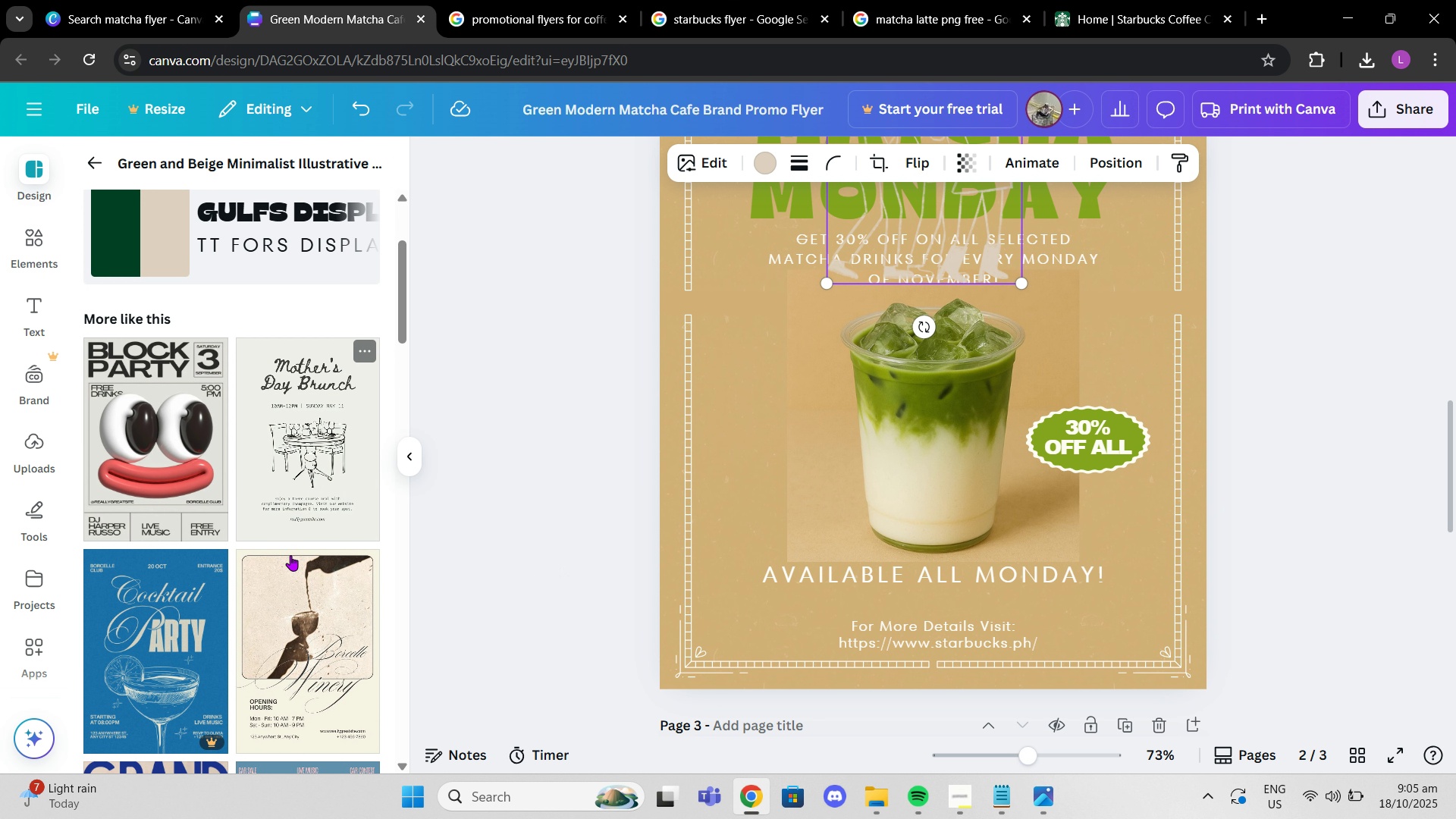 
scroll: coordinate [317, 561], scroll_direction: down, amount: 4.0
 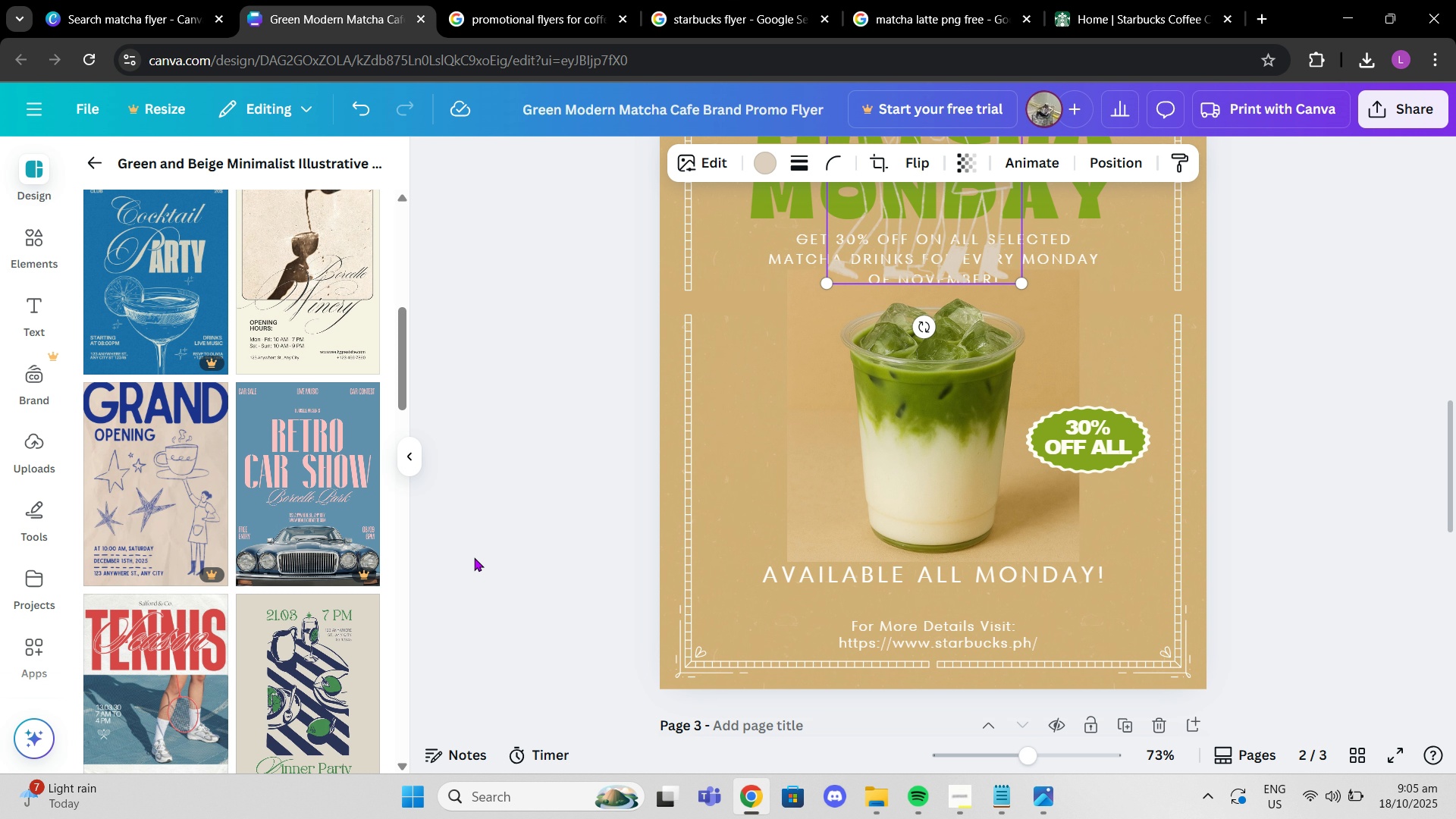 
wait(11.8)
 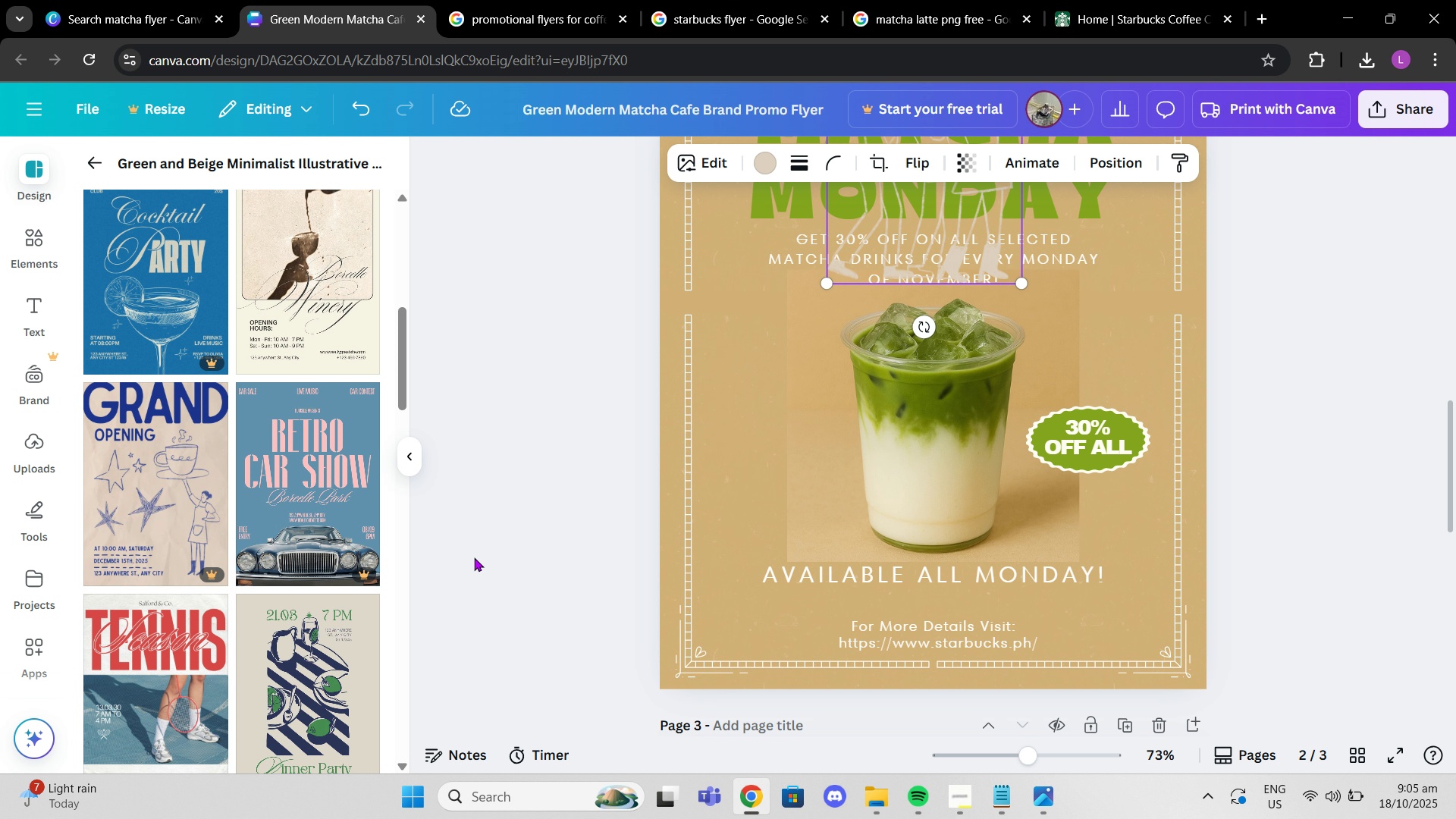 
scroll: coordinate [370, 490], scroll_direction: down, amount: 6.0
 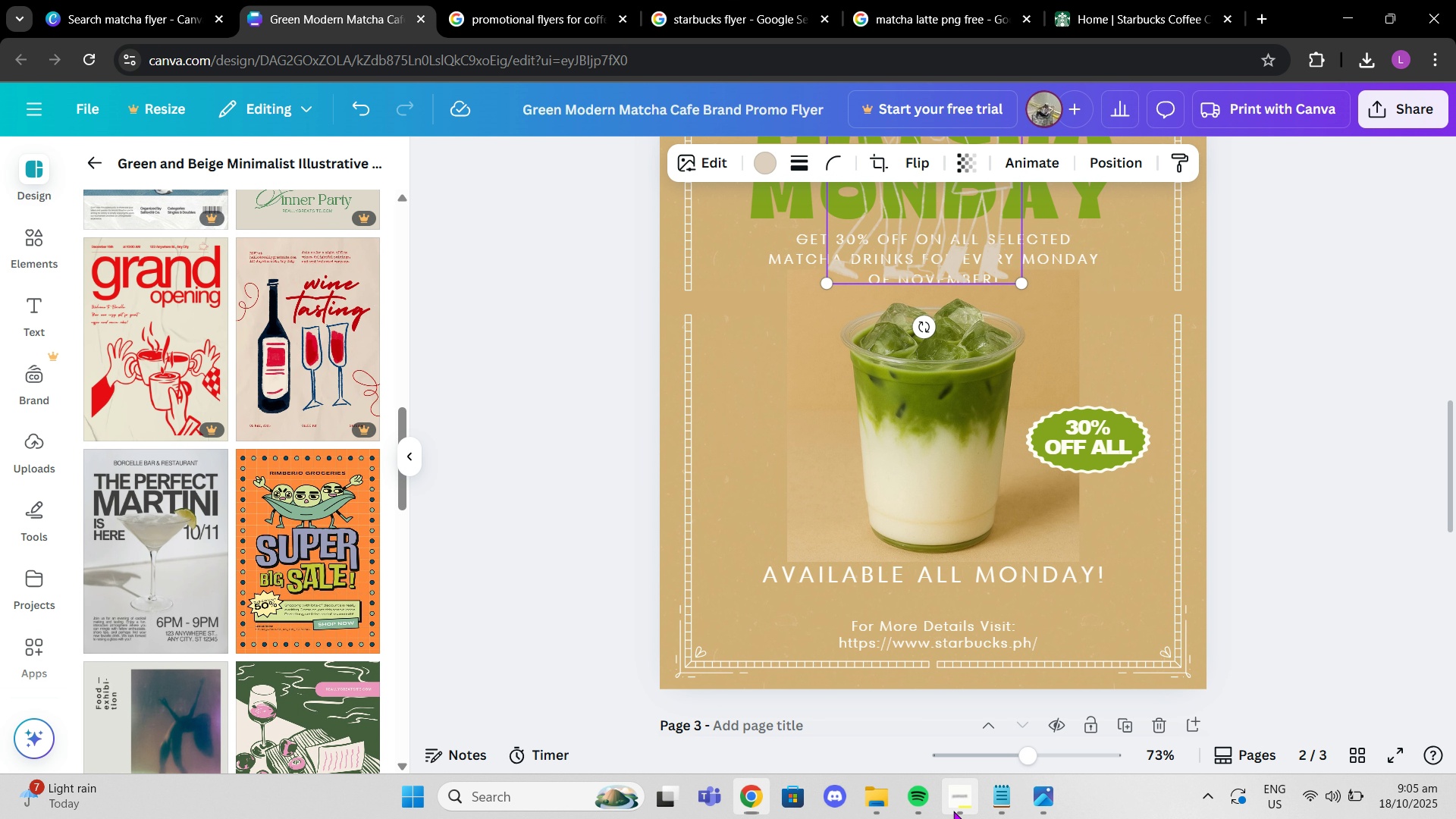 
left_click([953, 811])
 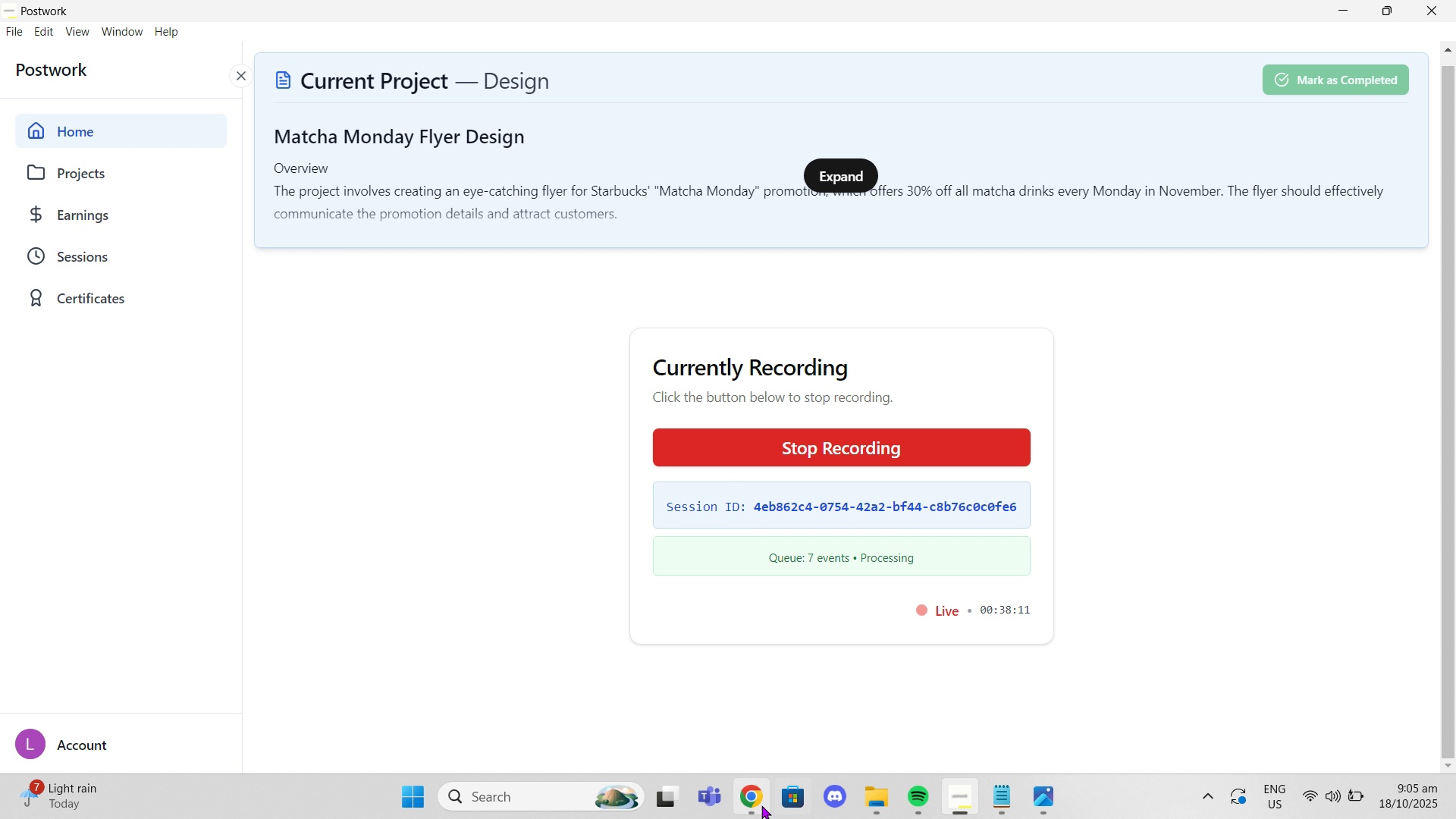 
left_click([755, 802])
 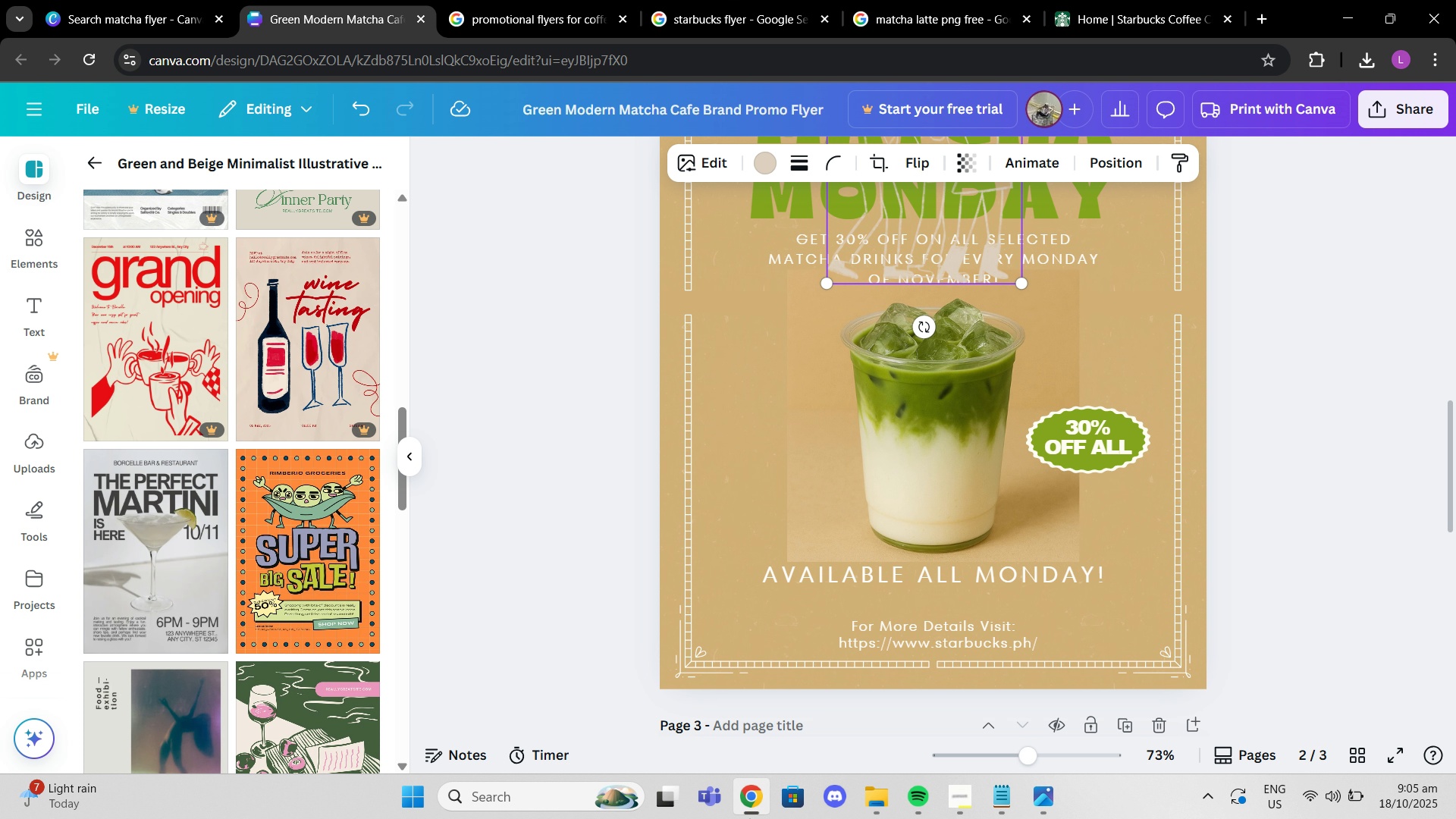 
wait(15.32)
 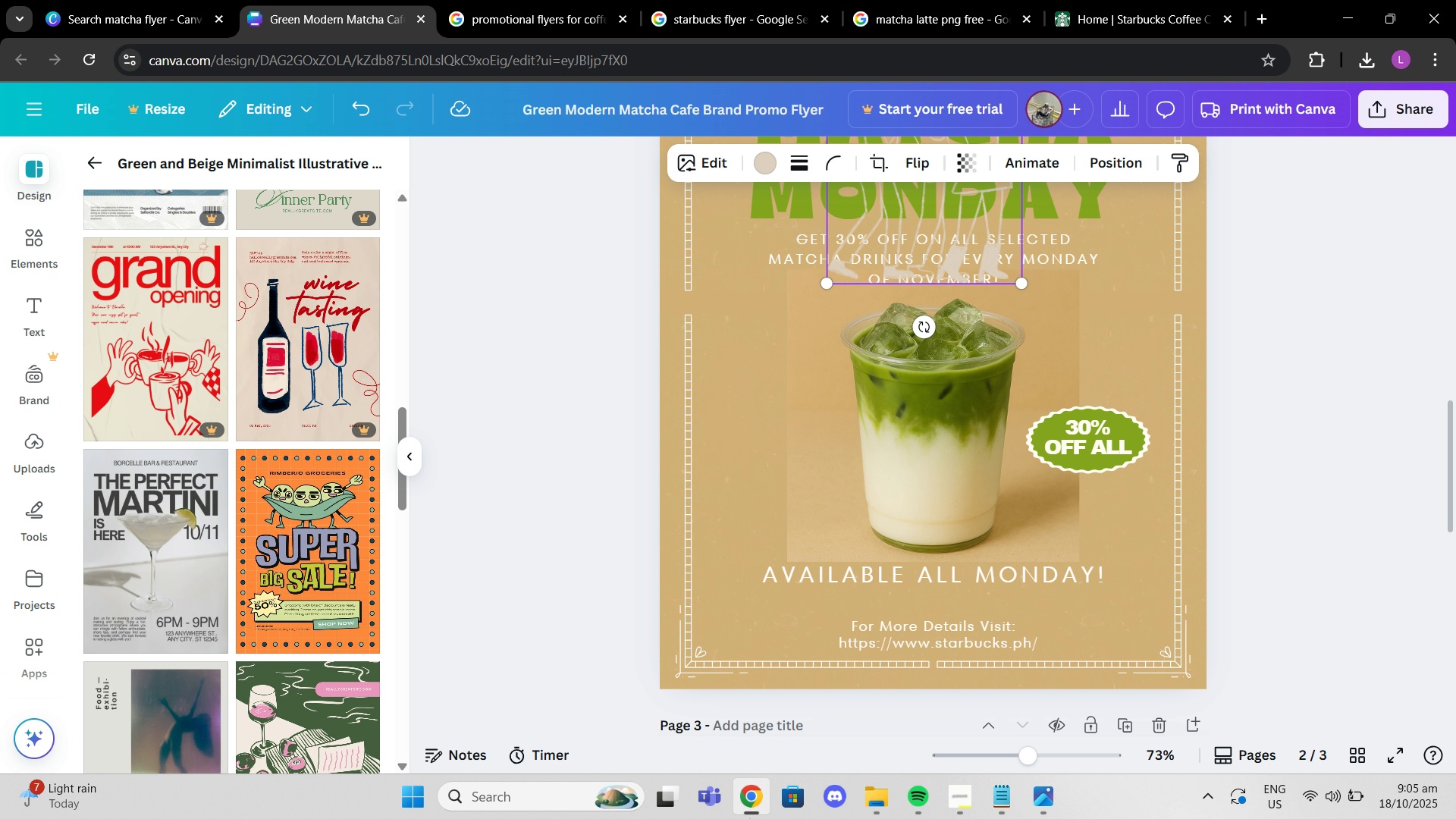 
left_click_drag(start_coordinate=[1067, 440], to_coordinate=[1073, 479])
 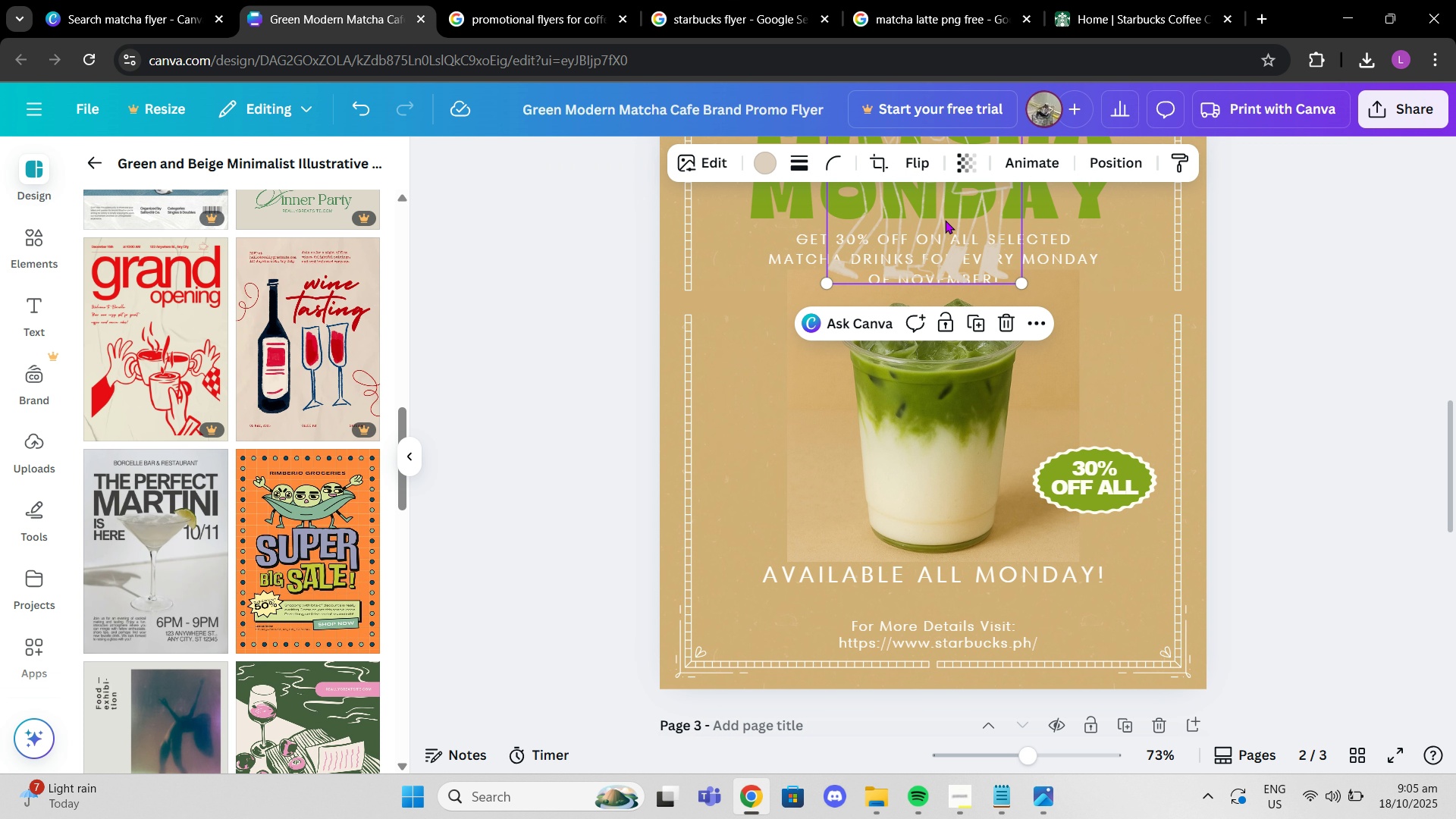 
left_click([945, 220])
 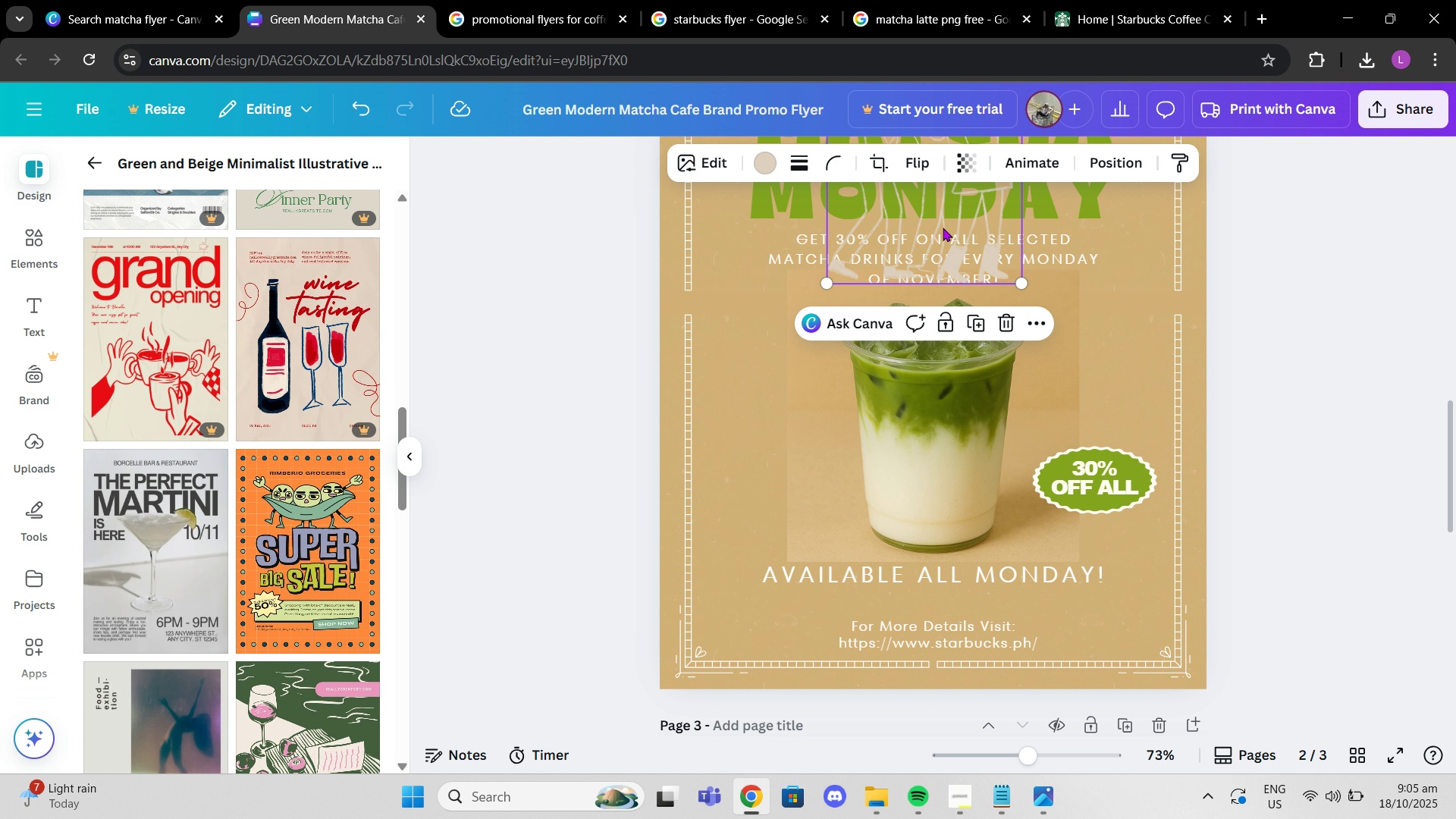 
left_click_drag(start_coordinate=[945, 220], to_coordinate=[971, 619])
 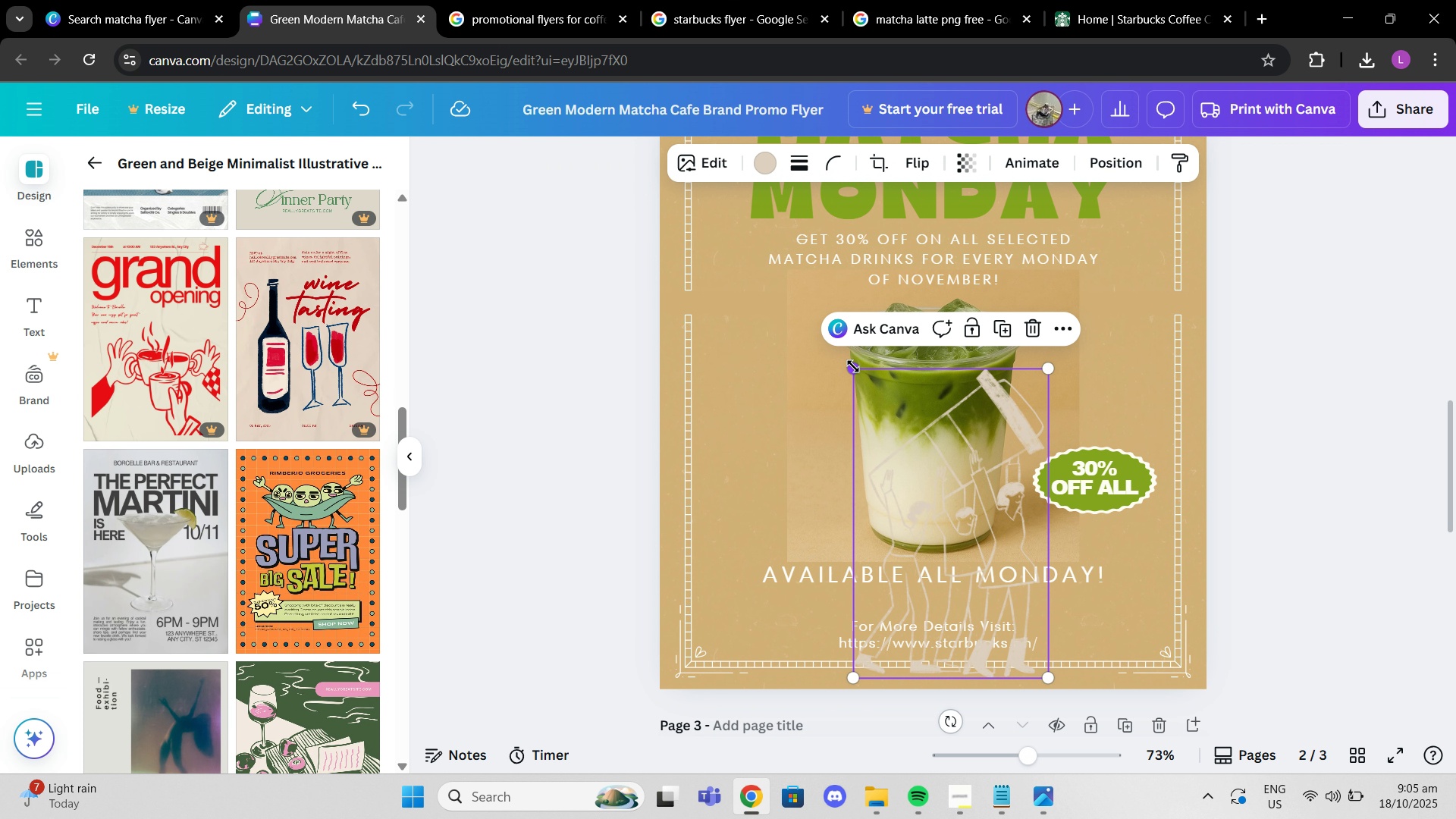 
left_click_drag(start_coordinate=[853, 366], to_coordinate=[982, 579])
 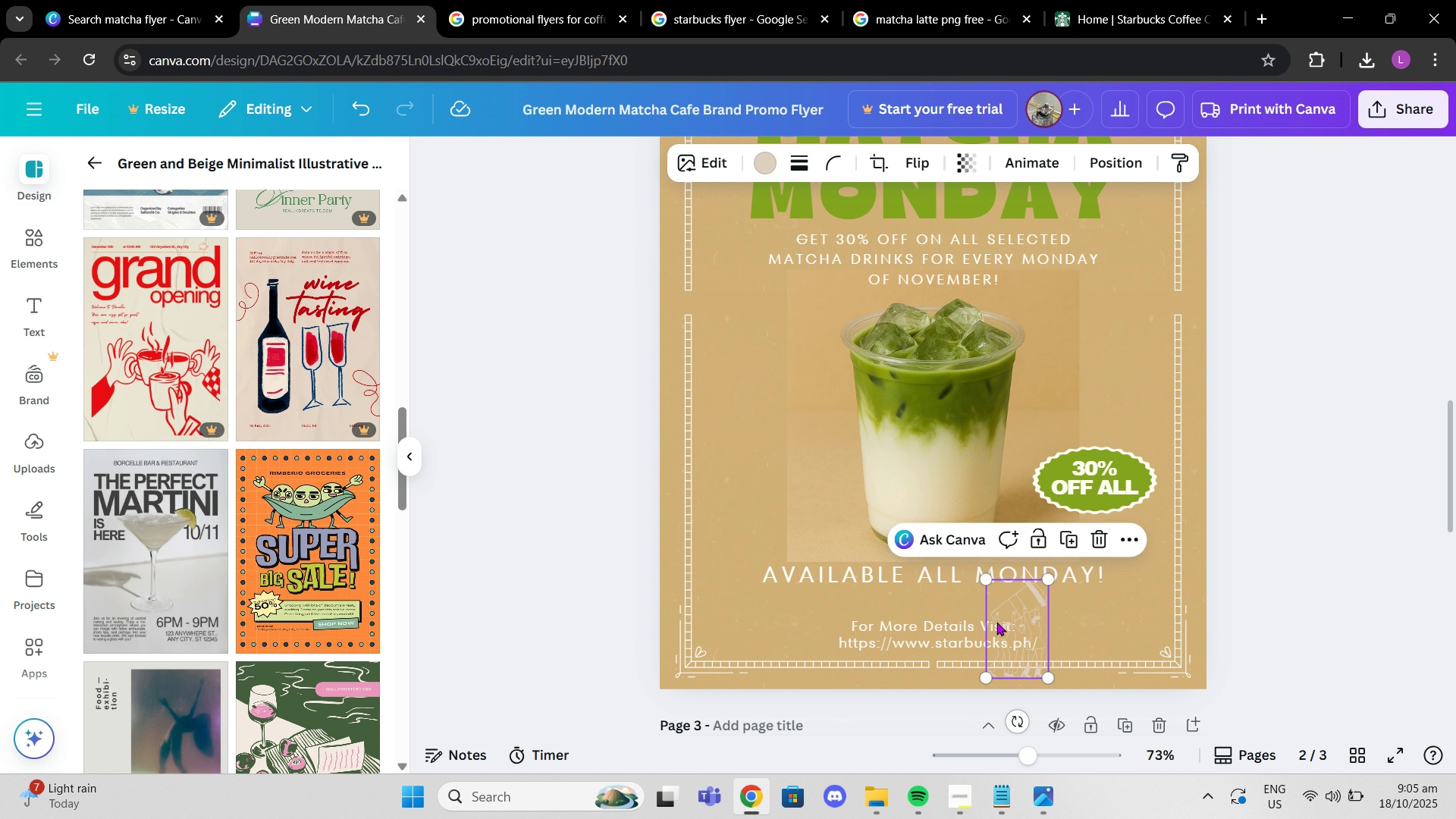 
left_click_drag(start_coordinate=[999, 622], to_coordinate=[912, 600])
 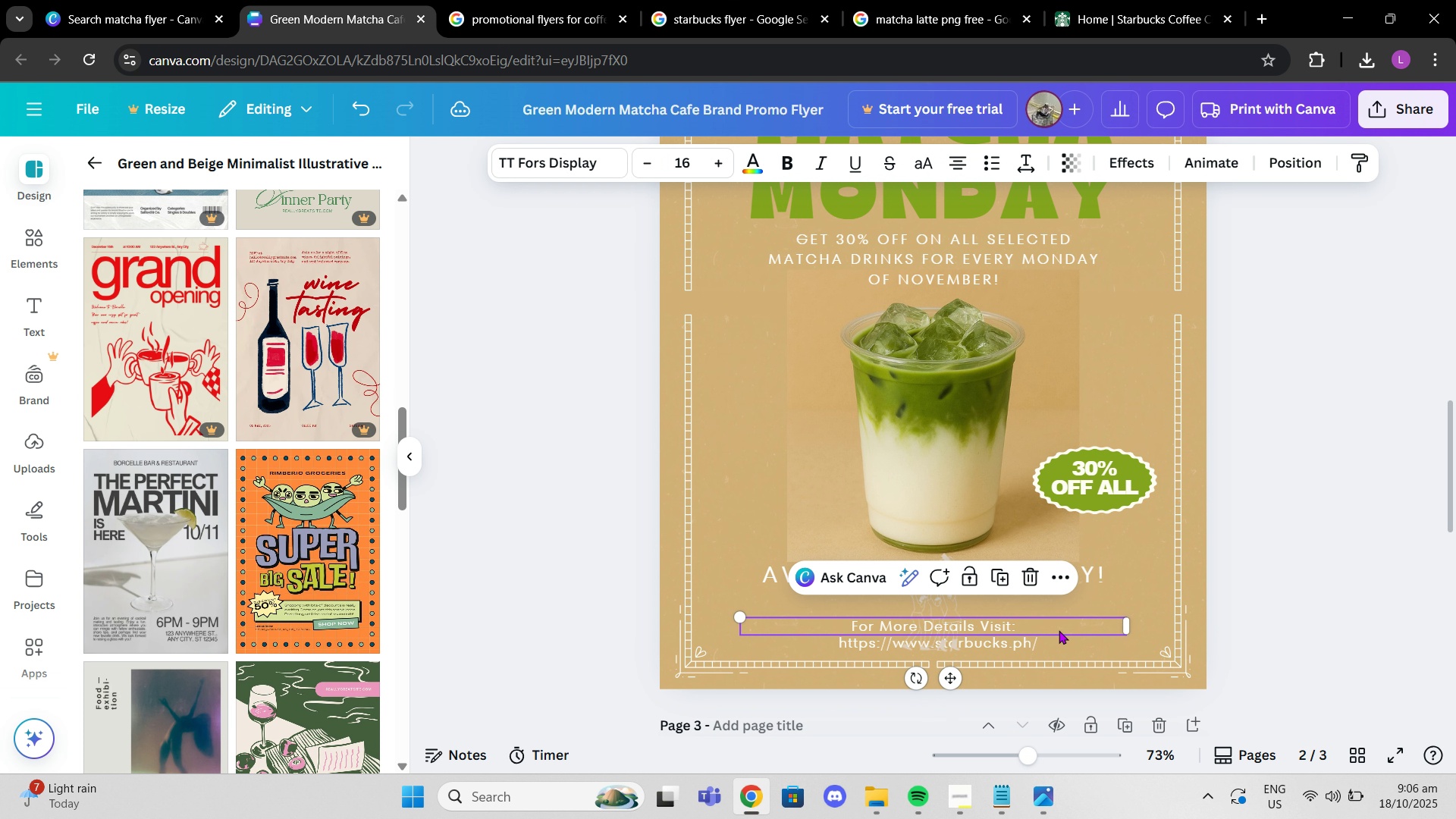 
left_click([1059, 630])
 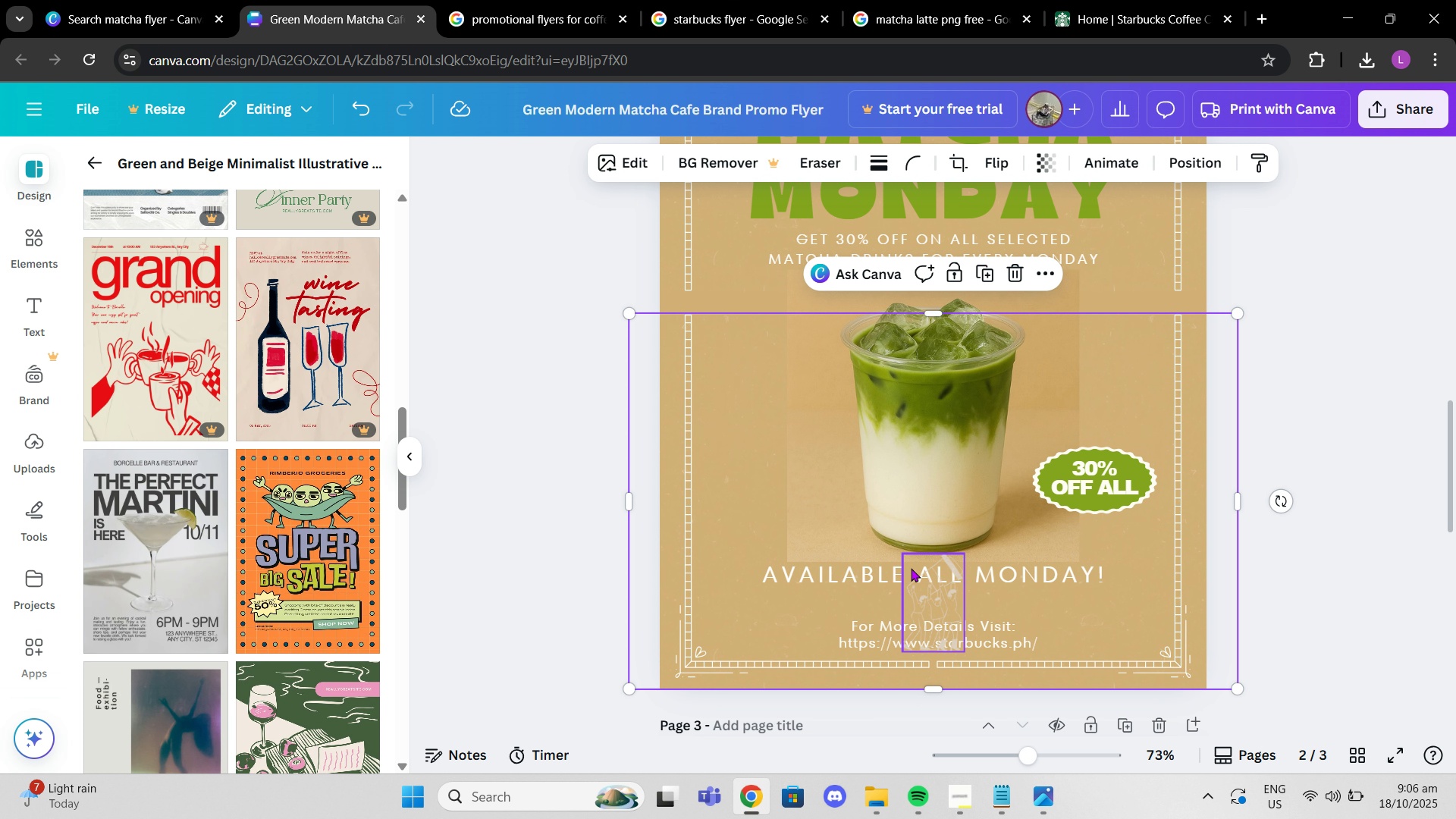 
left_click_drag(start_coordinate=[925, 583], to_coordinate=[747, 352])
 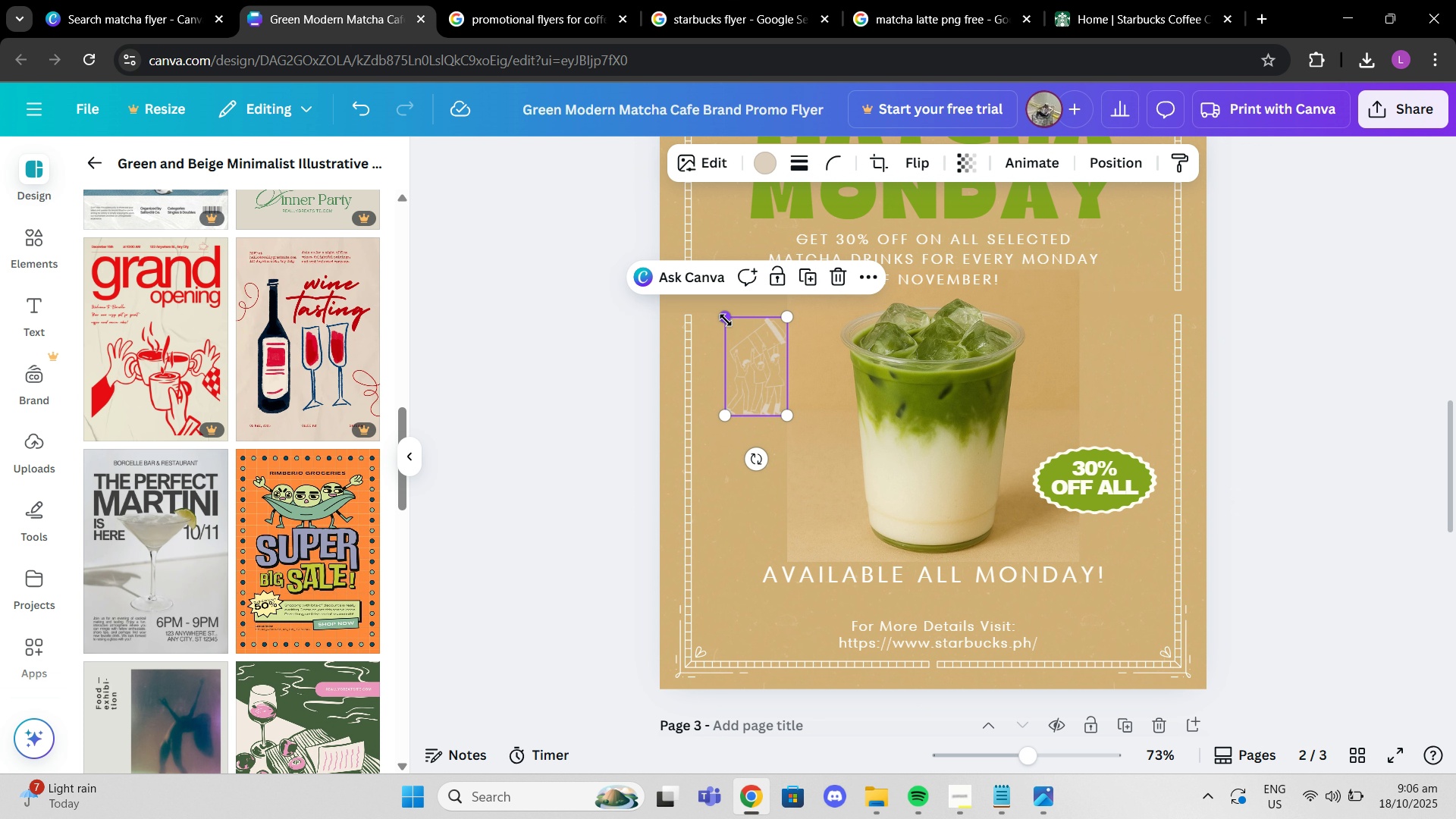 
left_click_drag(start_coordinate=[726, 320], to_coordinate=[661, 271])
 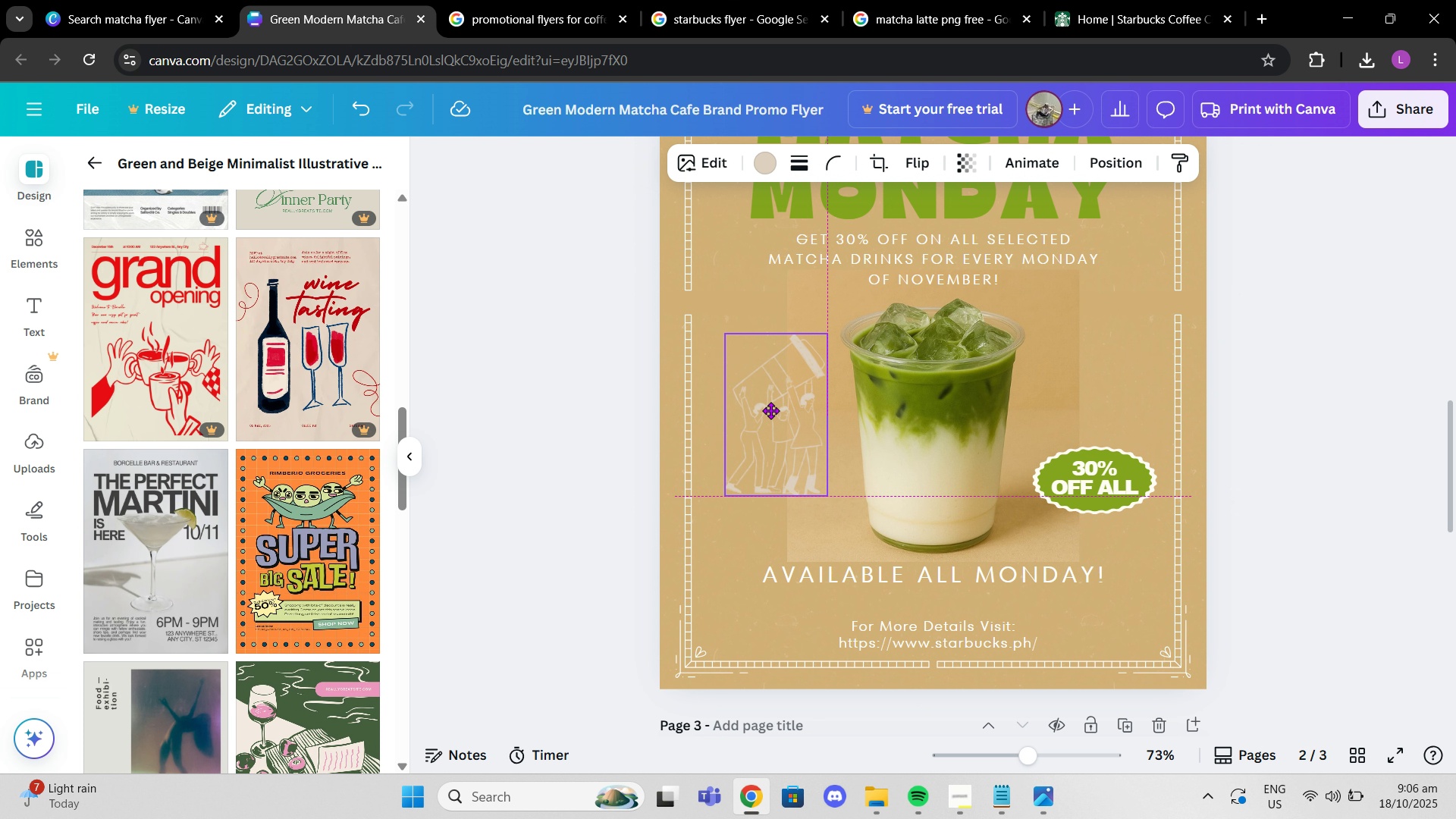 
left_click_drag(start_coordinate=[728, 331], to_coordinate=[750, 458])
 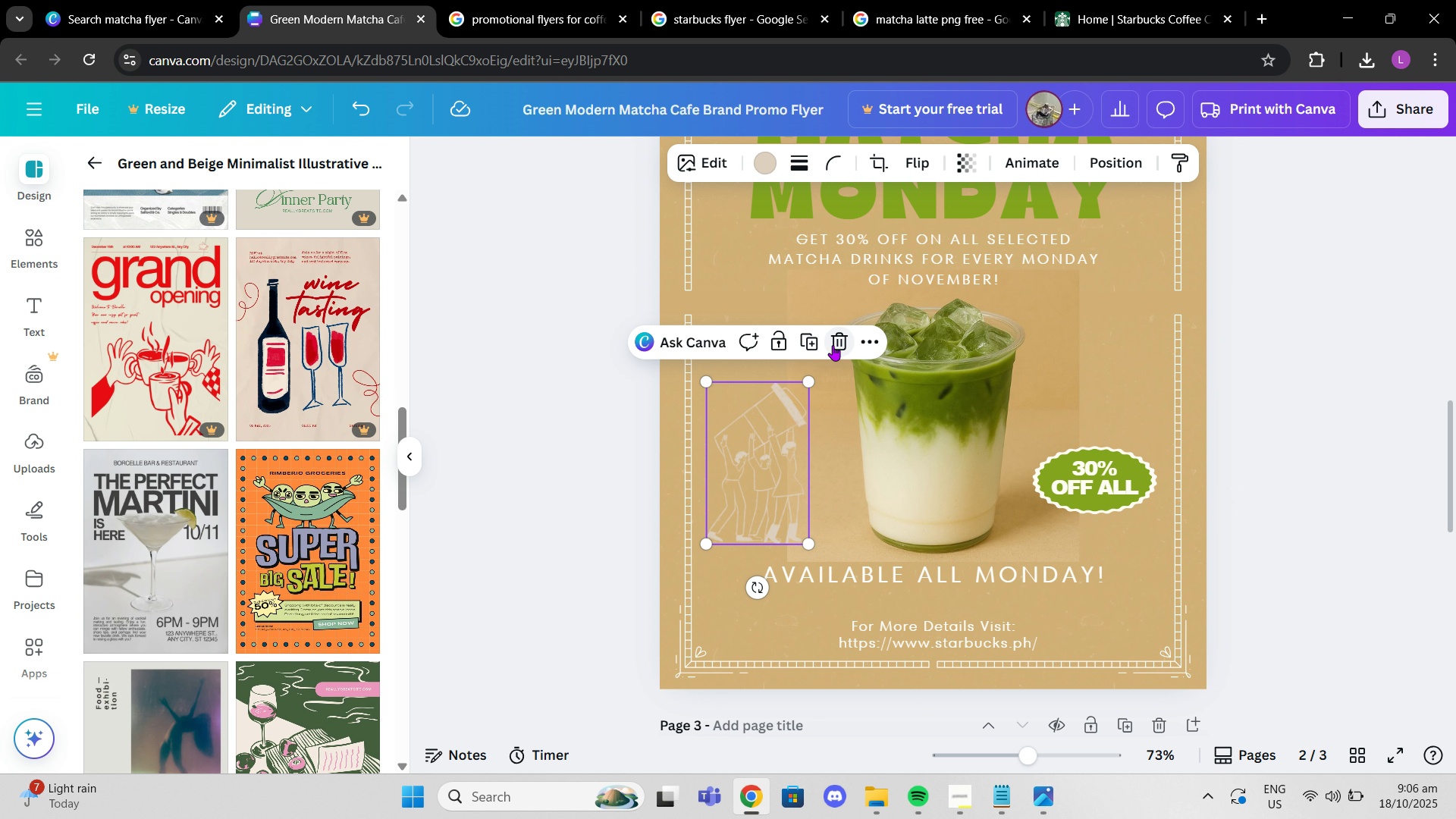 
left_click([833, 345])
 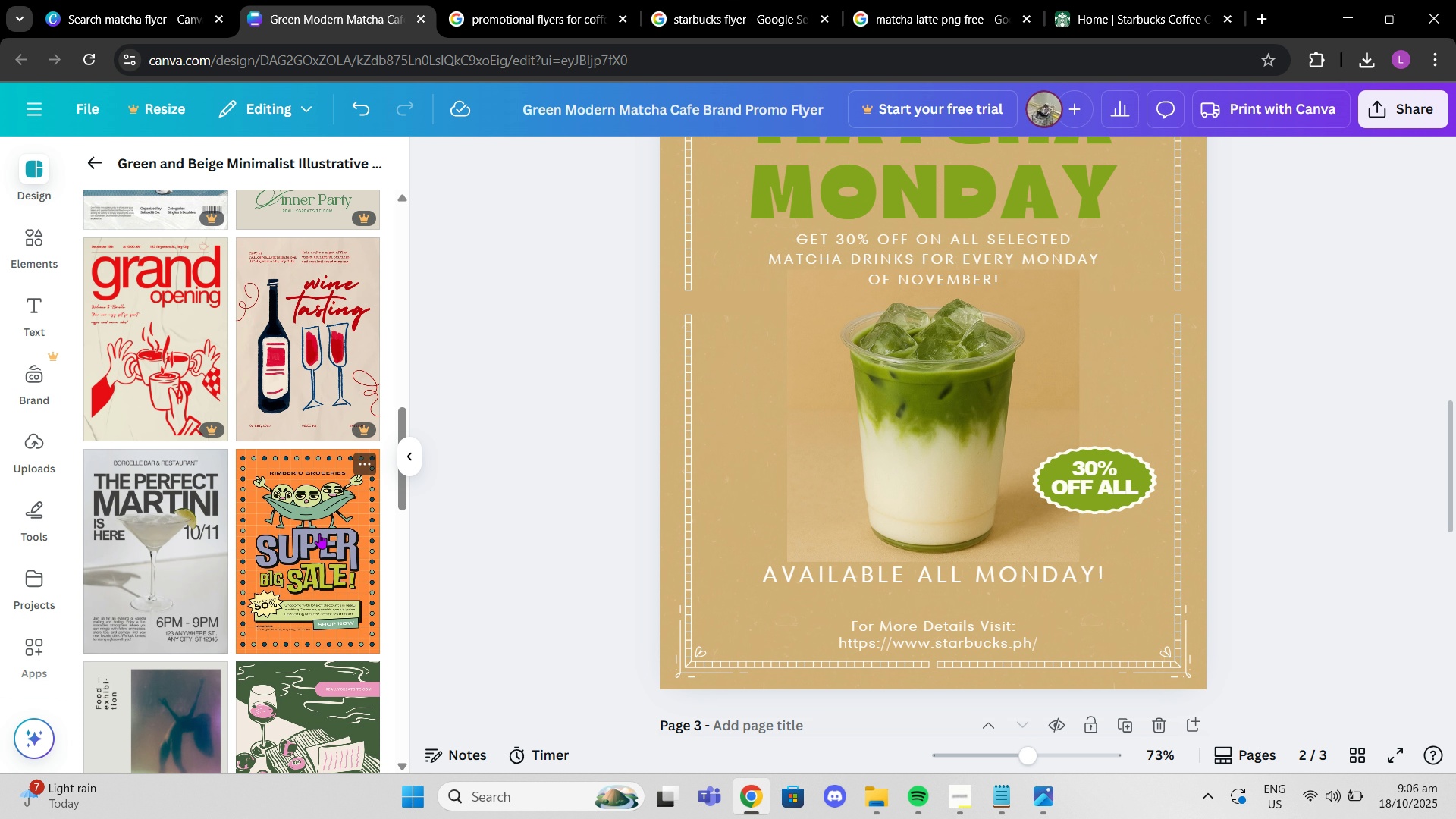 
left_click([327, 520])
 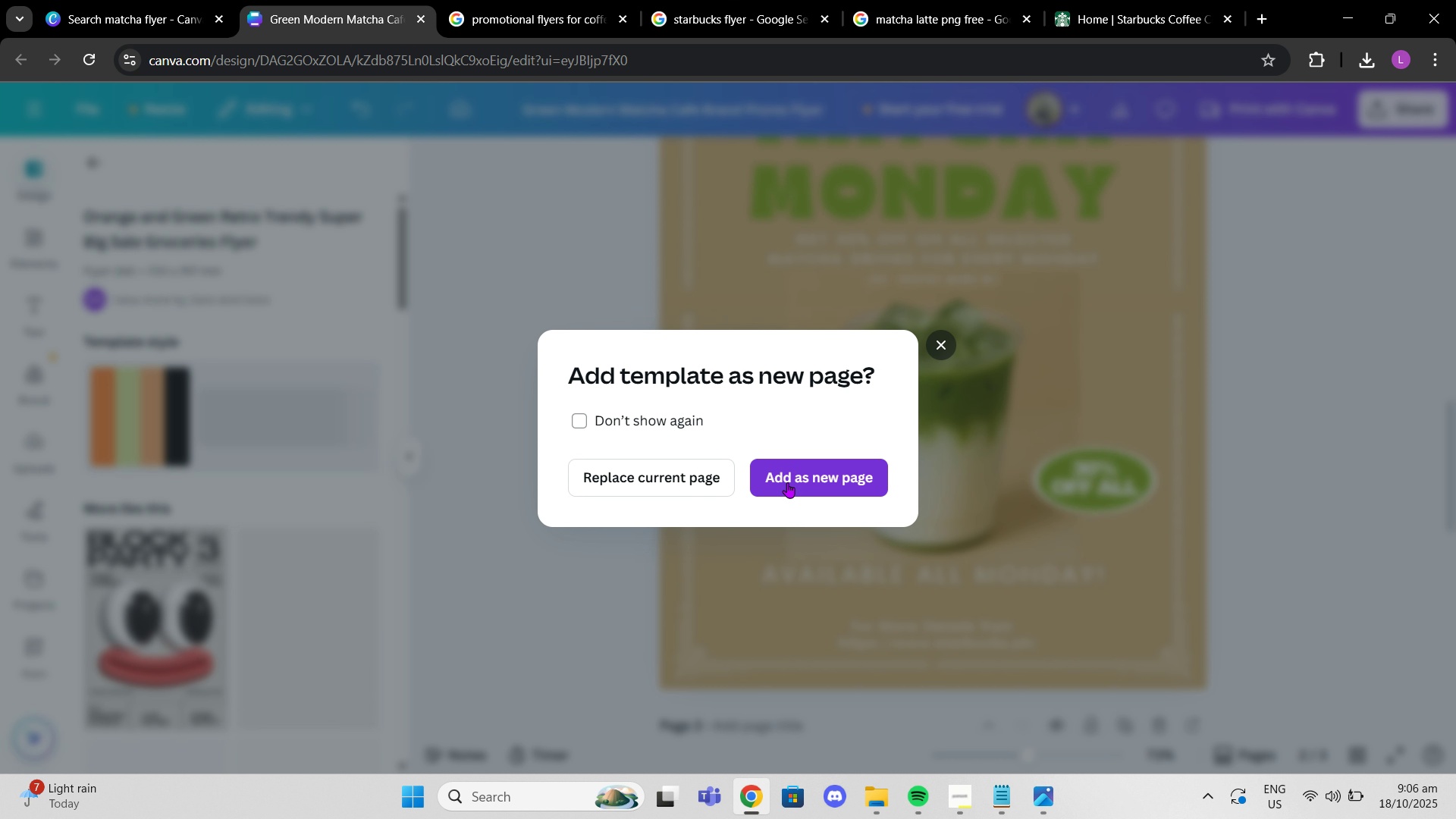 
left_click([787, 482])
 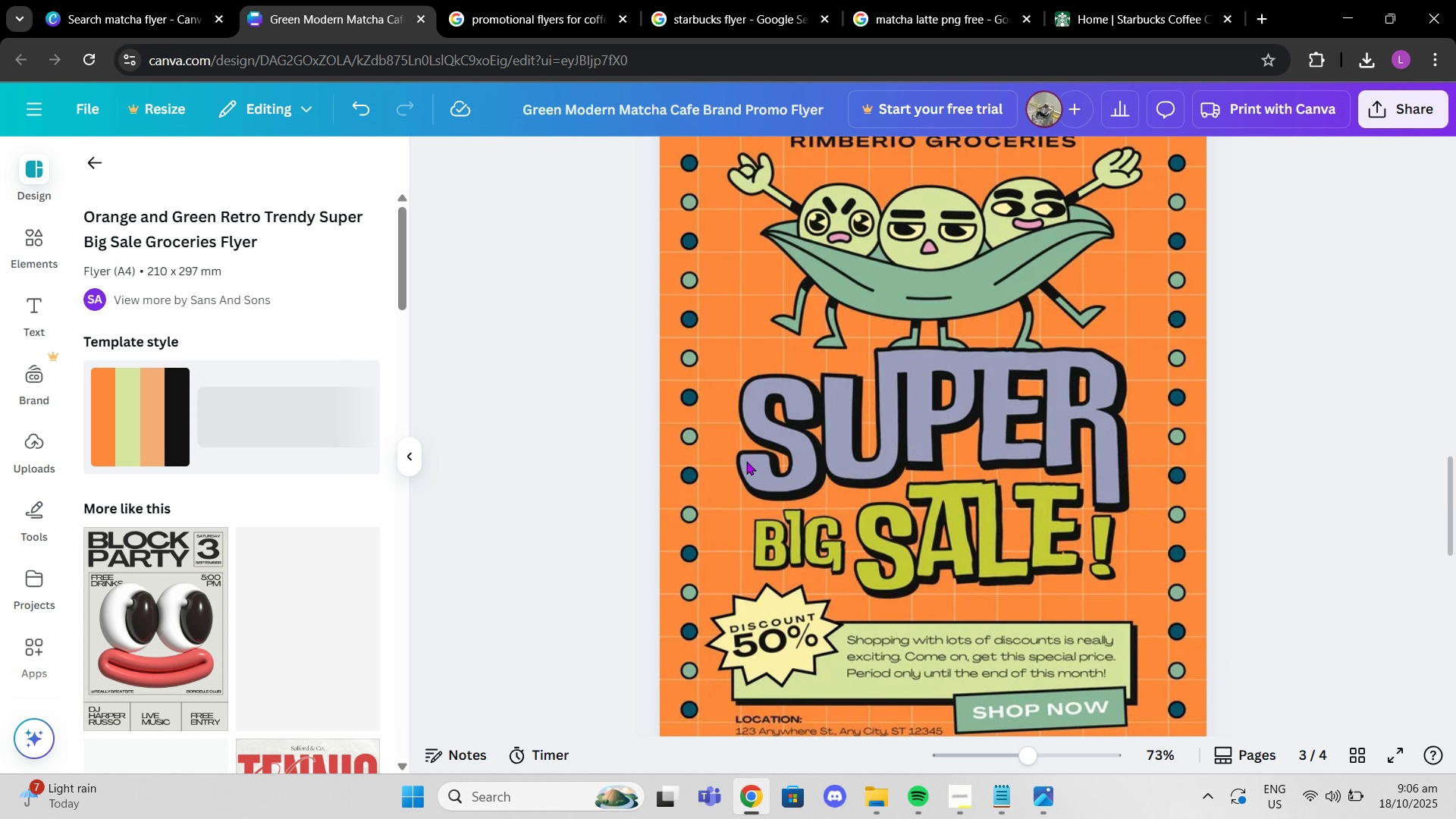 
scroll: coordinate [703, 428], scroll_direction: down, amount: 2.0
 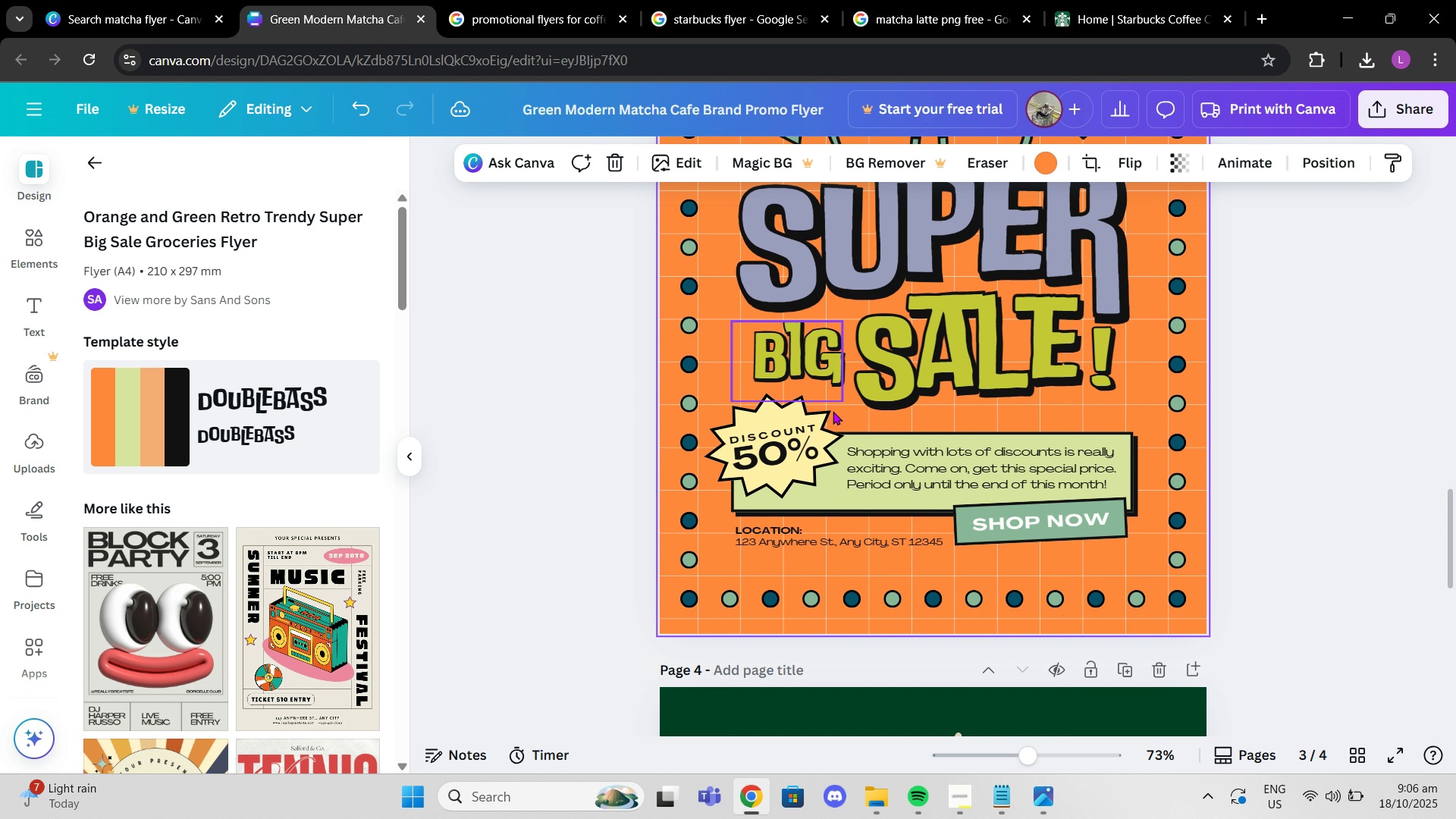 
left_click([833, 411])
 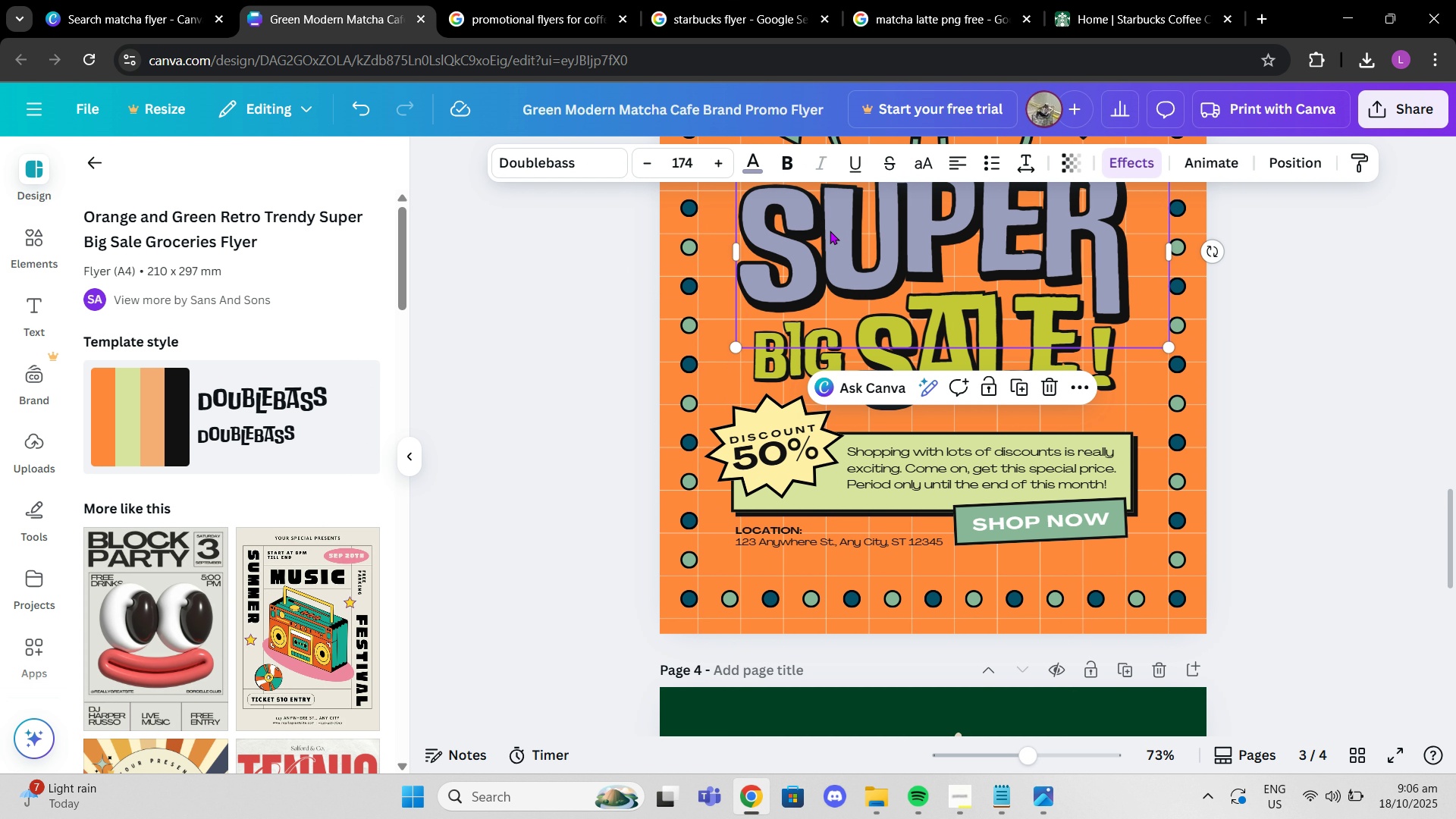 
left_click([830, 231])
 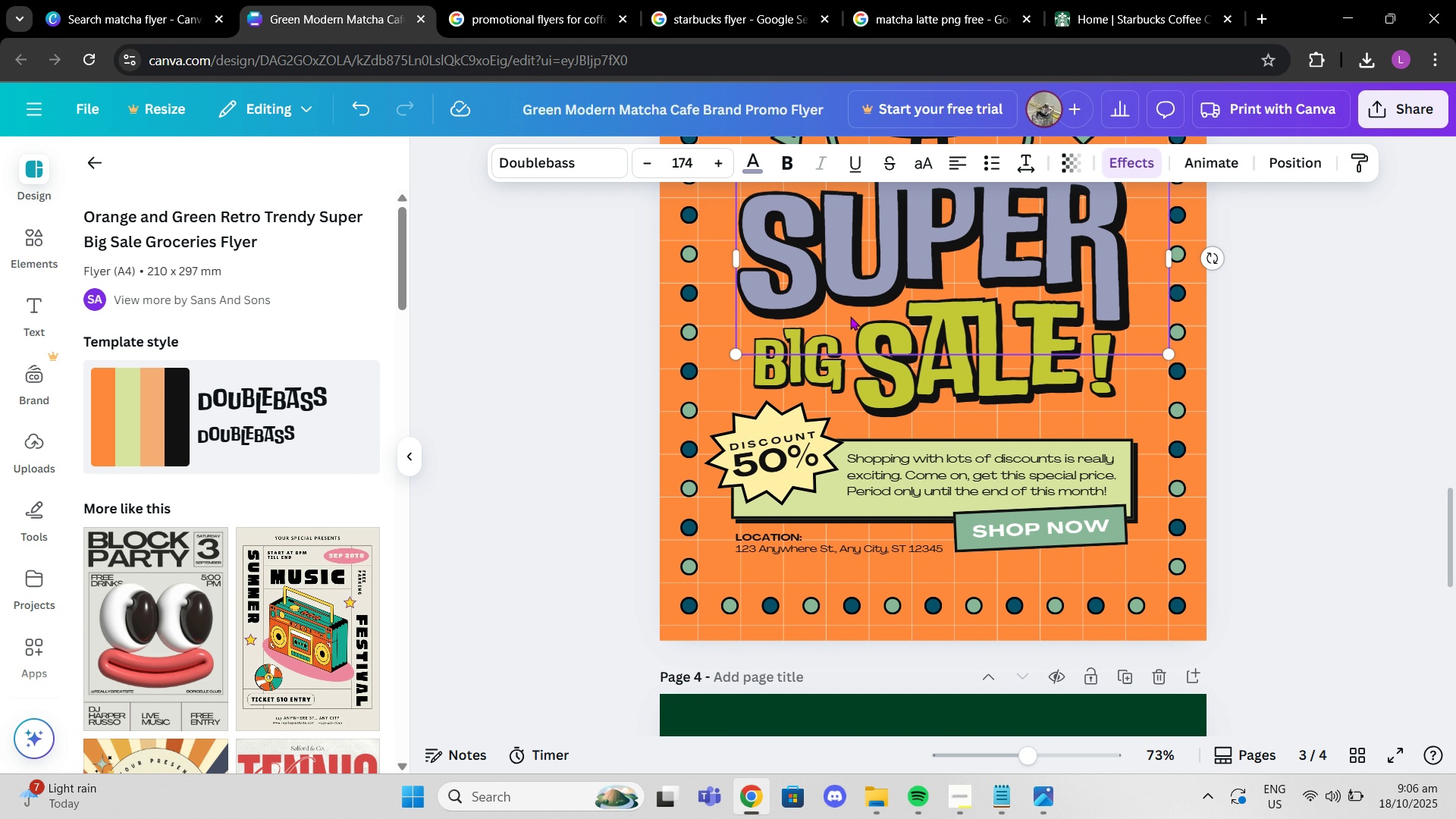 
scroll: coordinate [850, 316], scroll_direction: up, amount: 2.0
 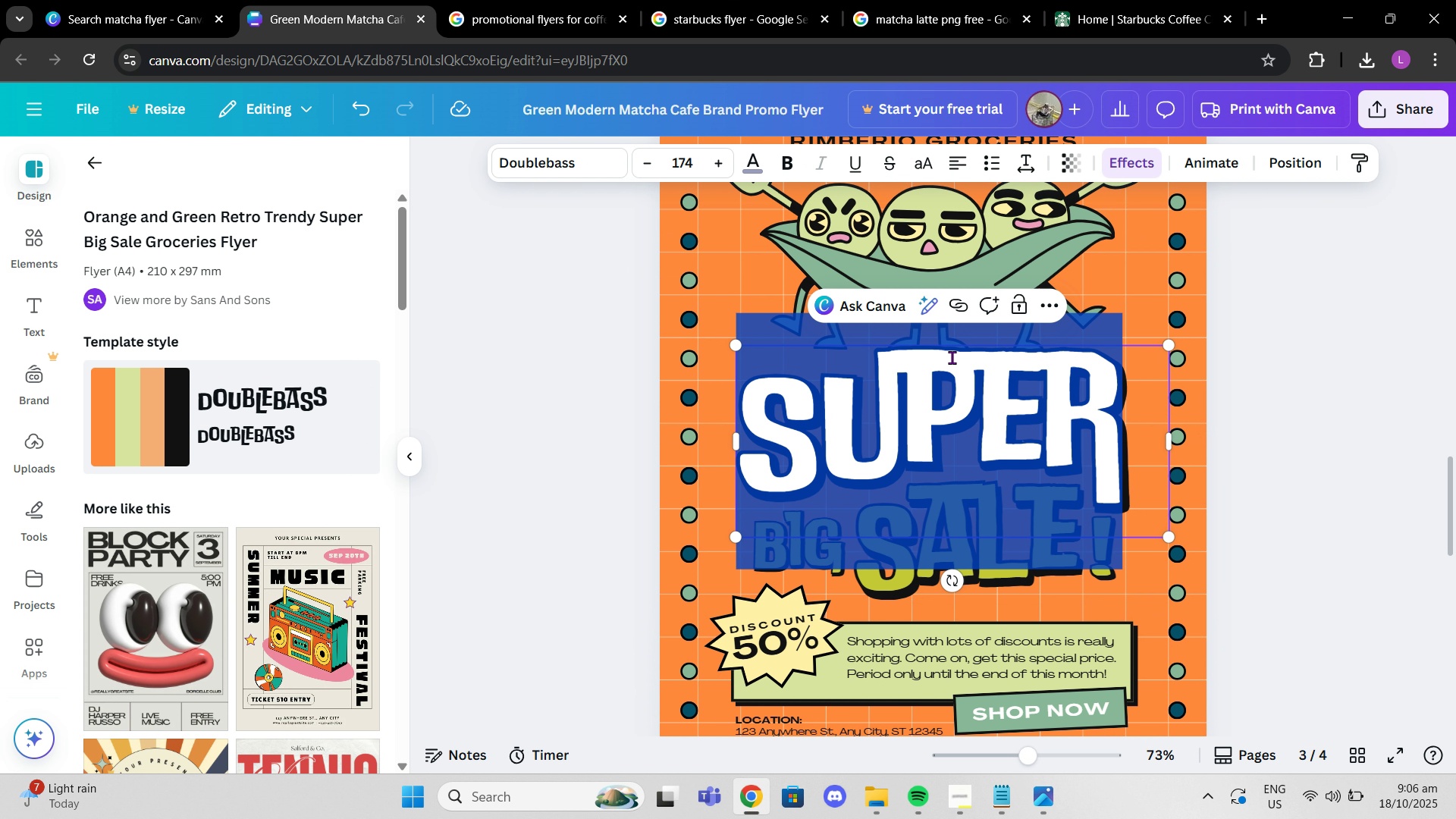 
double_click([952, 357])
 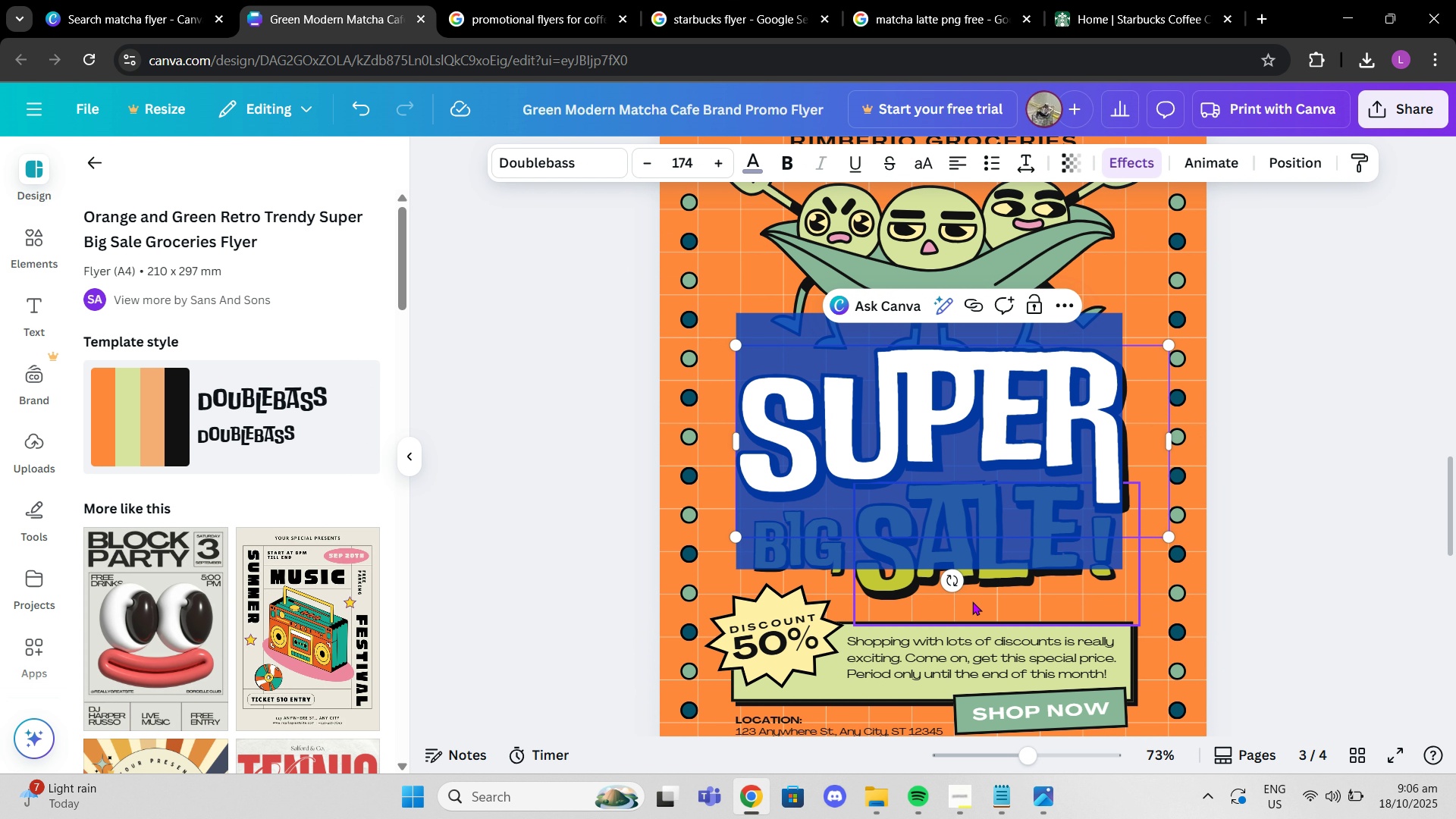 
key(Control+C)
 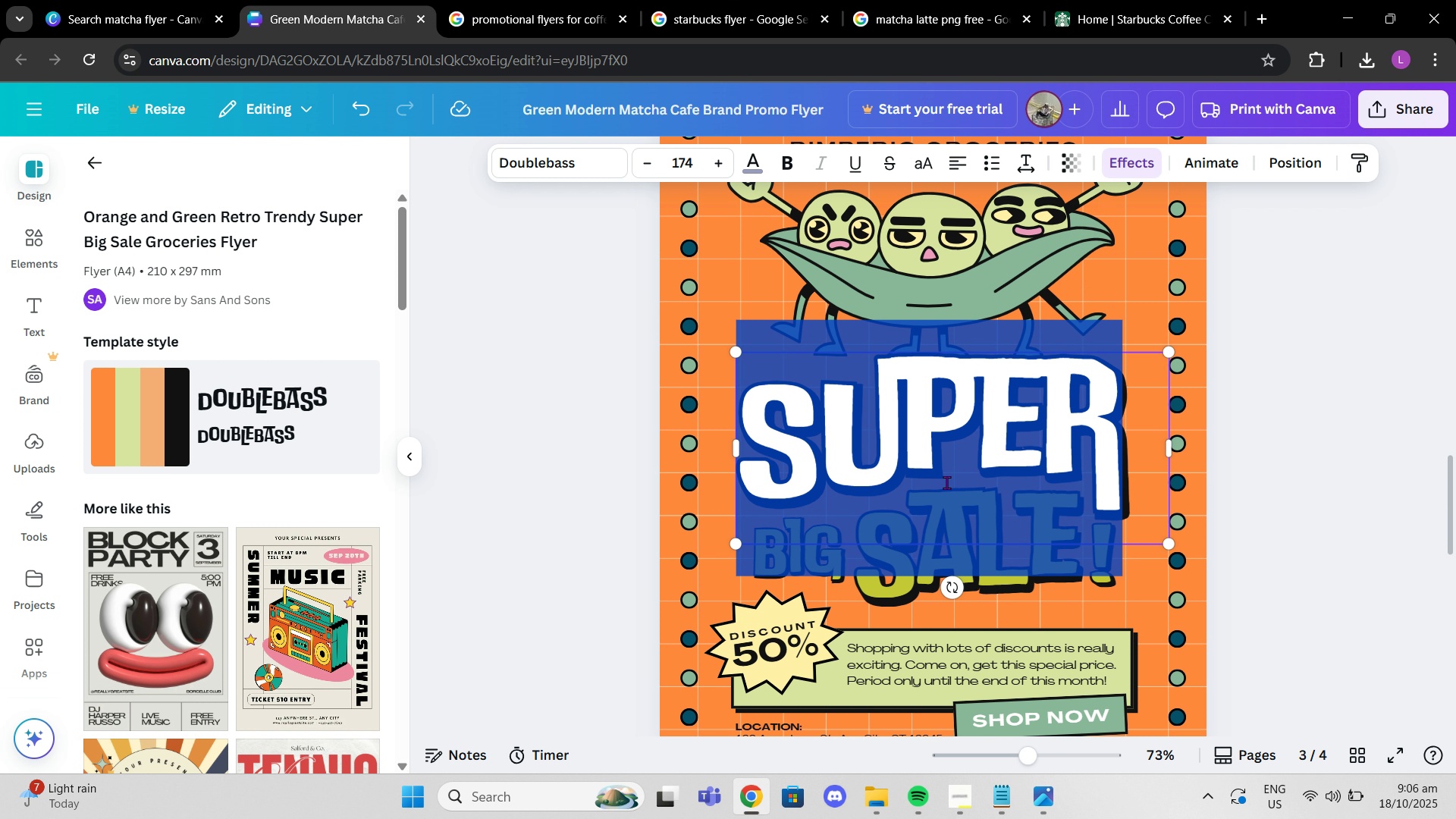 
scroll: coordinate [946, 482], scroll_direction: up, amount: 9.0
 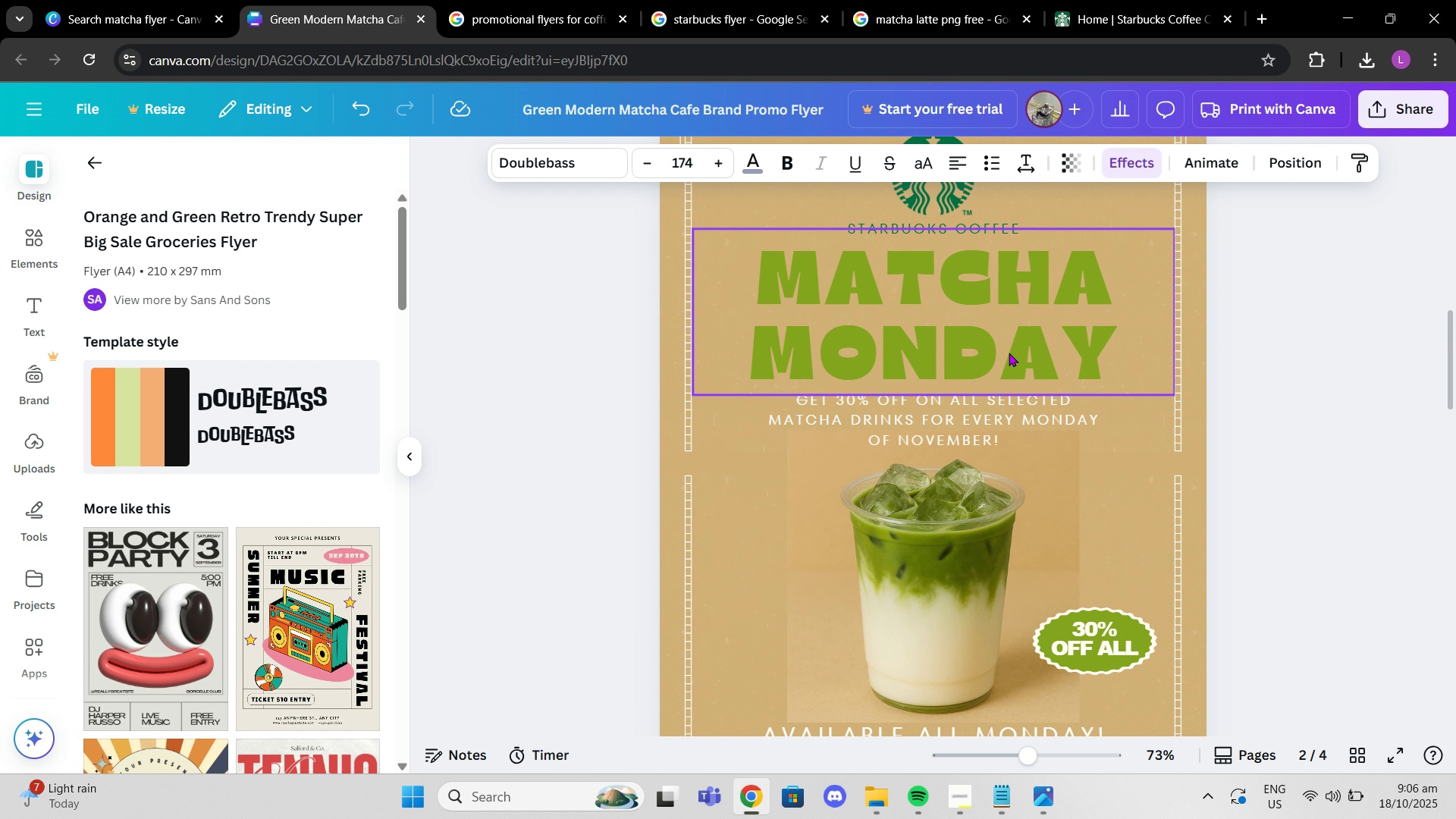 
key(Control+V)
 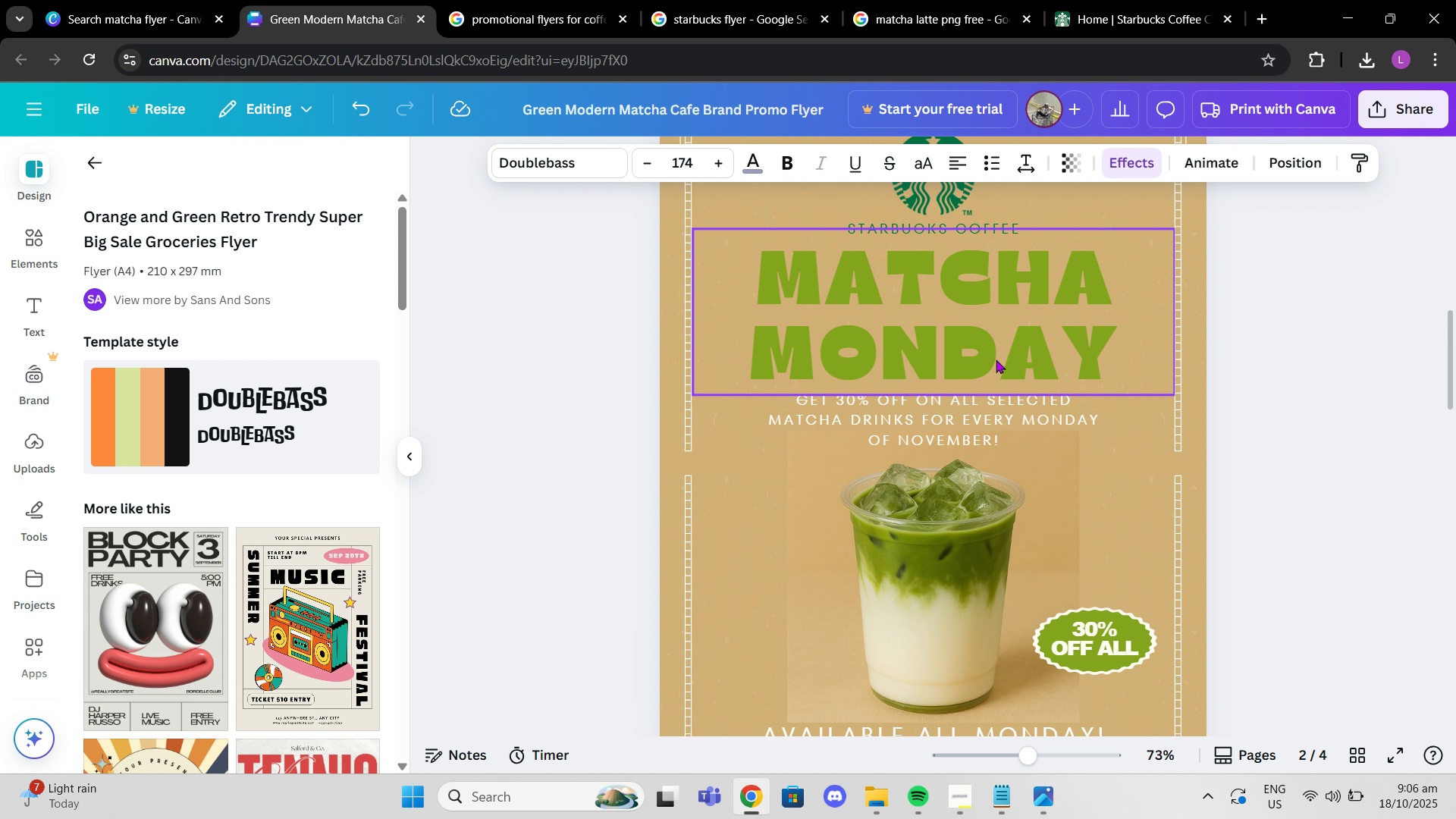 
scroll: coordinate [996, 366], scroll_direction: down, amount: 5.0
 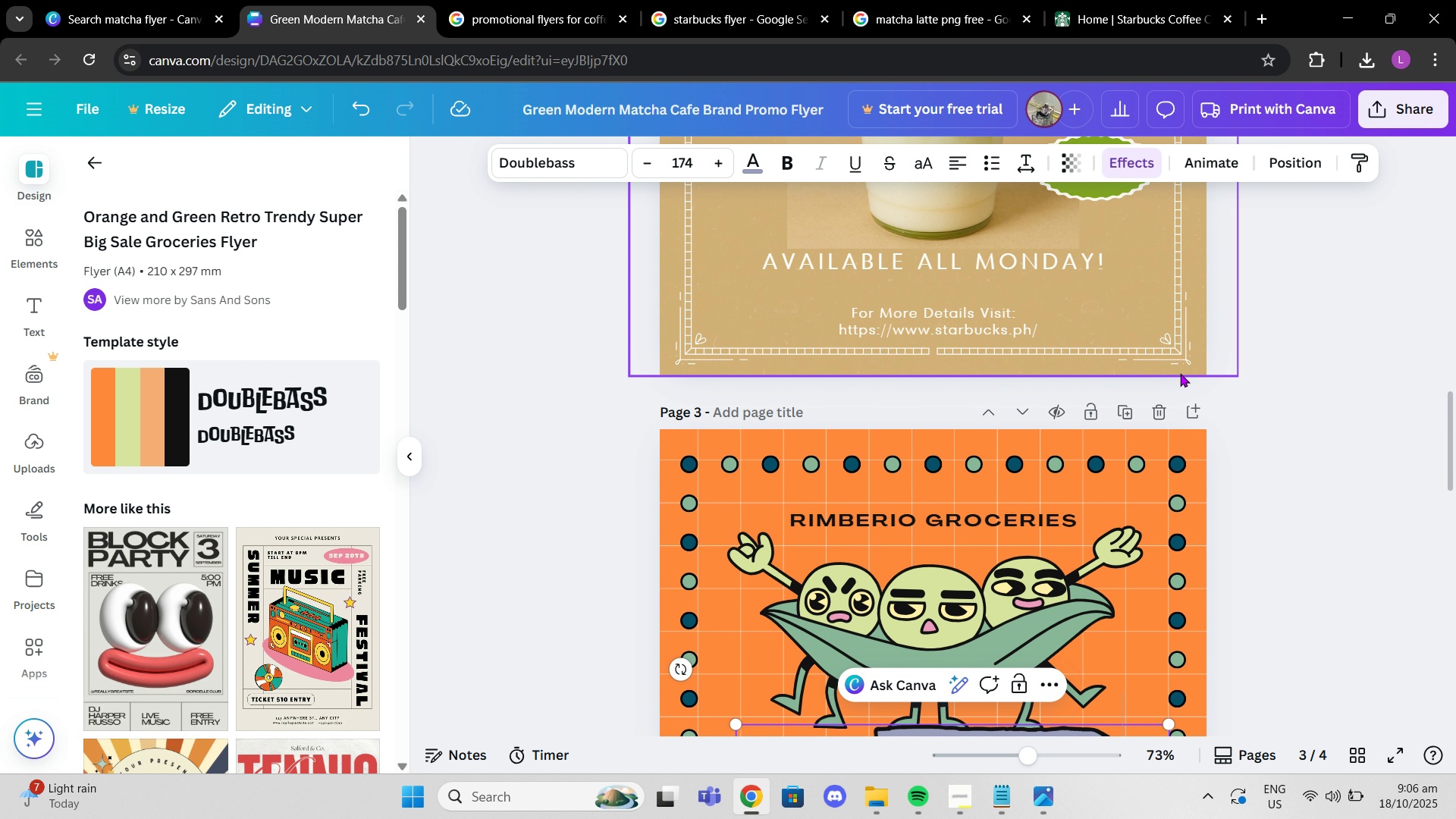 
scroll: coordinate [1191, 371], scroll_direction: up, amount: 7.0
 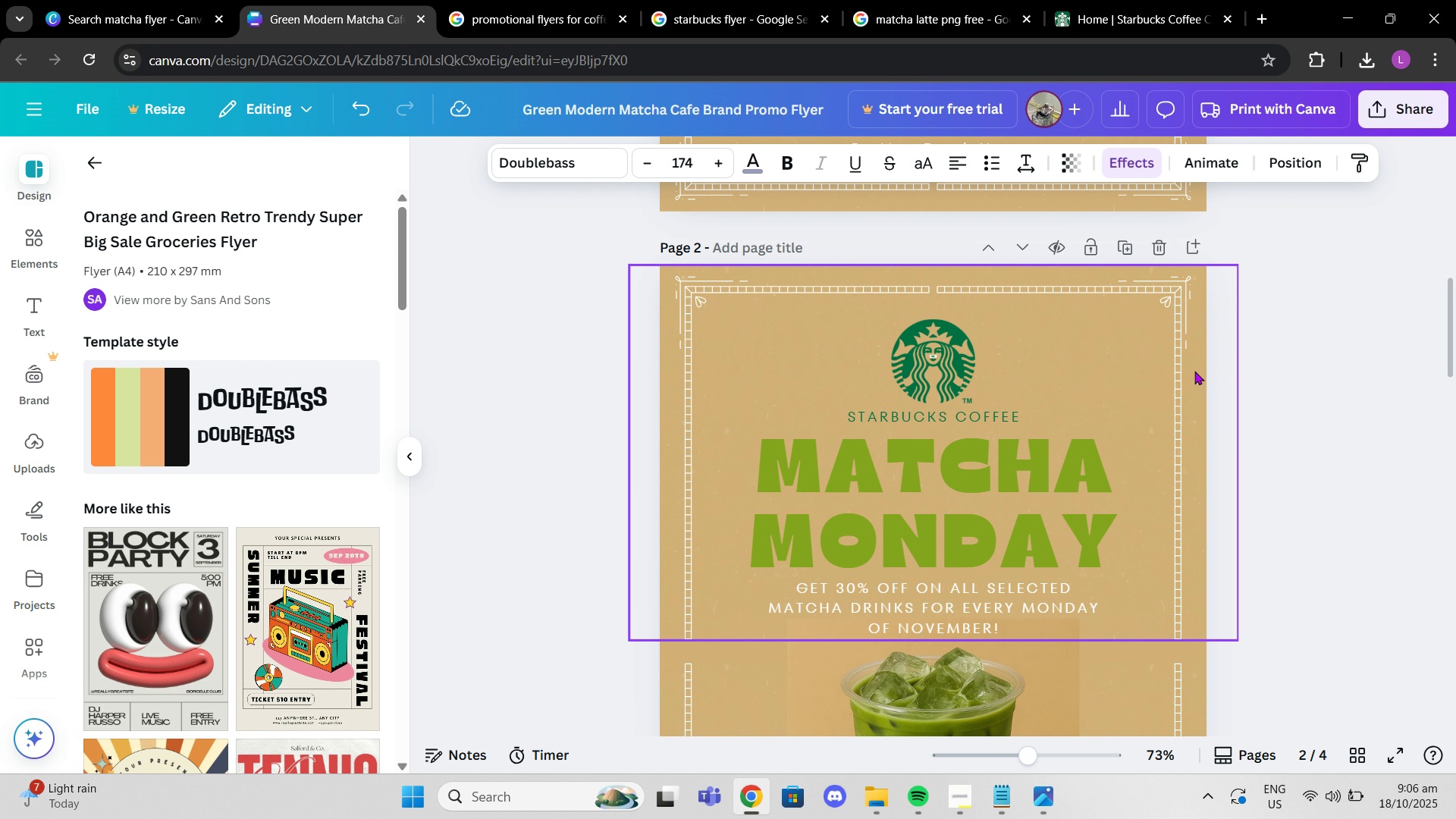 
scroll: coordinate [1203, 383], scroll_direction: down, amount: 9.0
 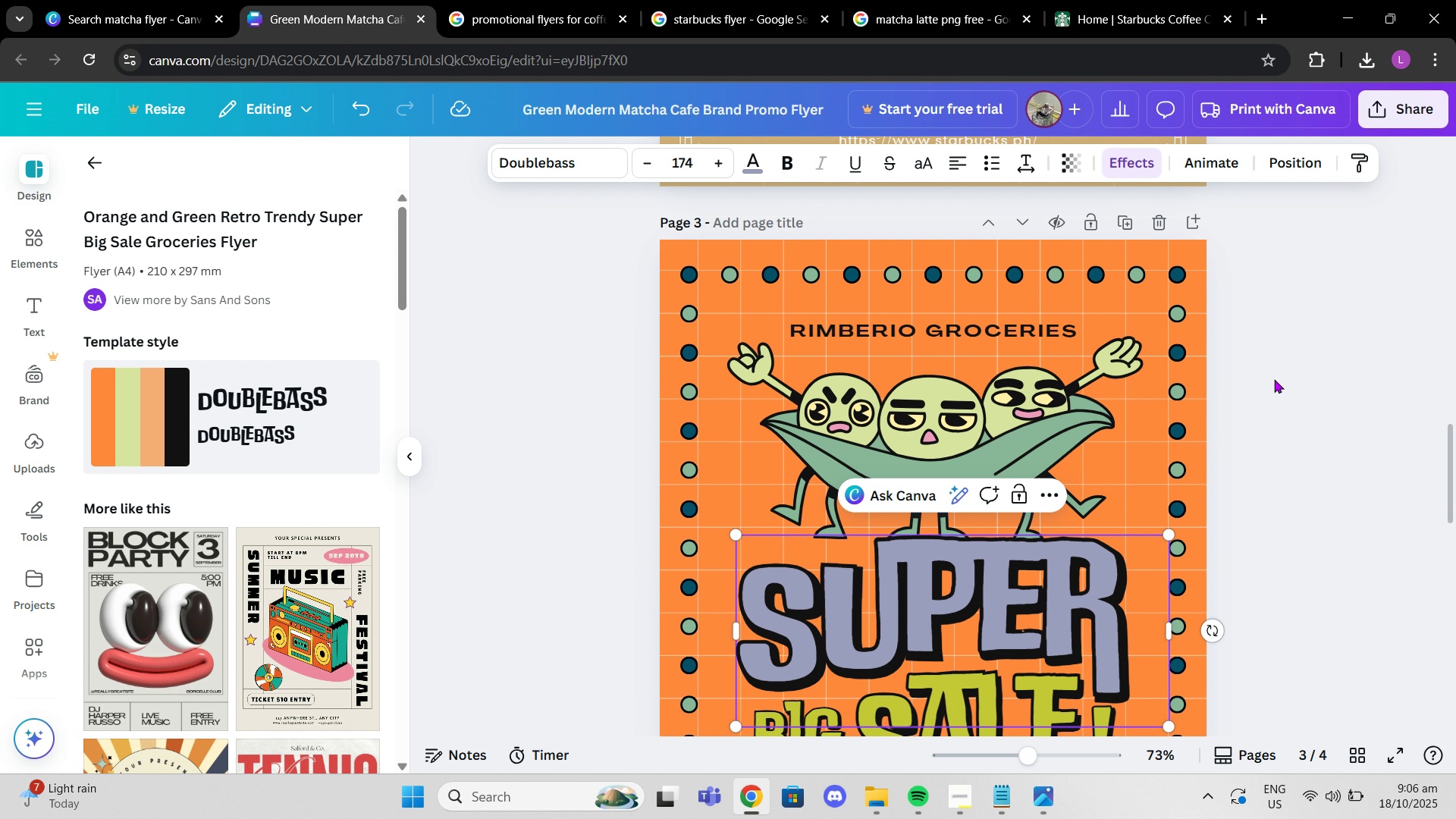 
left_click([1274, 379])
 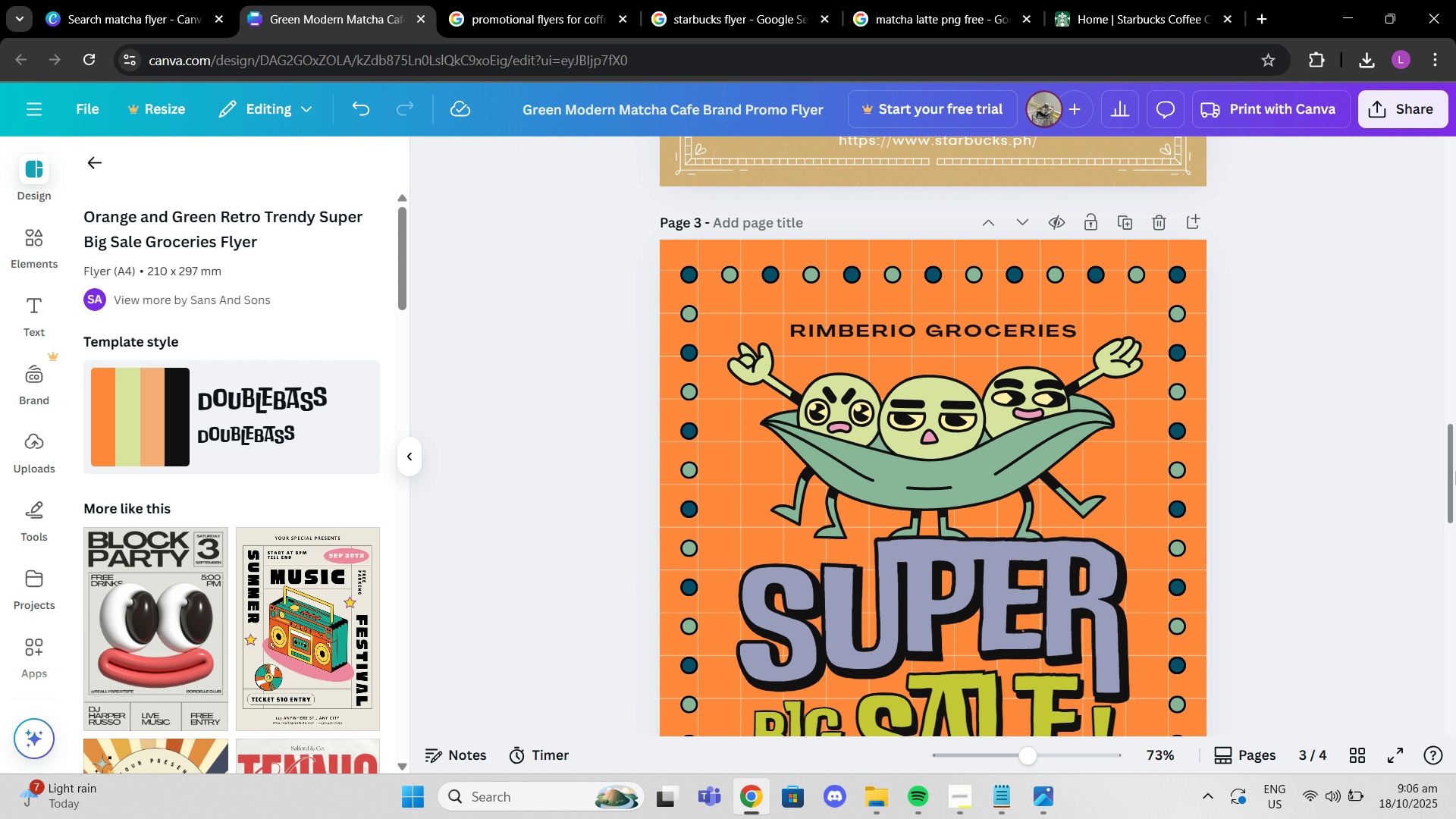 
left_click_drag(start_coordinate=[1455, 471], to_coordinate=[1450, 297])
 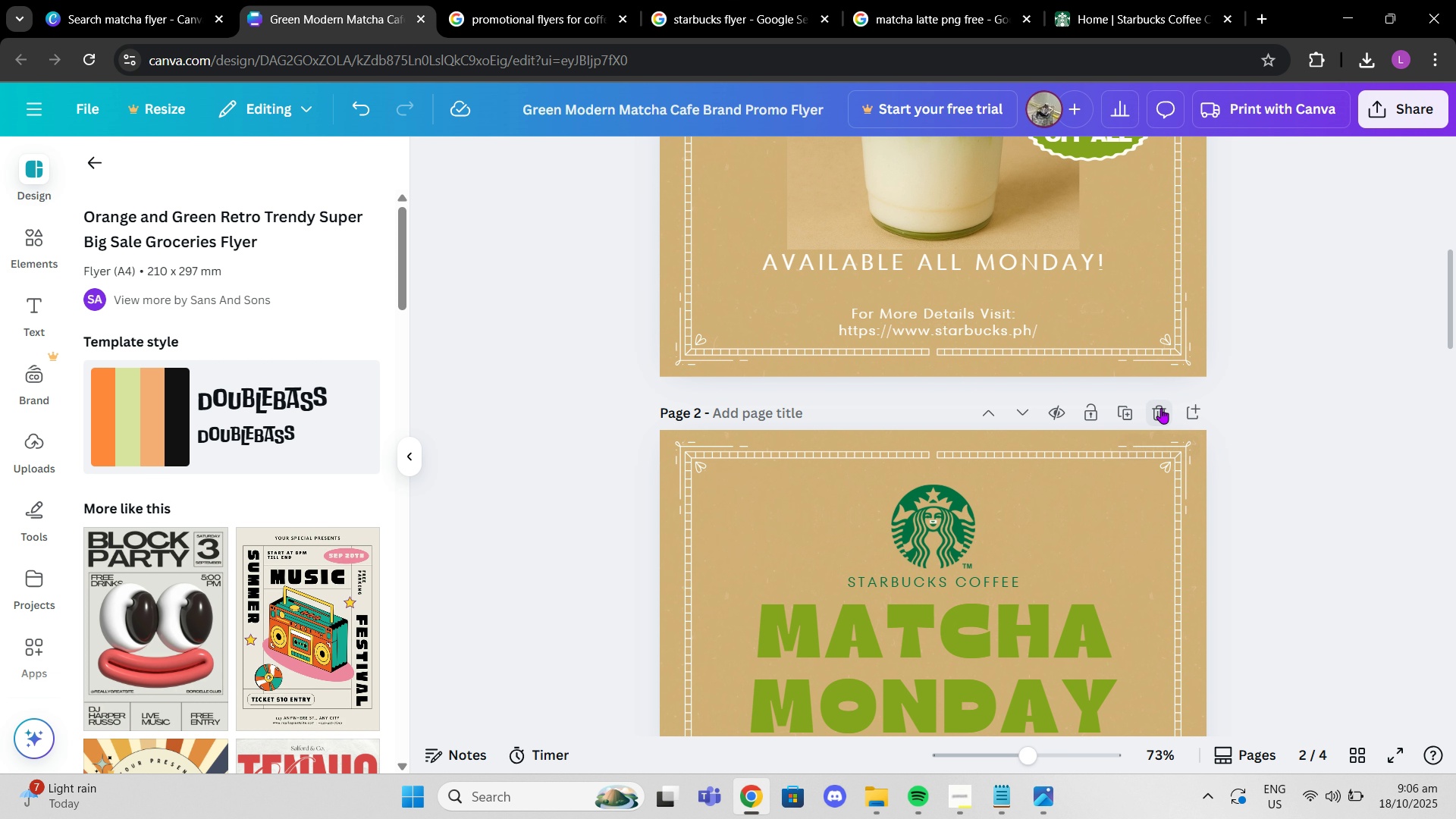 
left_click([1161, 408])
 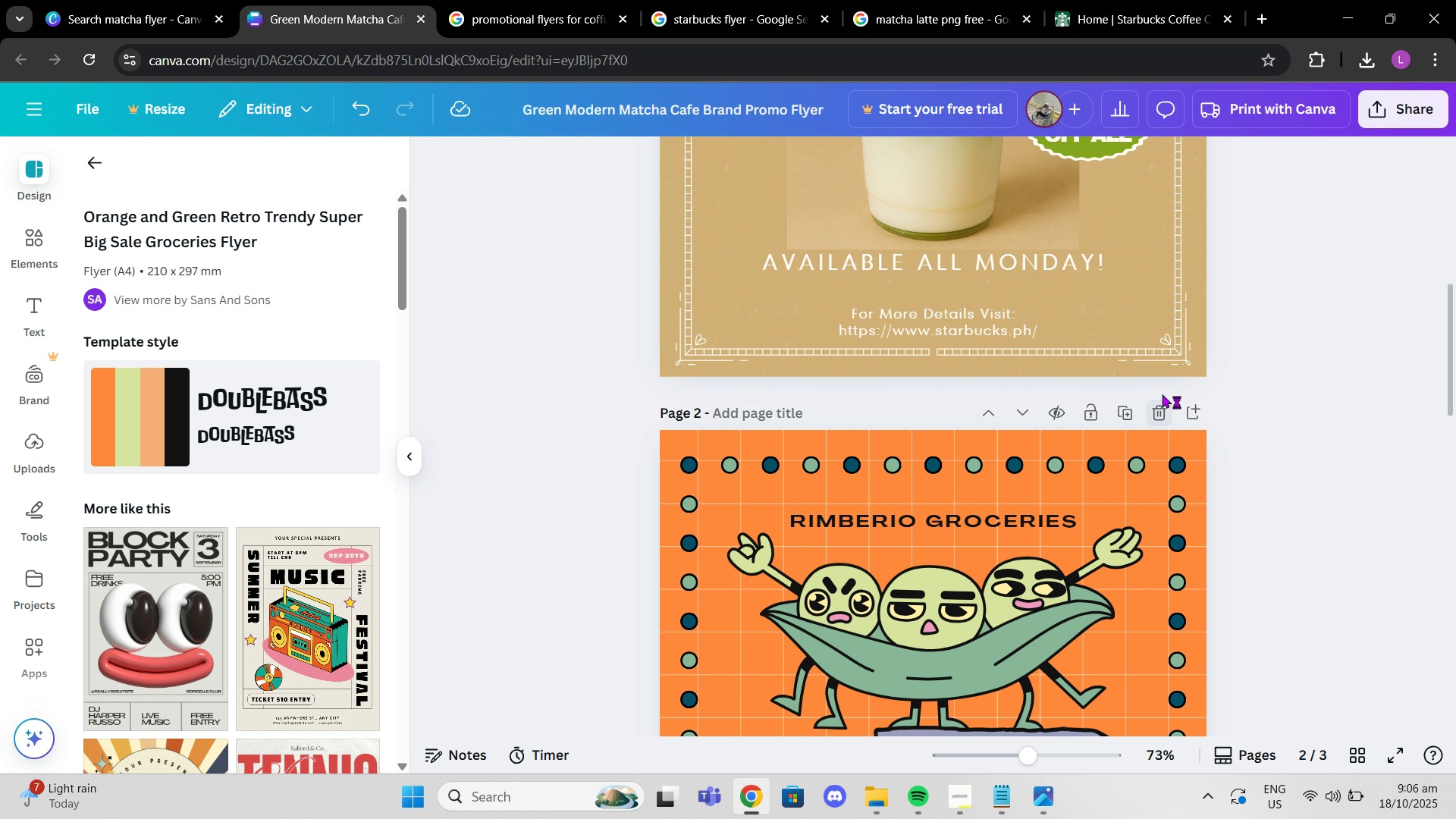 
scroll: coordinate [1162, 388], scroll_direction: up, amount: 4.0
 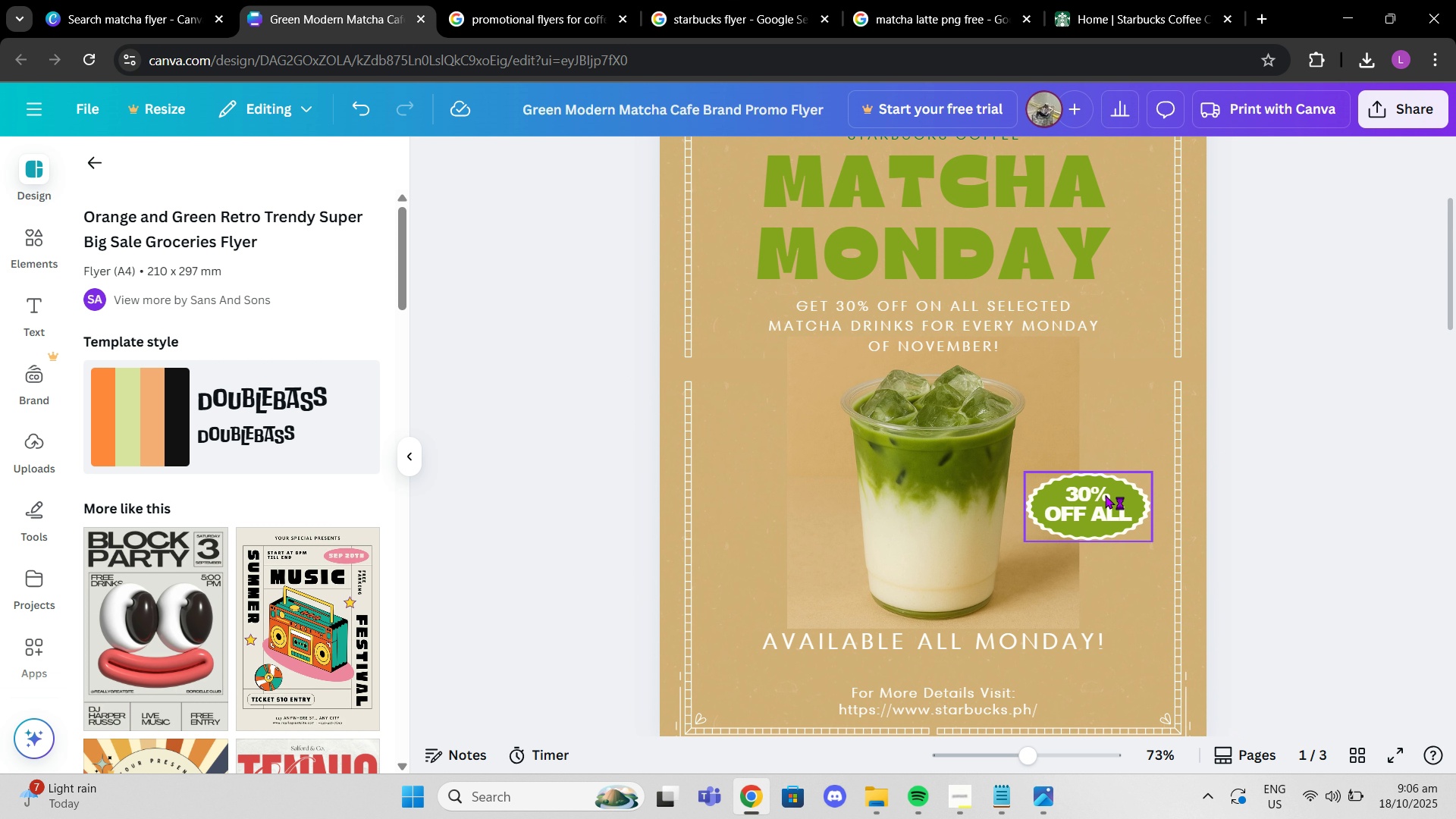 
left_click_drag(start_coordinate=[1105, 496], to_coordinate=[1104, 521])
 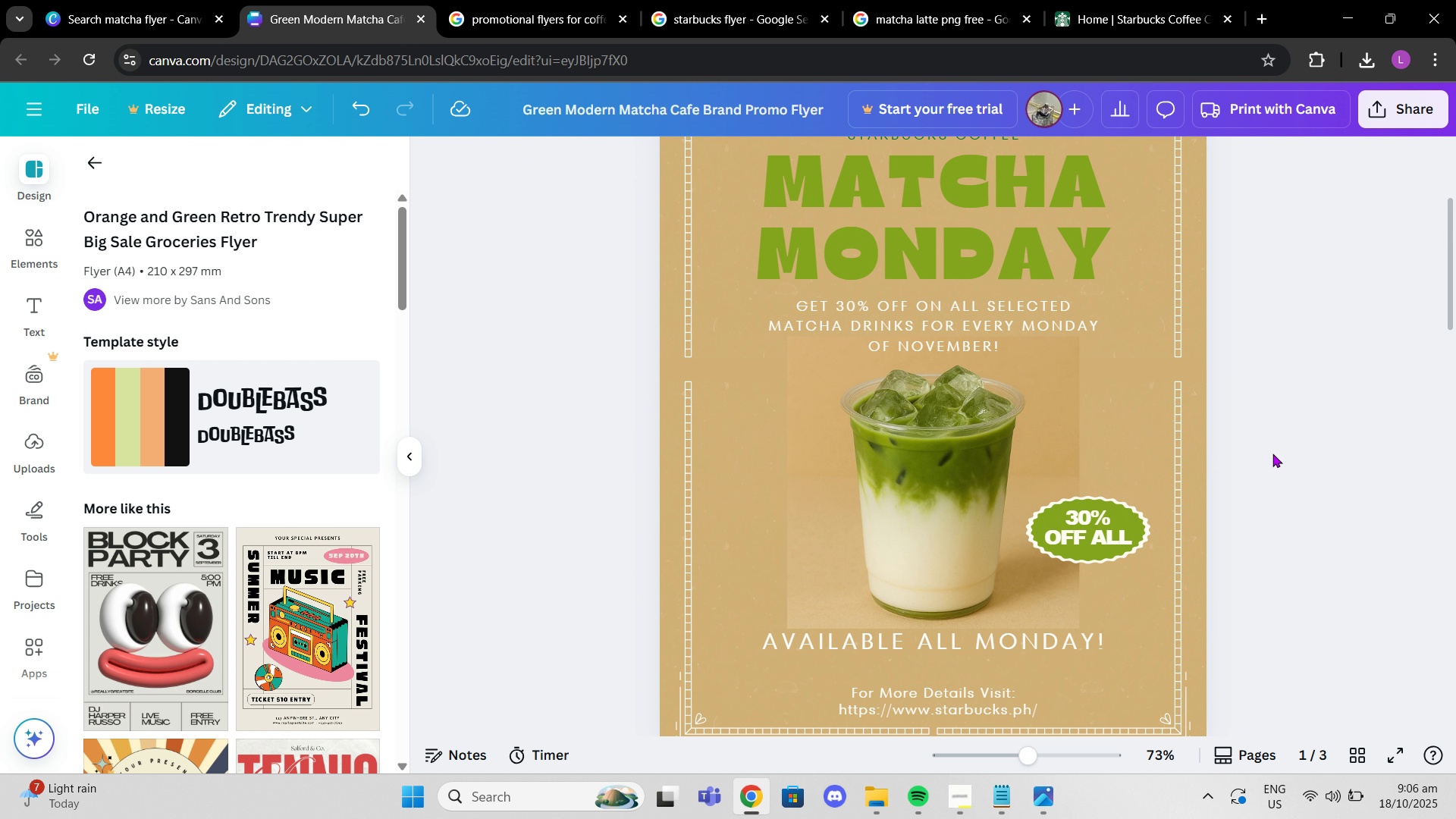 
left_click([1272, 453])
 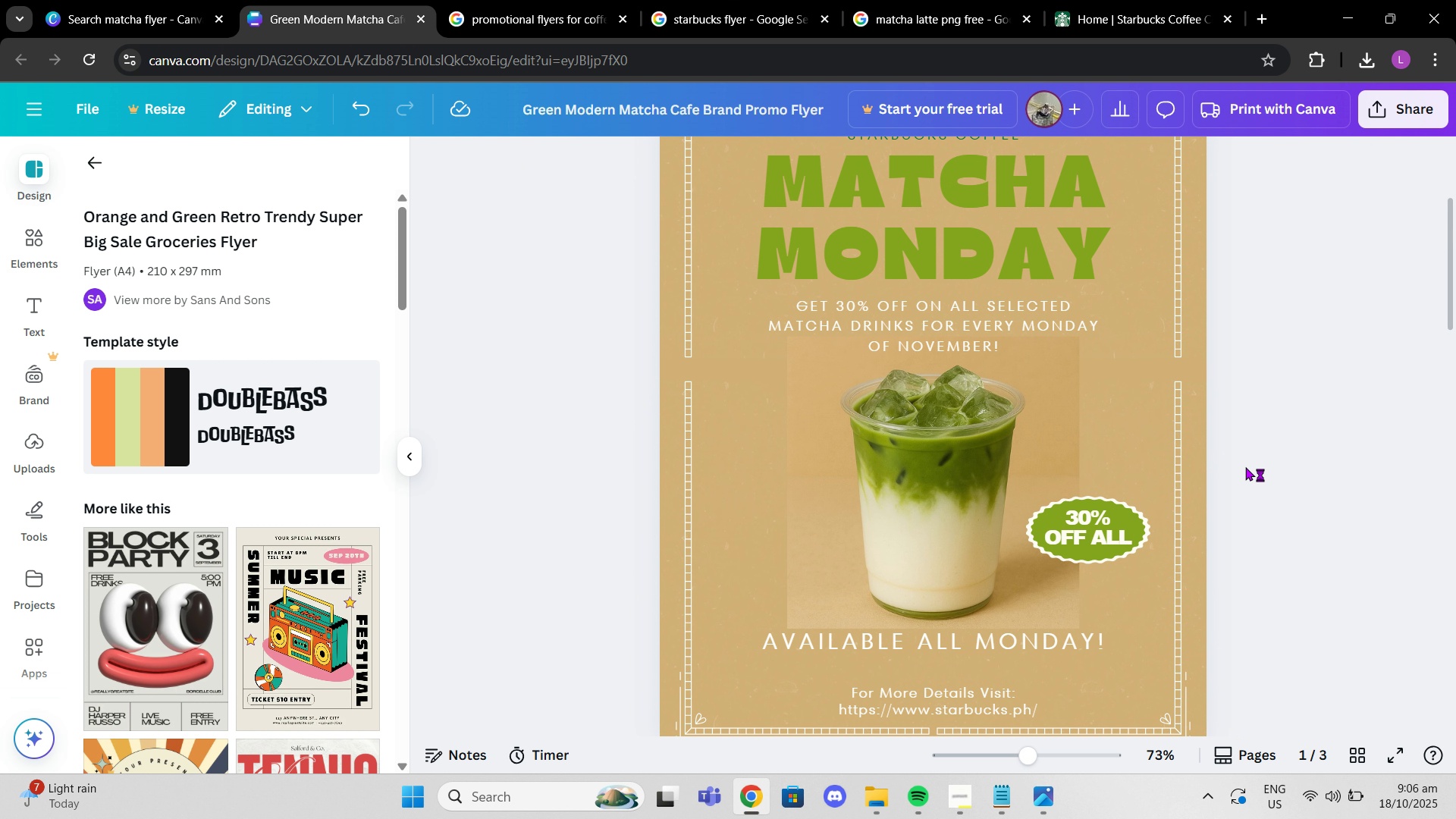 
scroll: coordinate [1059, 513], scroll_direction: down, amount: 7.0
 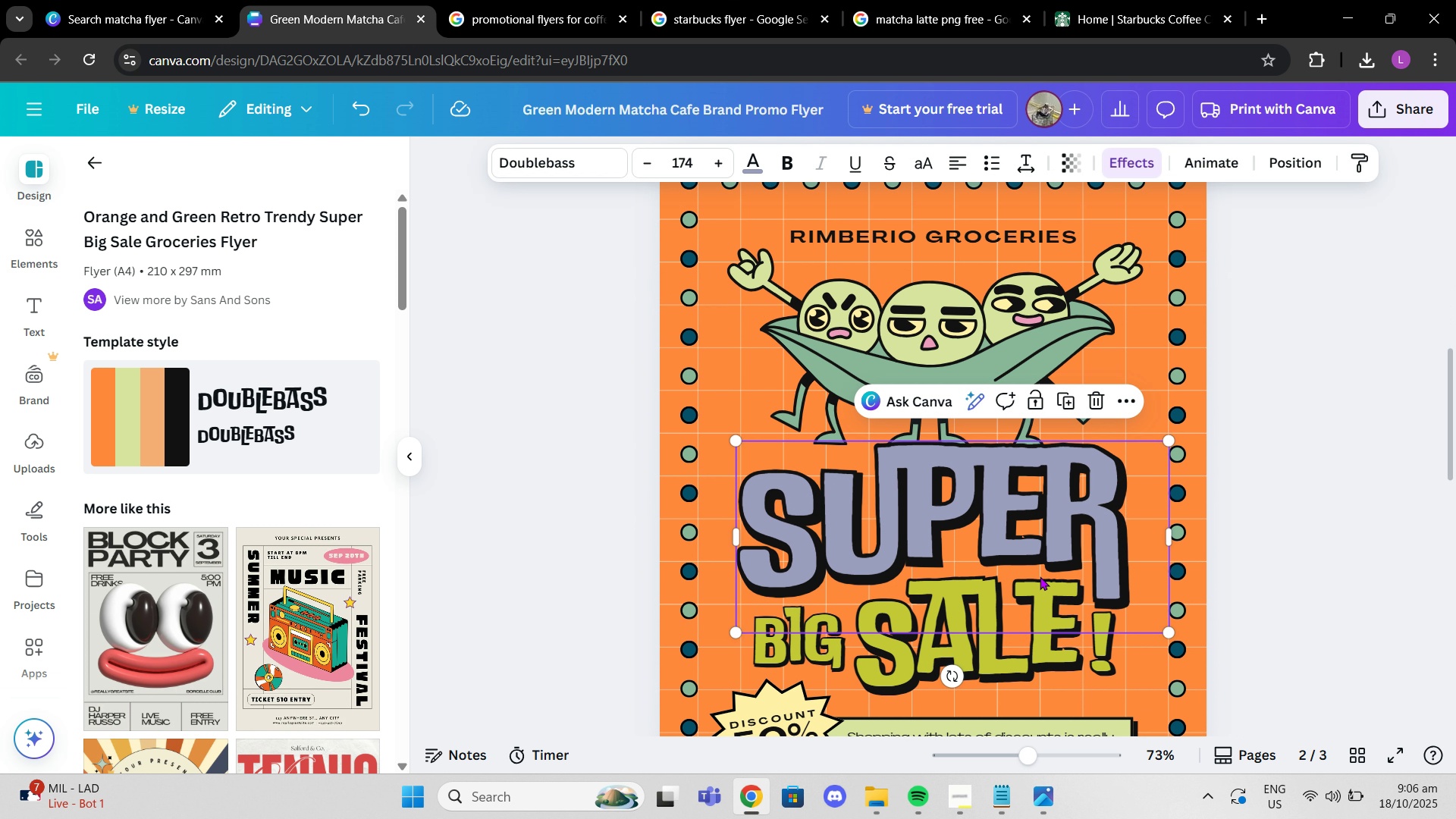 
left_click([1040, 576])
 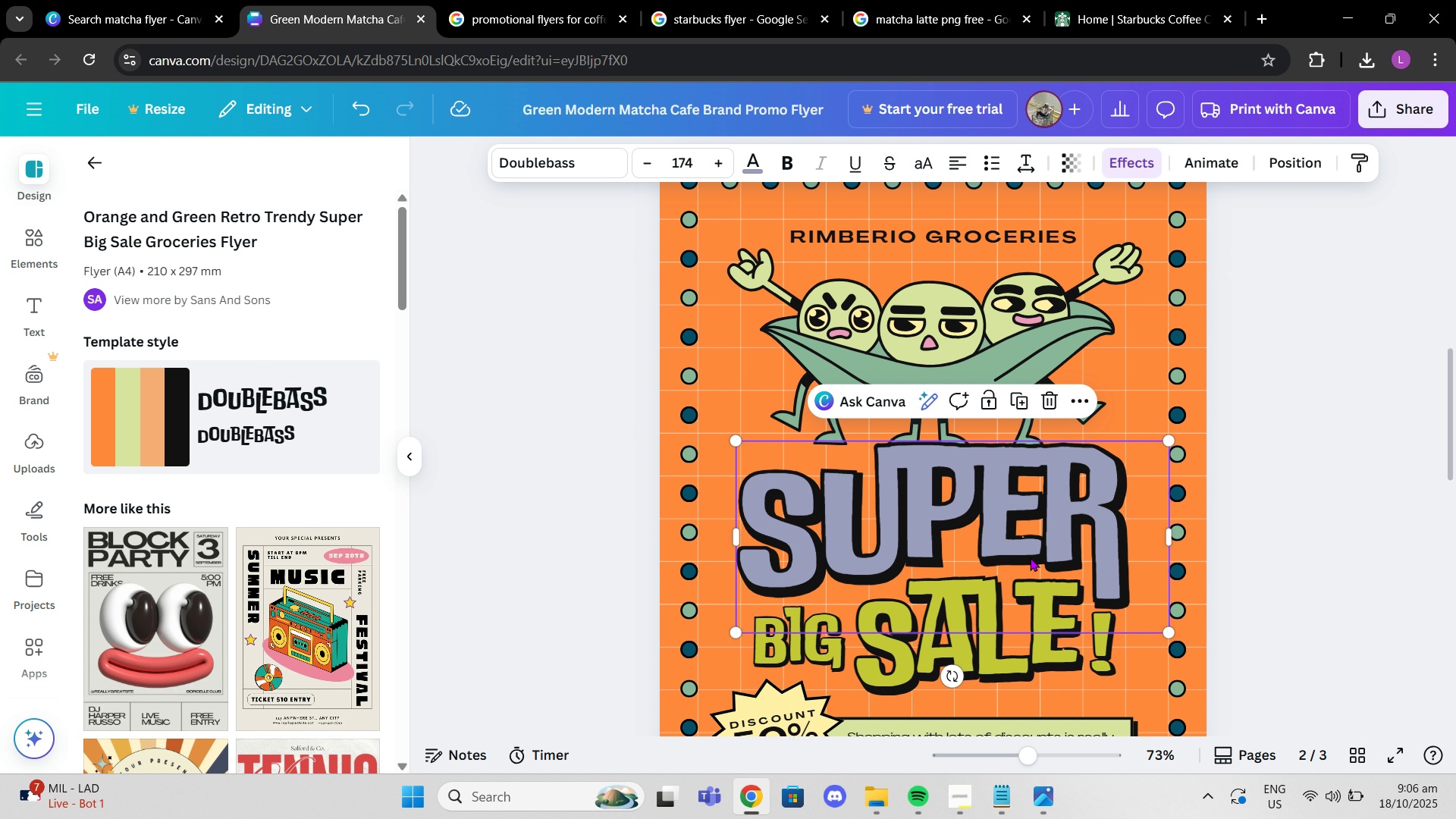 
left_click_drag(start_coordinate=[1033, 562], to_coordinate=[1029, 465])
 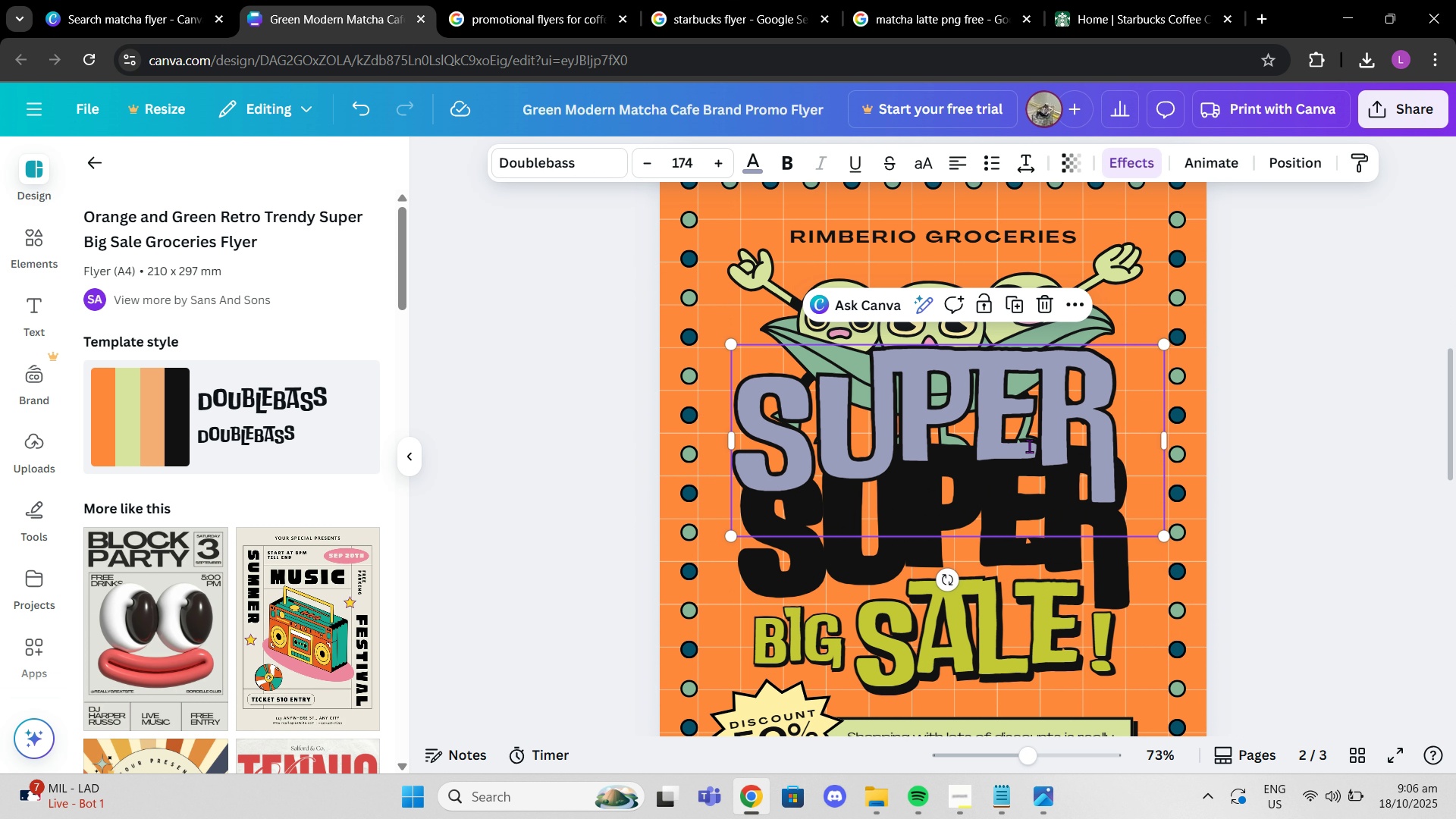 
left_click([1029, 446])
 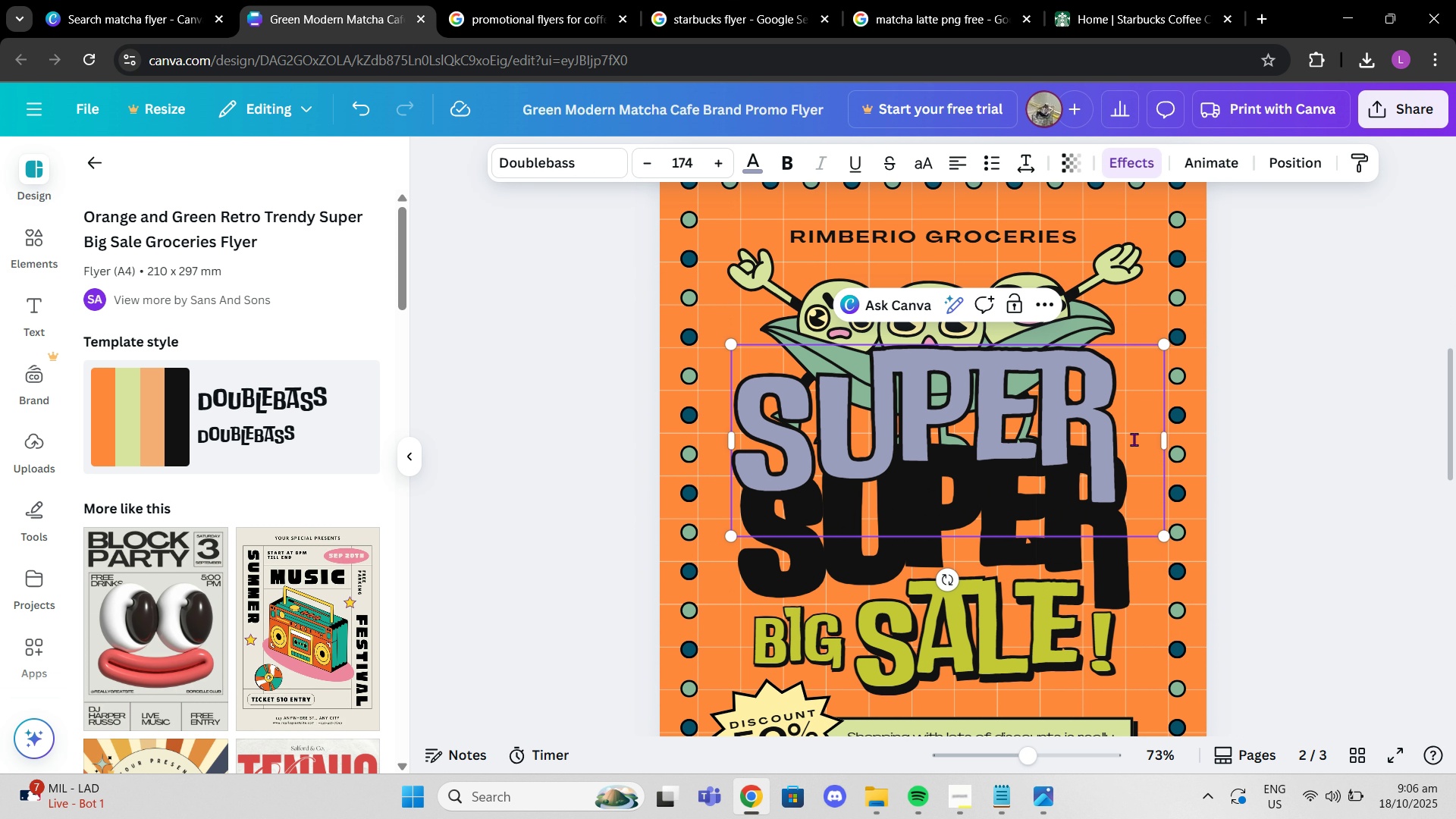 
left_click_drag(start_coordinate=[1134, 439], to_coordinate=[635, 422])
 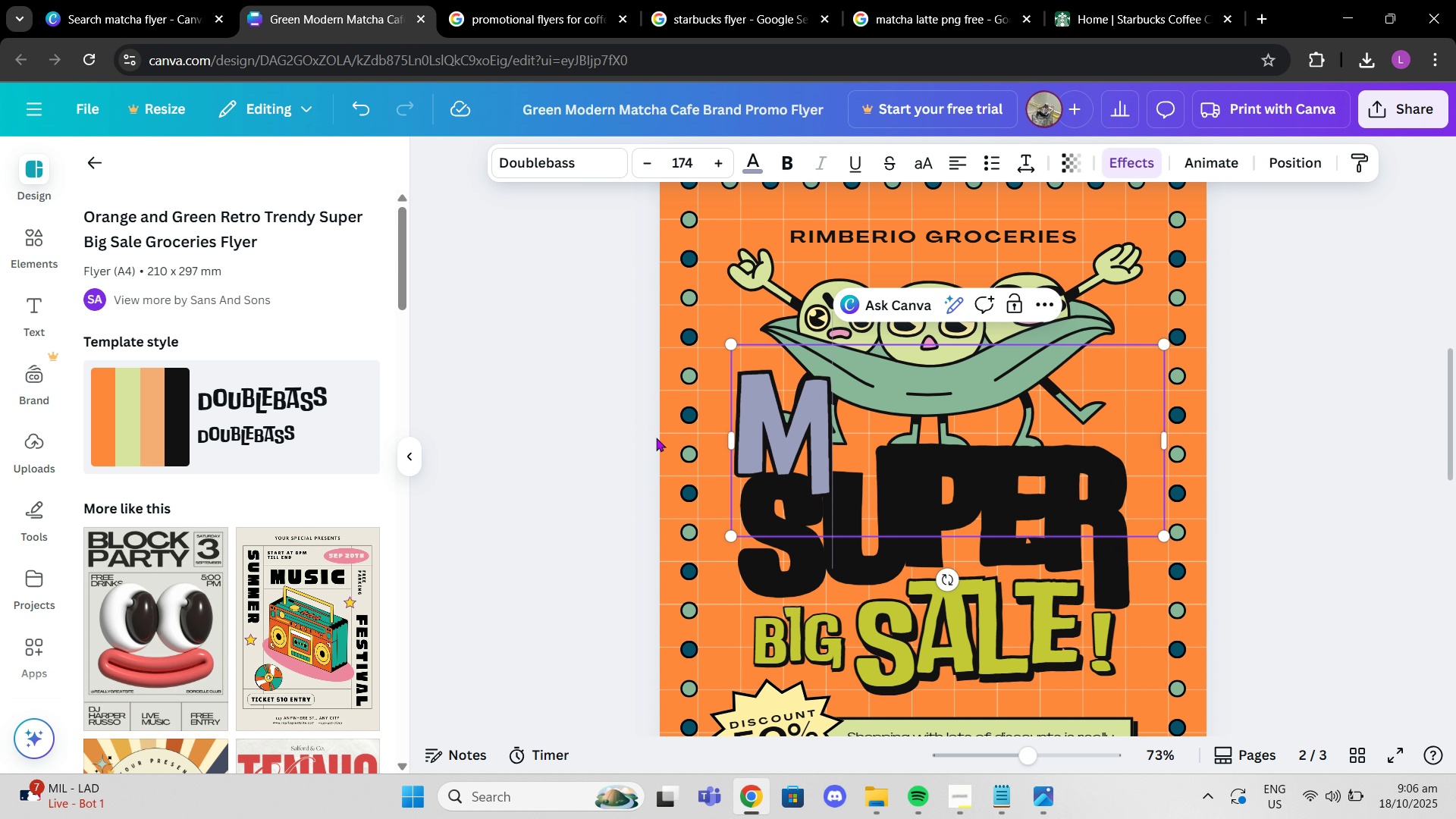 
type(MATCHA monday)
 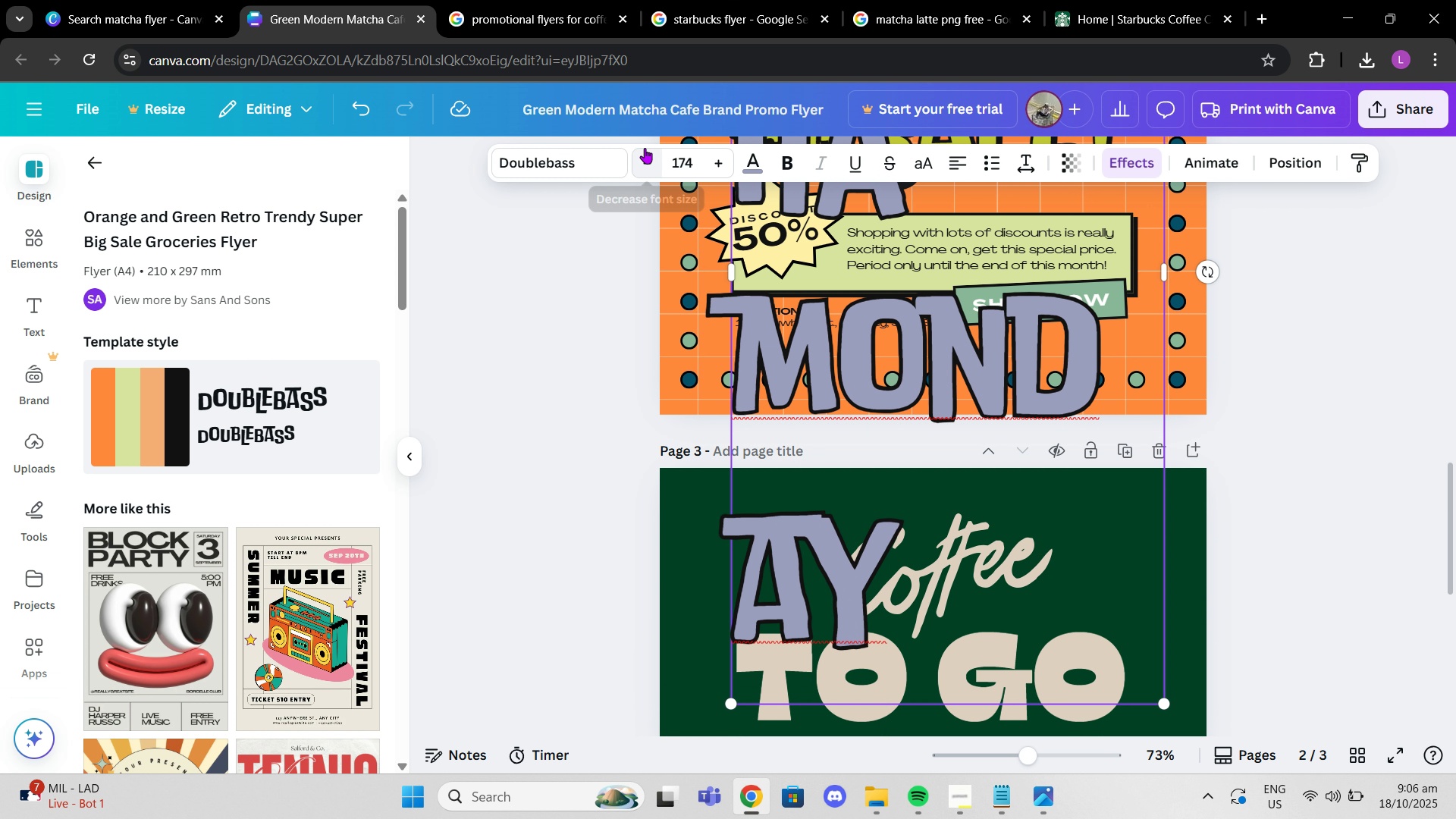 
double_click([645, 148])
 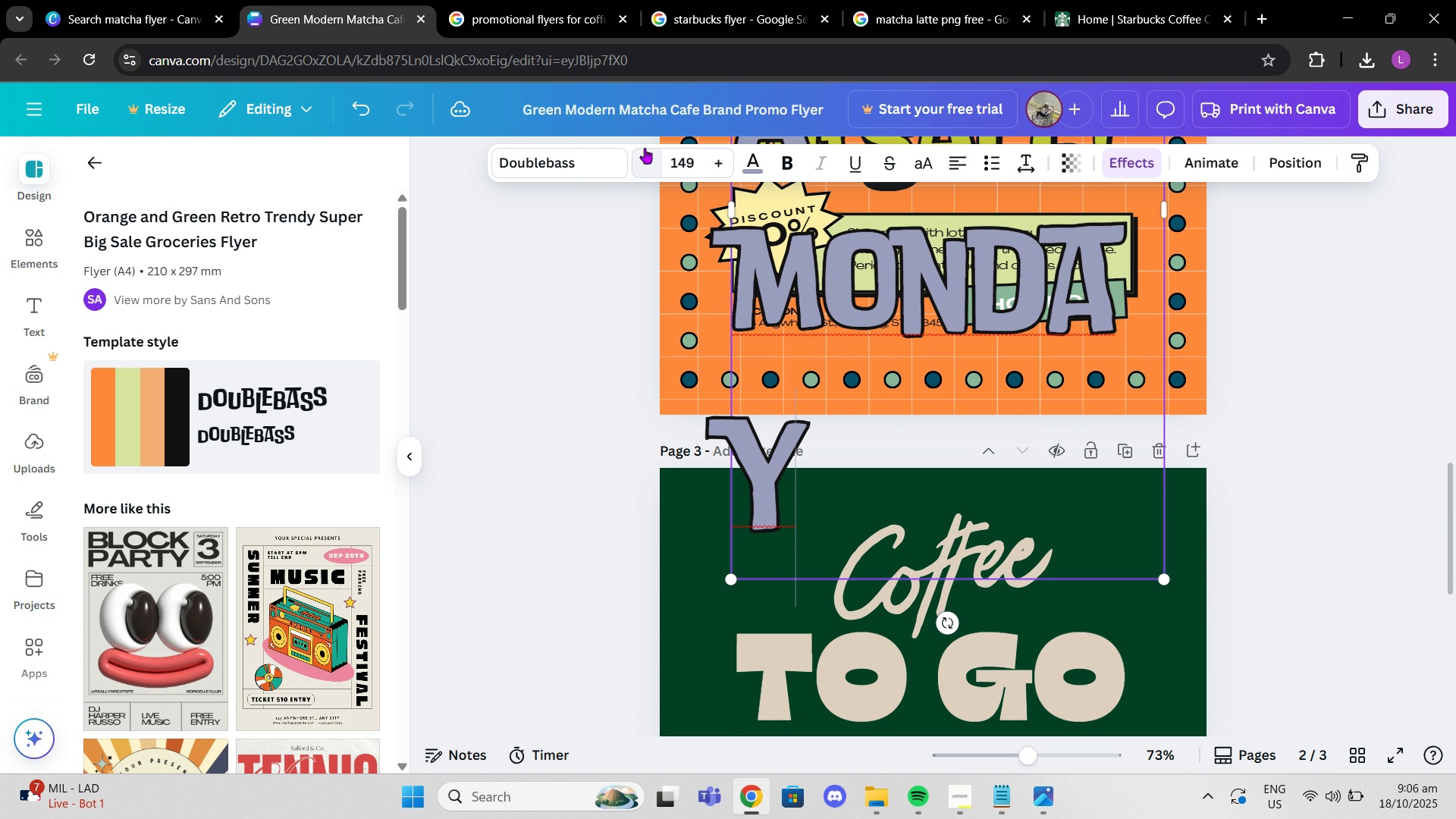 
triple_click([645, 148])
 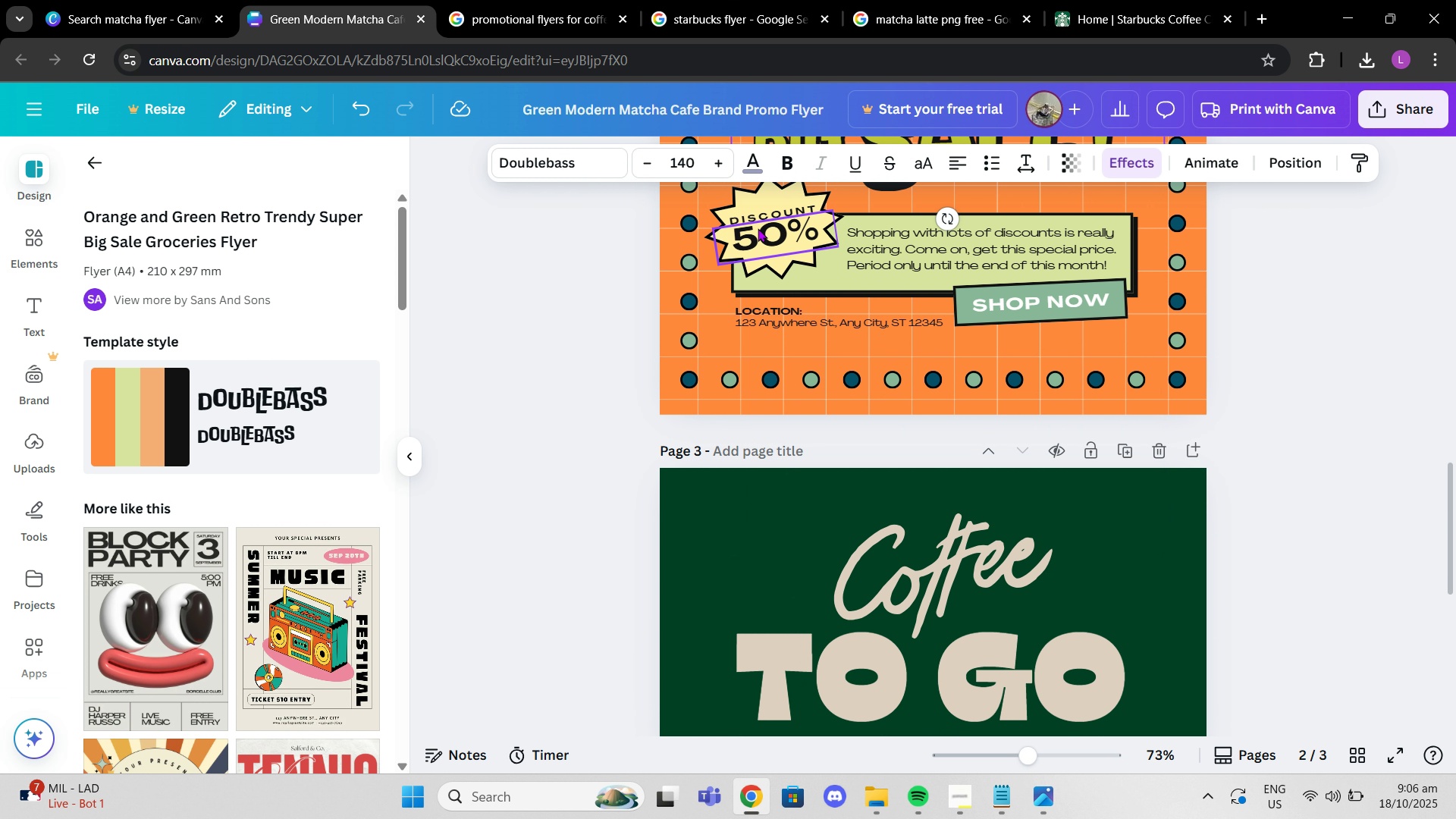 
scroll: coordinate [758, 228], scroll_direction: up, amount: 7.0
 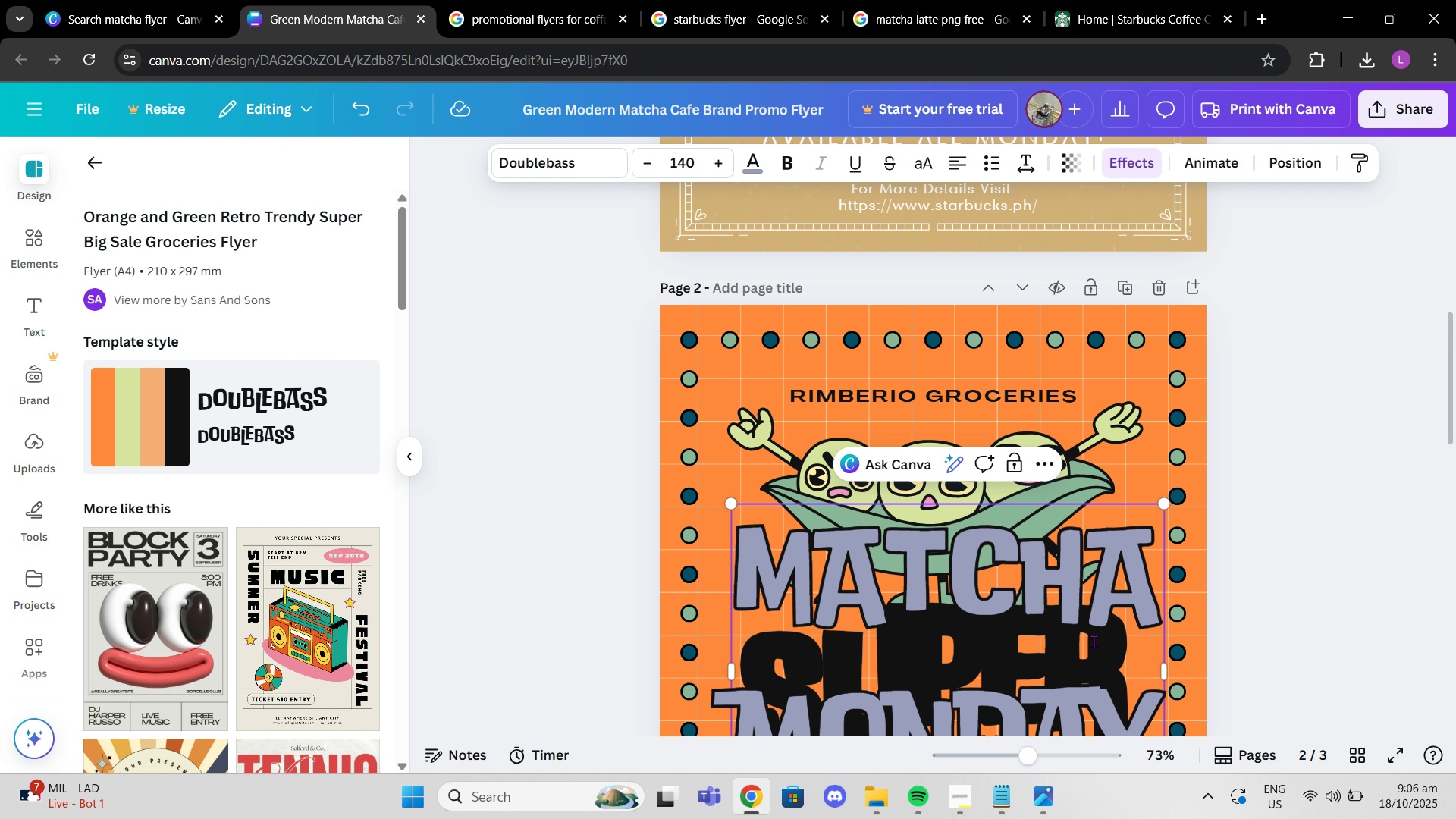 
left_click_drag(start_coordinate=[1092, 642], to_coordinate=[1084, 298])
 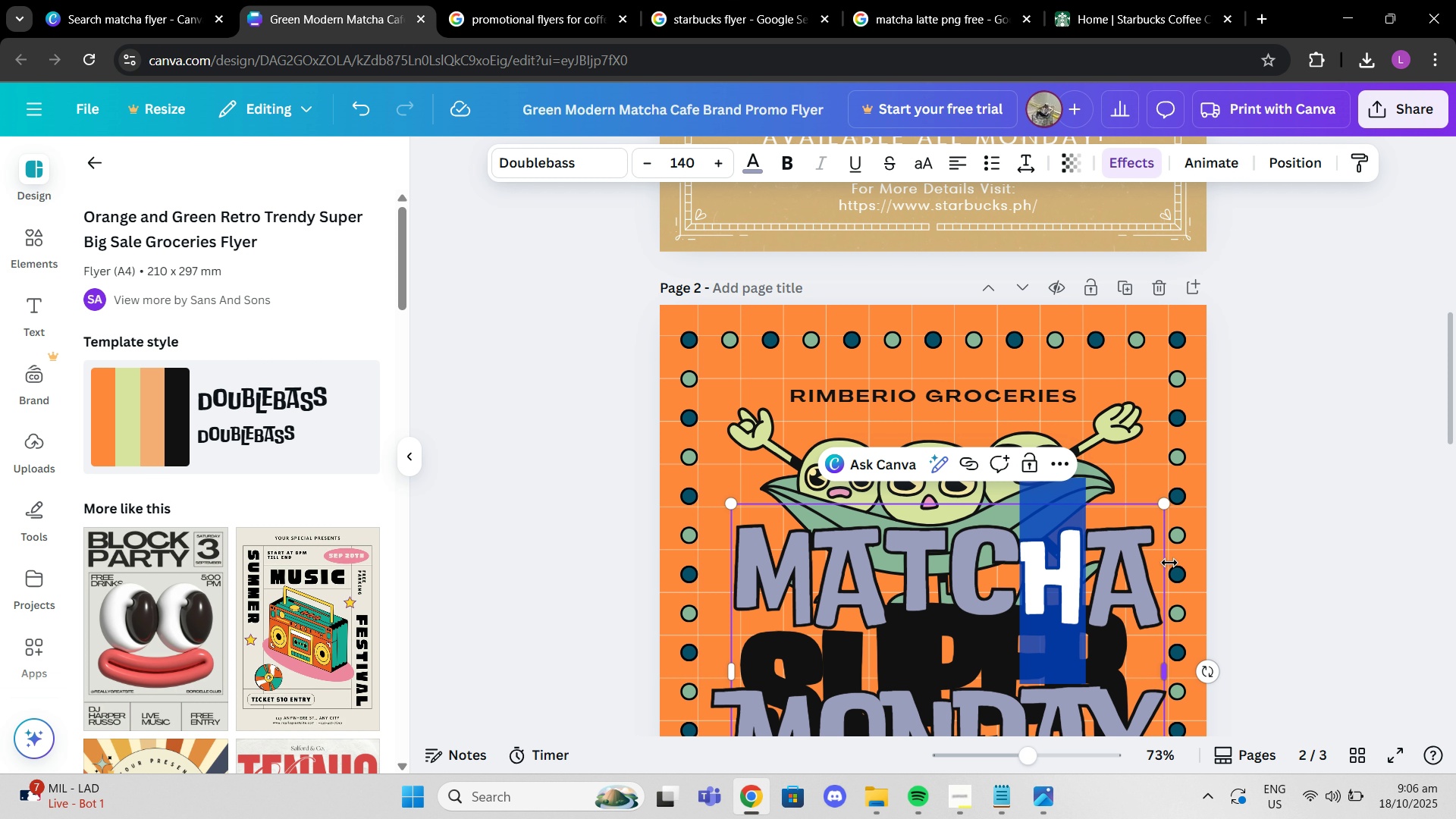 
left_click([1169, 563])
 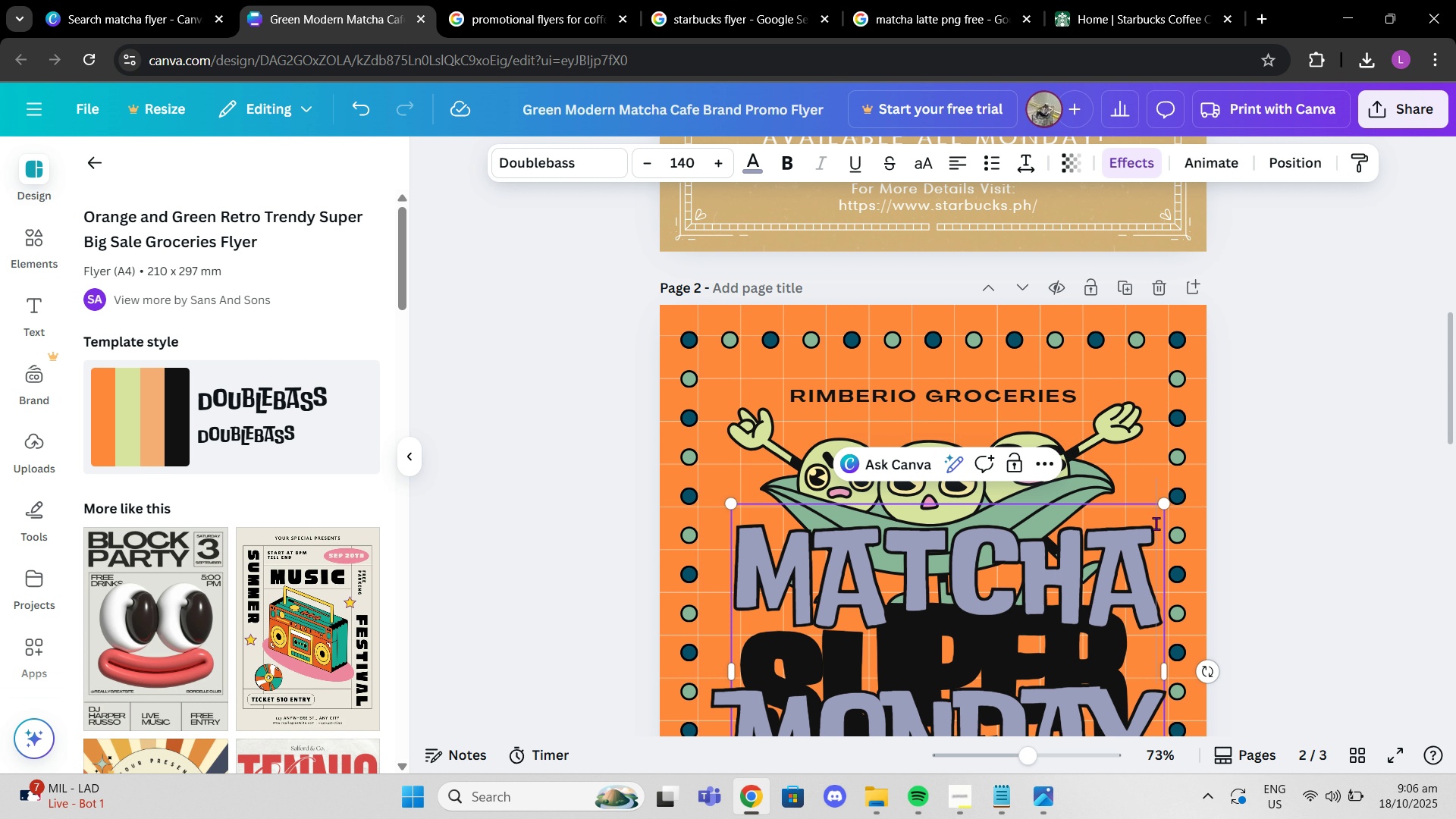 
left_click([1156, 523])
 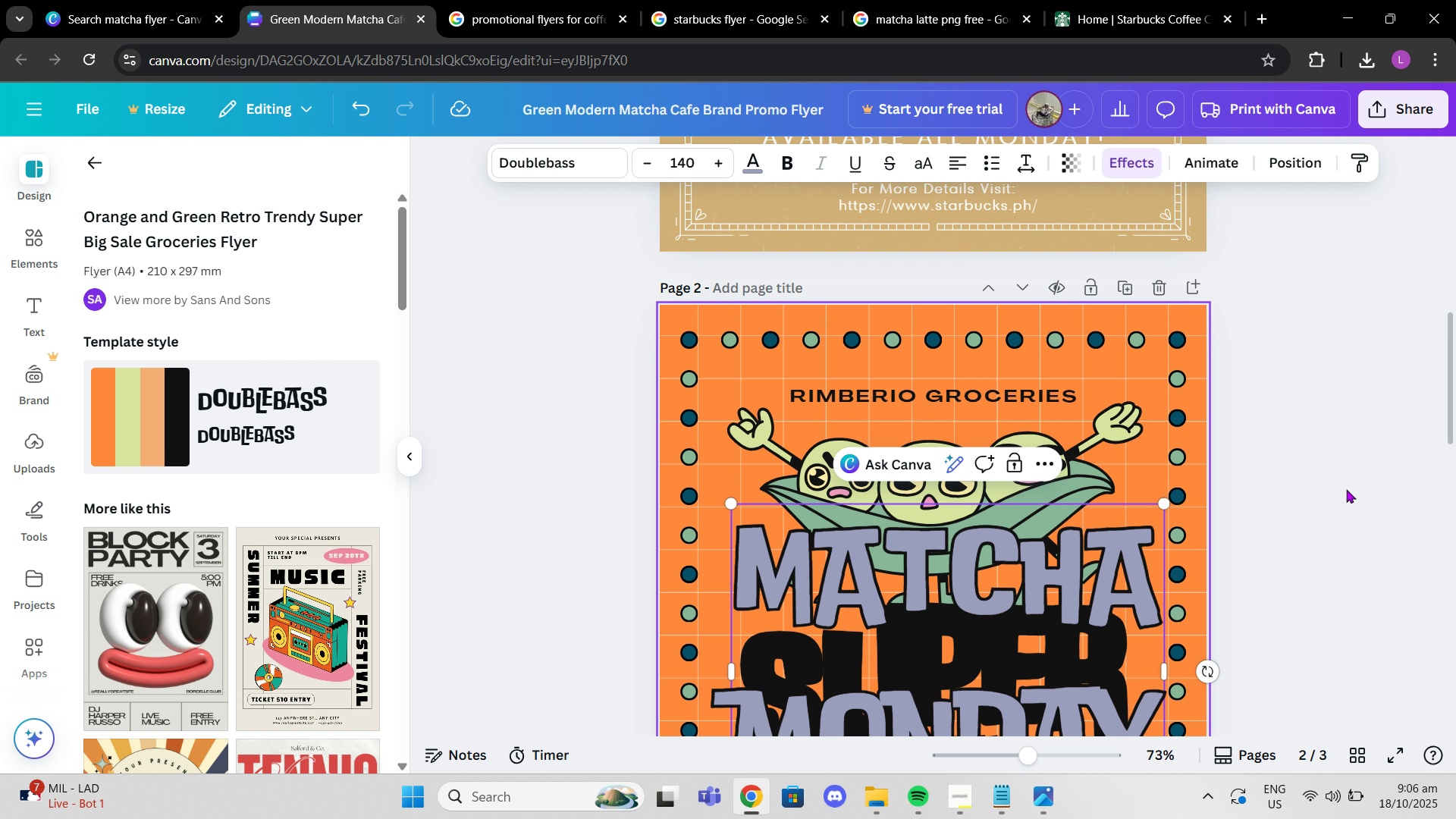 
left_click([1346, 489])
 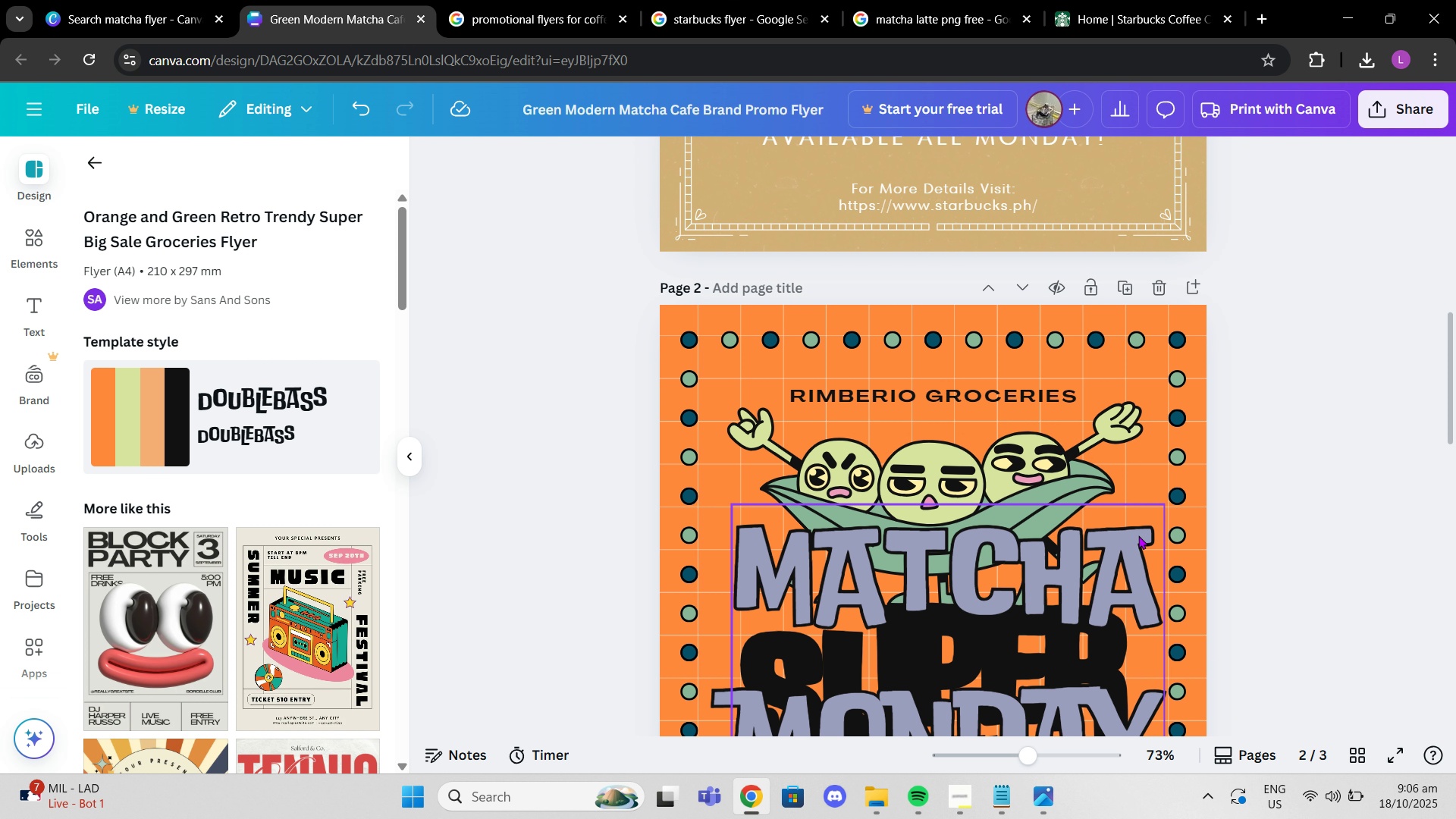 
left_click([1138, 535])
 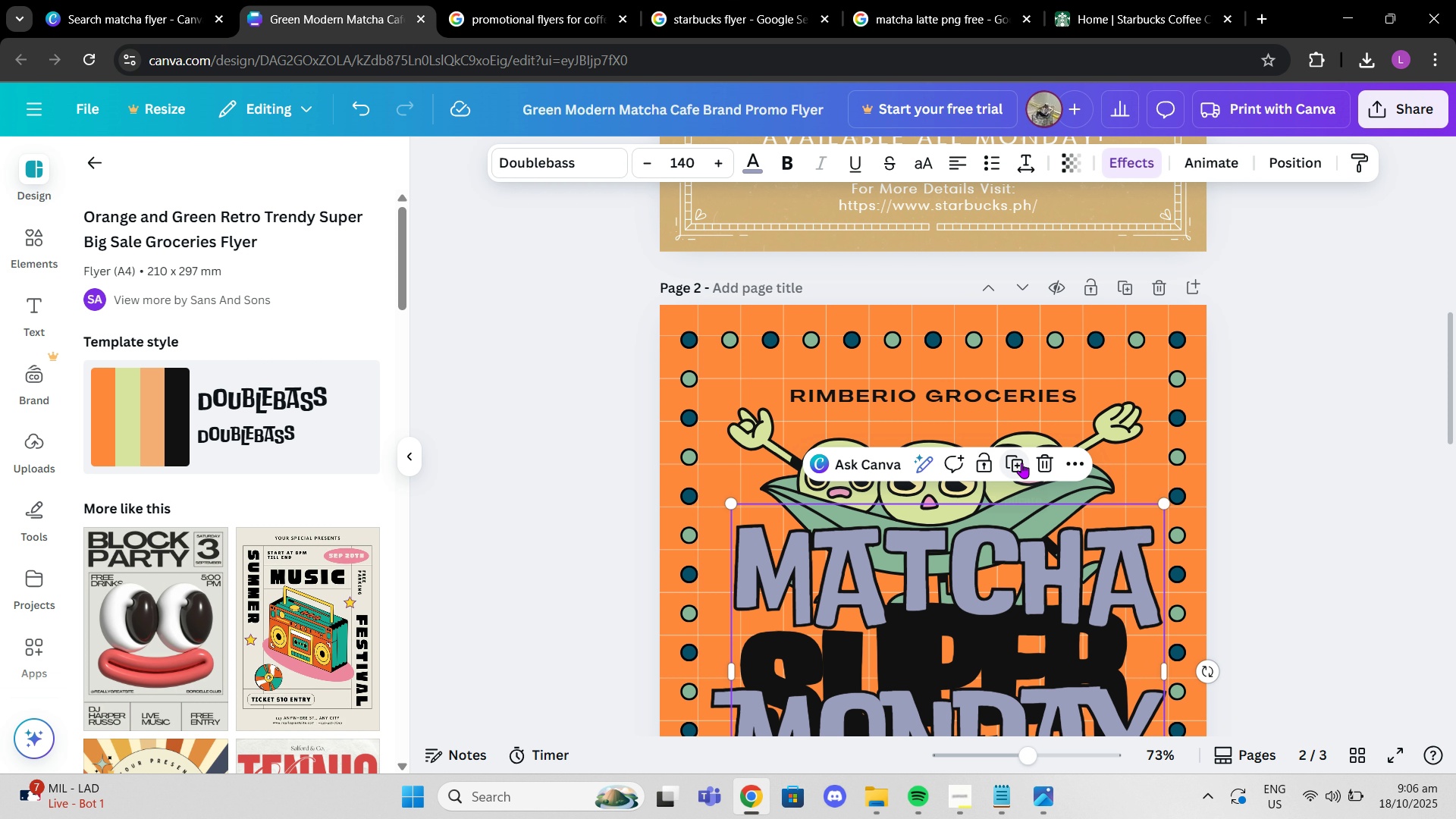 
left_click([1021, 463])
 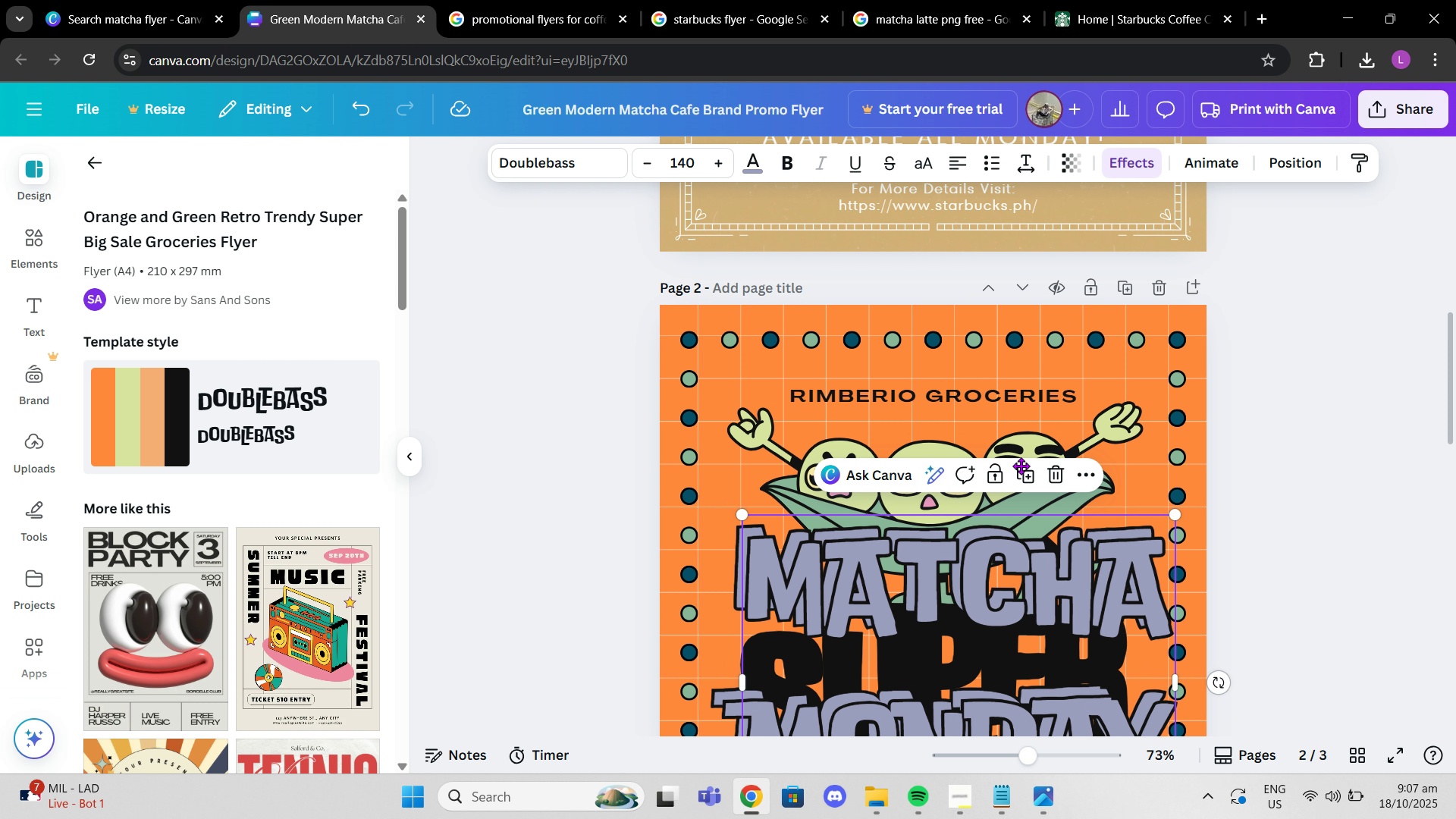 
left_click_drag(start_coordinate=[1050, 660], to_coordinate=[1021, 125])
 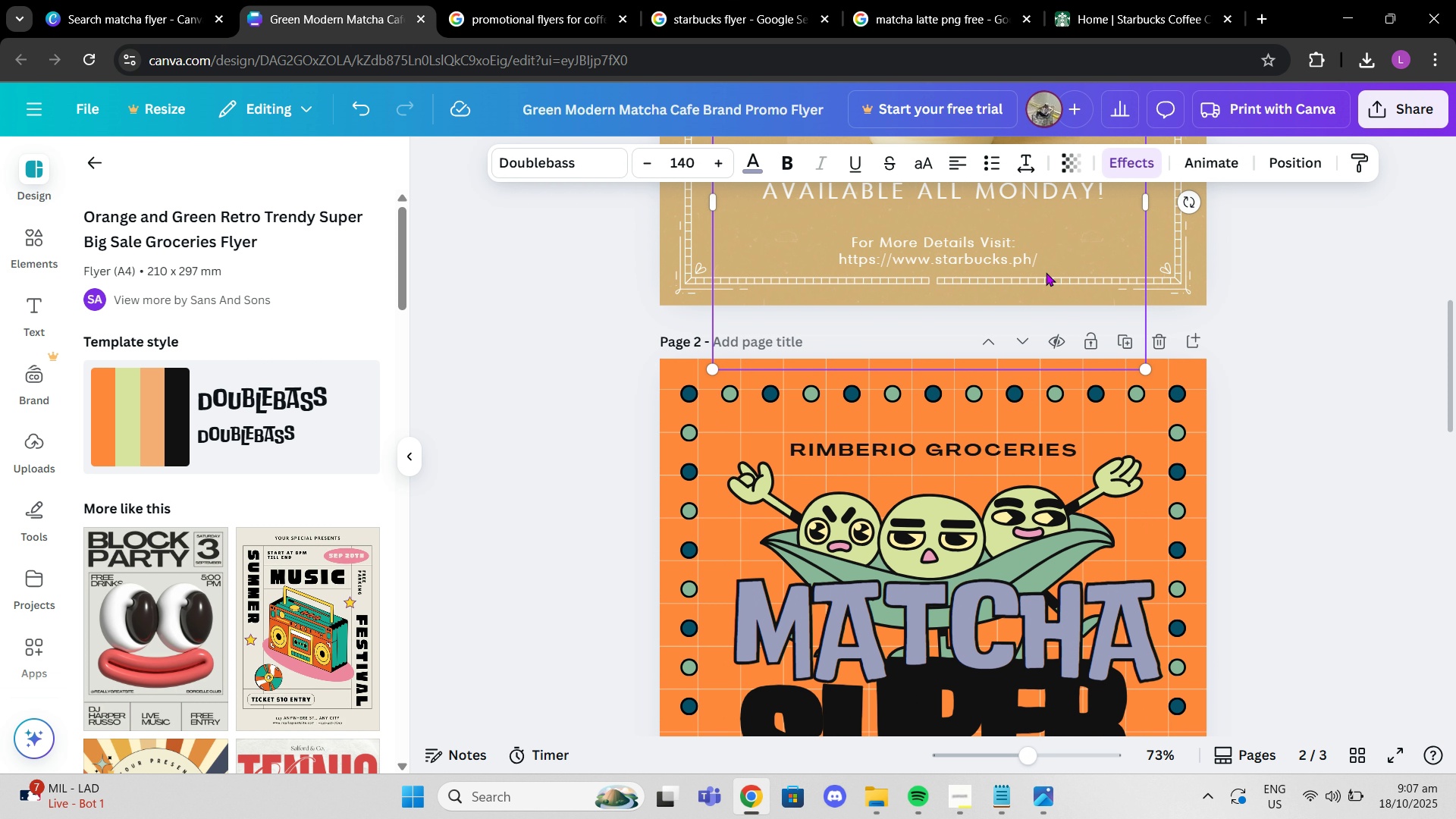 
scroll: coordinate [1046, 272], scroll_direction: up, amount: 4.0
 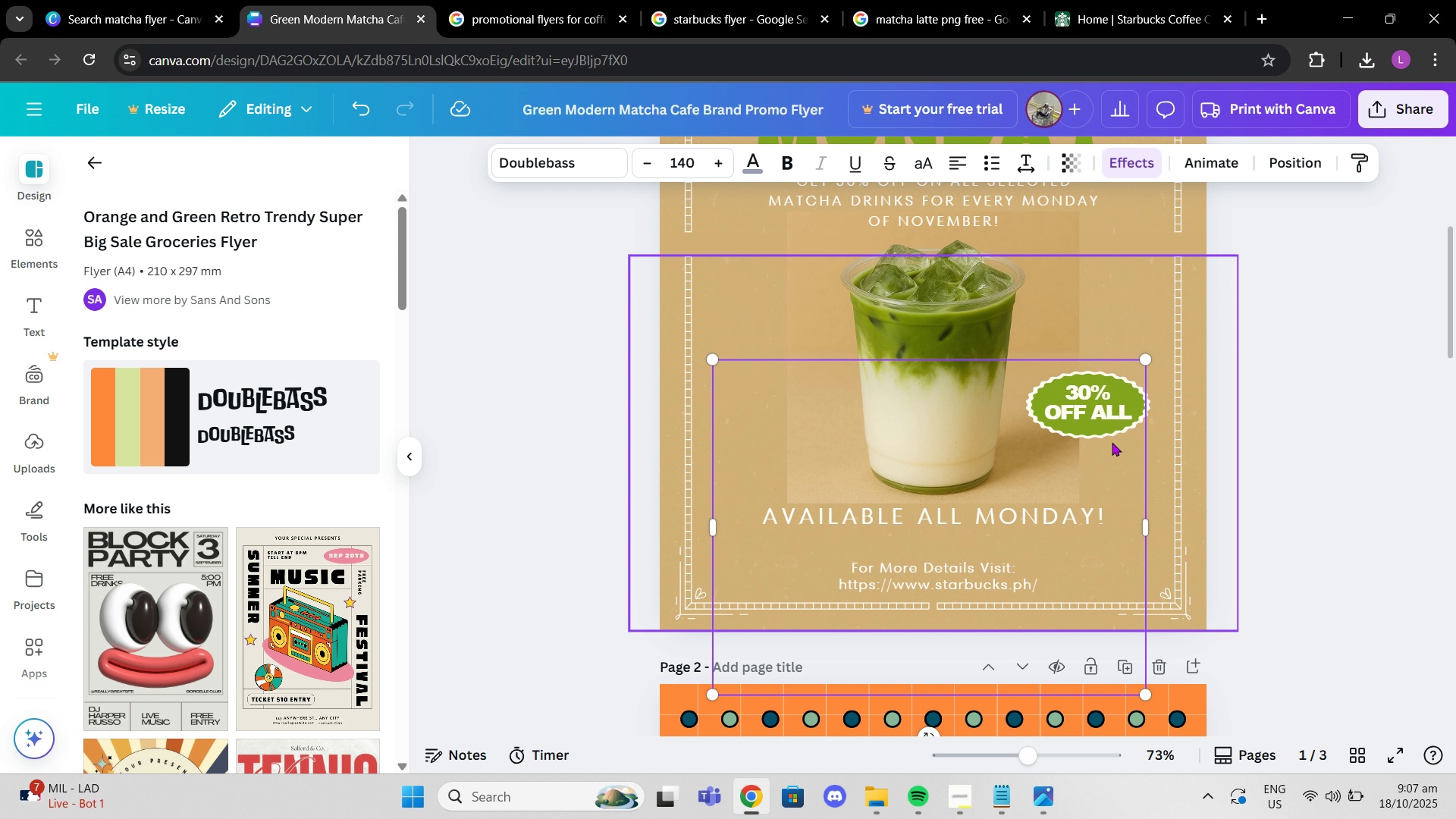 
left_click_drag(start_coordinate=[1106, 488], to_coordinate=[1119, 349])
 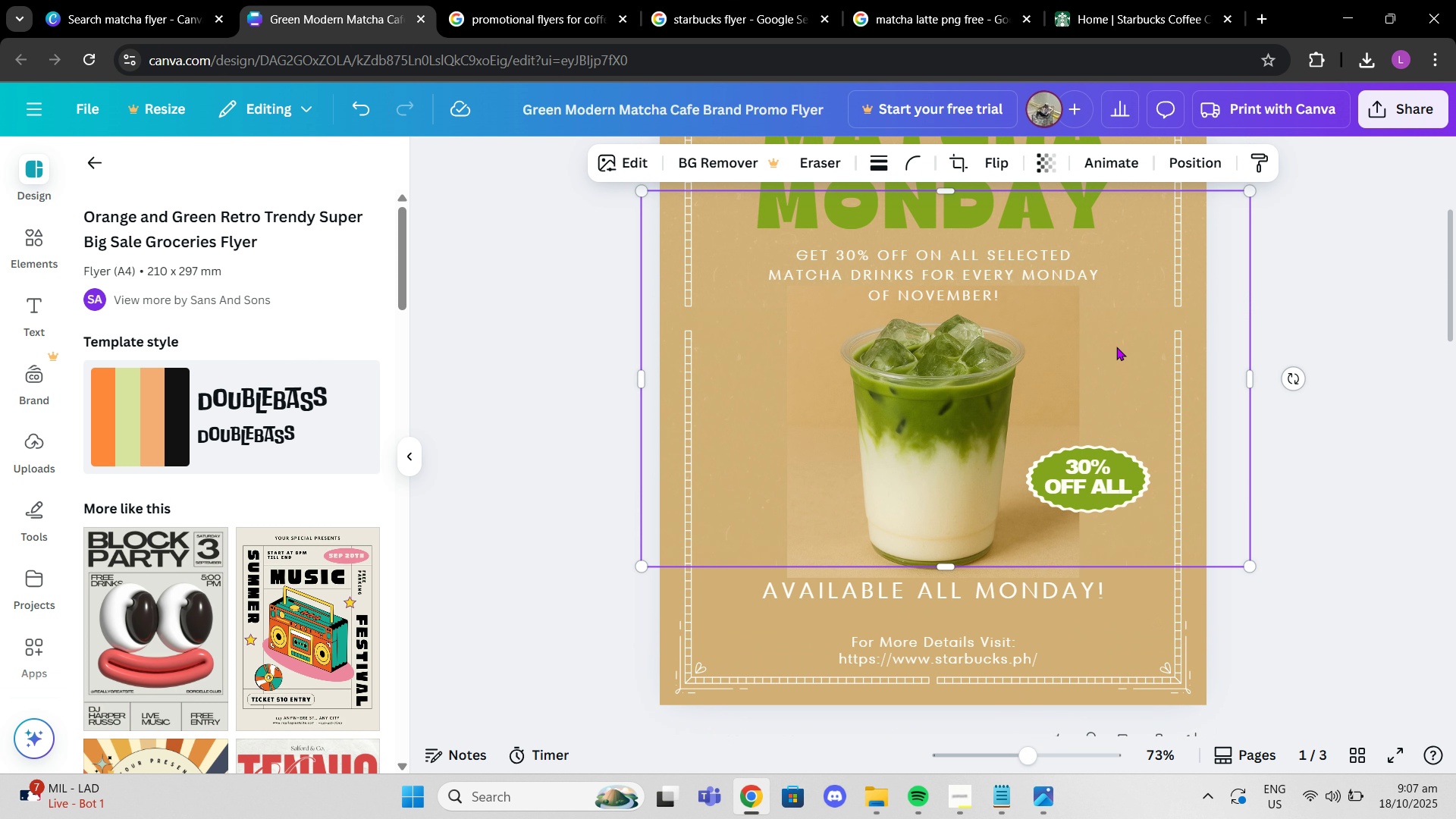 
scroll: coordinate [1116, 347], scroll_direction: up, amount: 4.0
 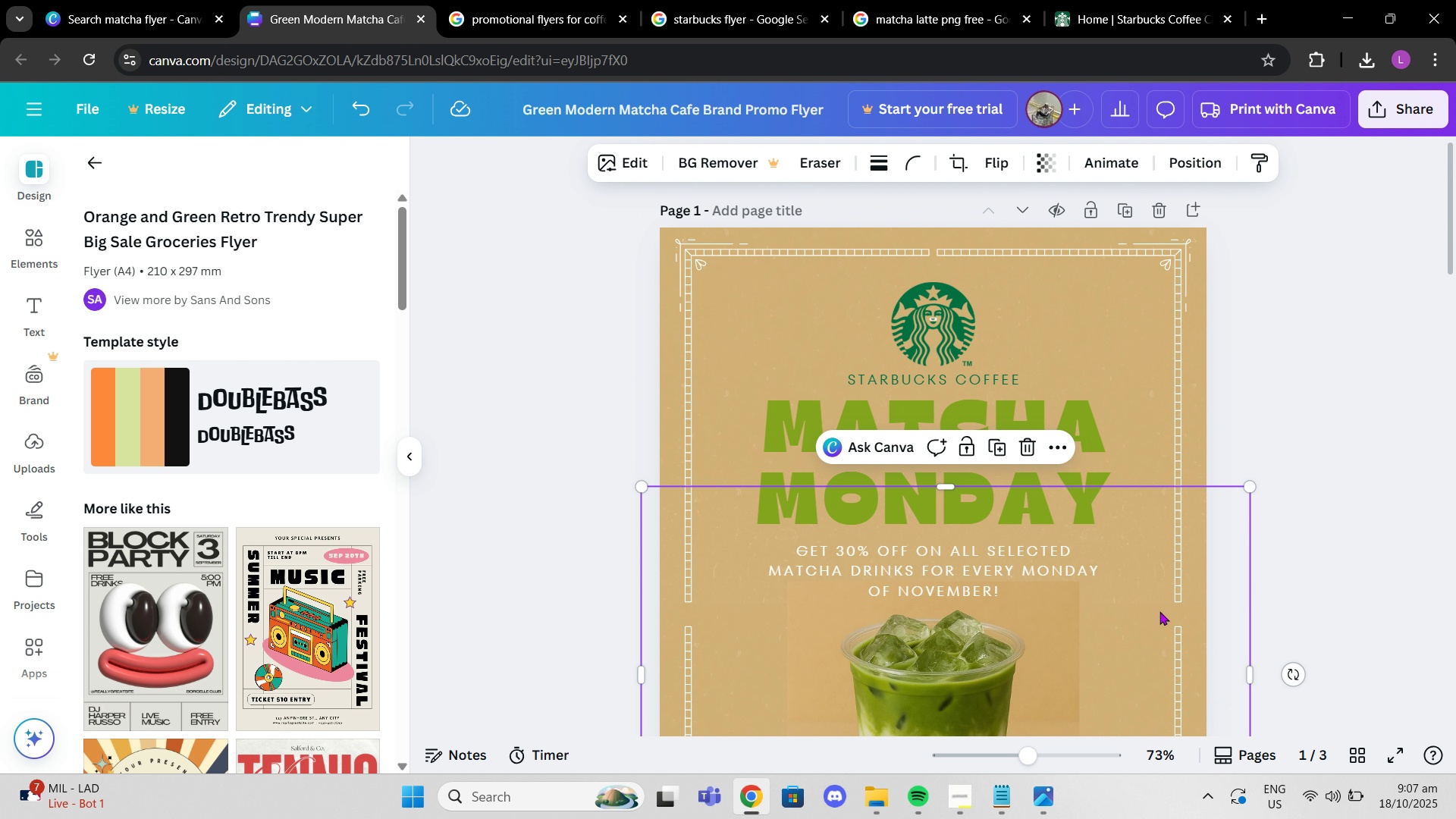 
left_click_drag(start_coordinate=[1159, 611], to_coordinate=[1138, 513])
 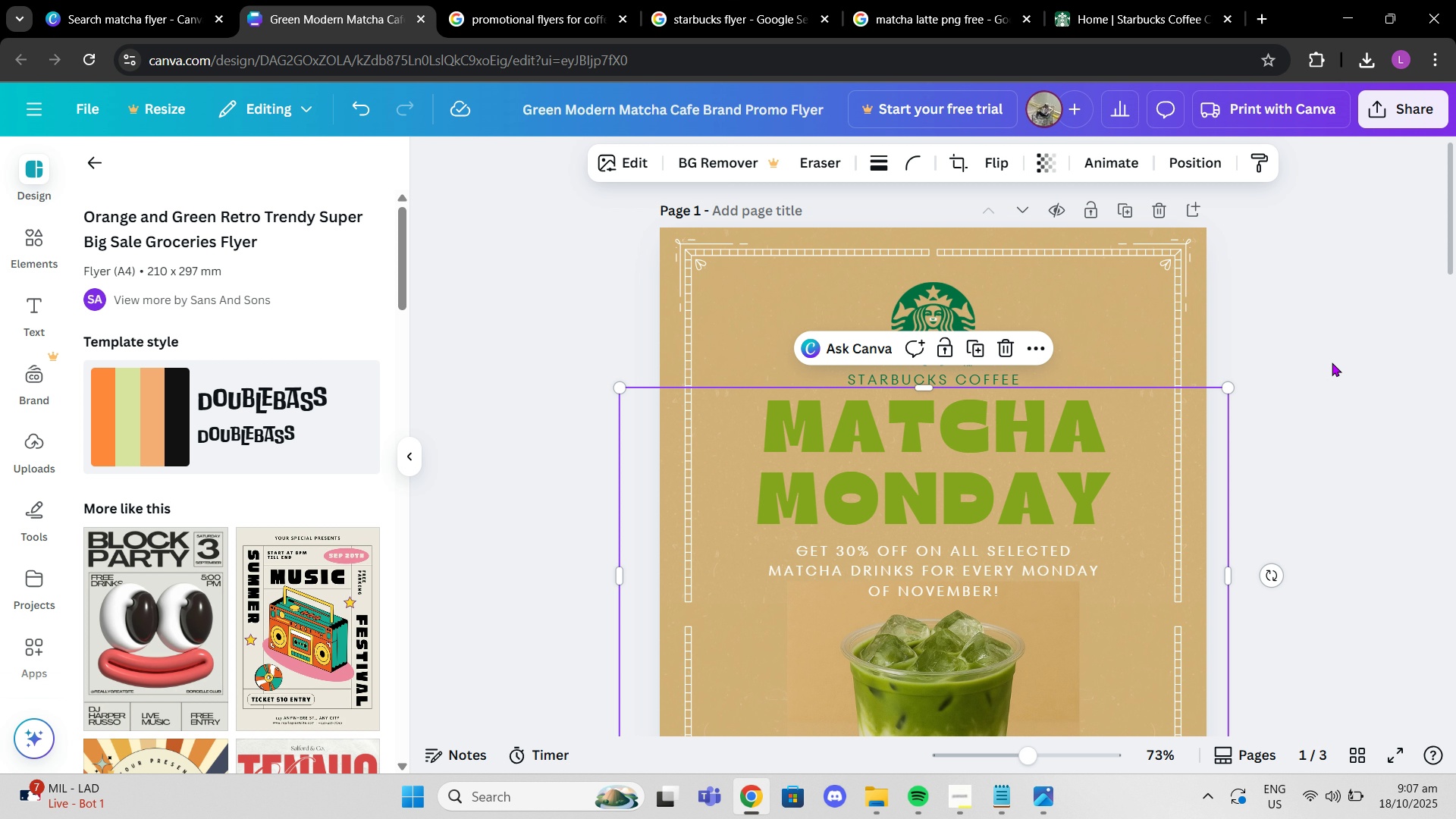 
left_click([1332, 362])
 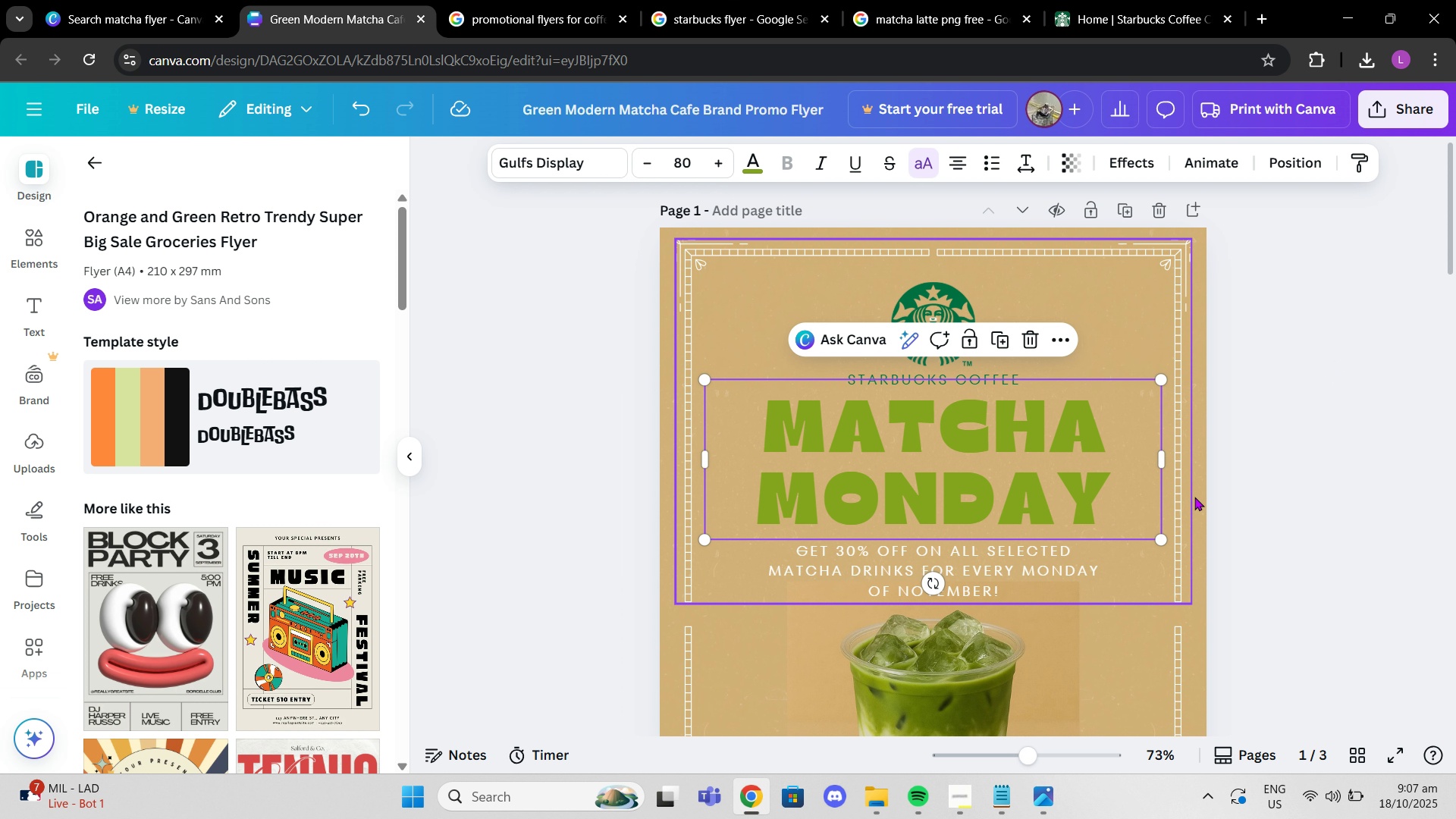 
left_click([1203, 498])
 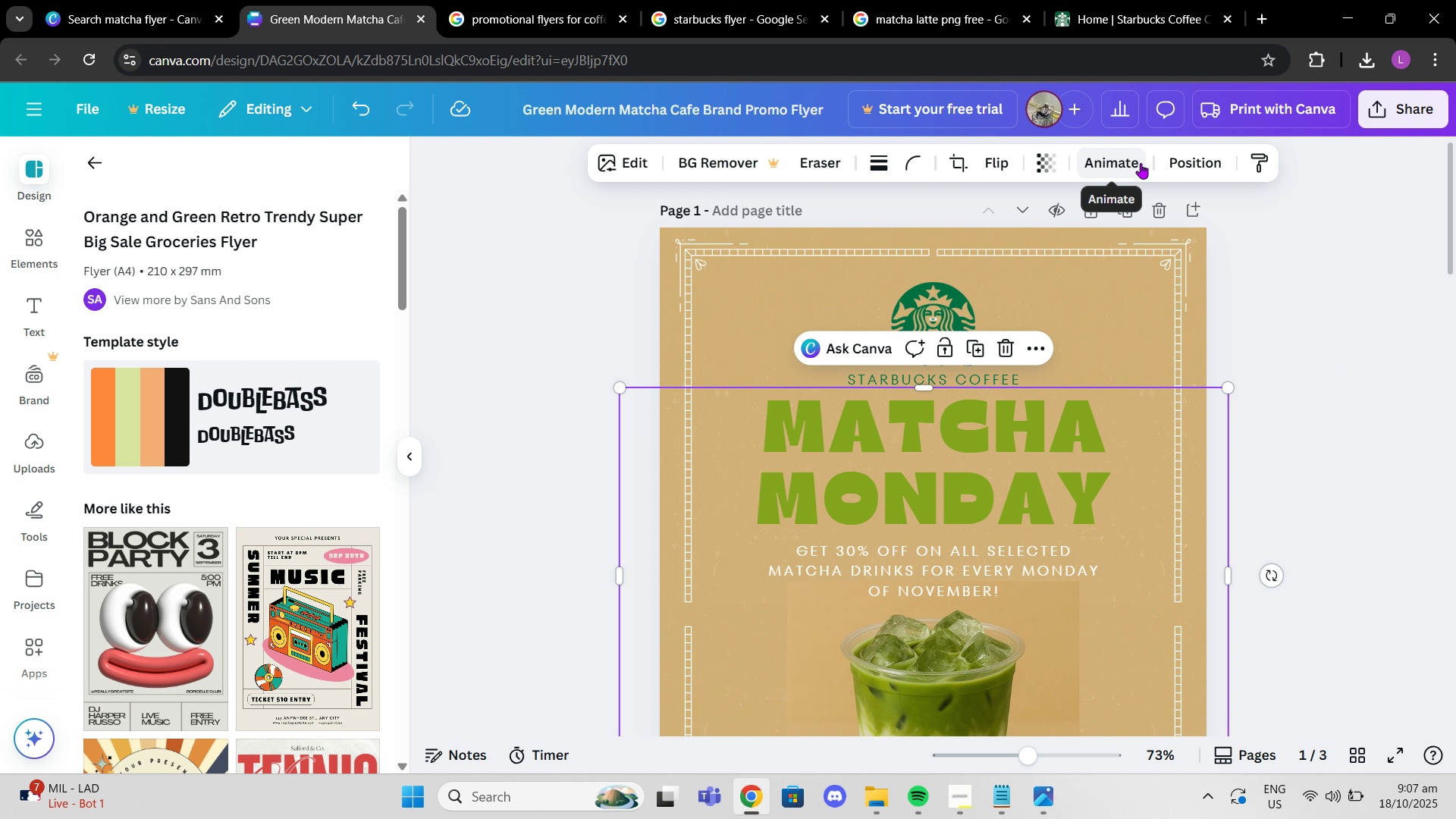 
left_click([1201, 163])
 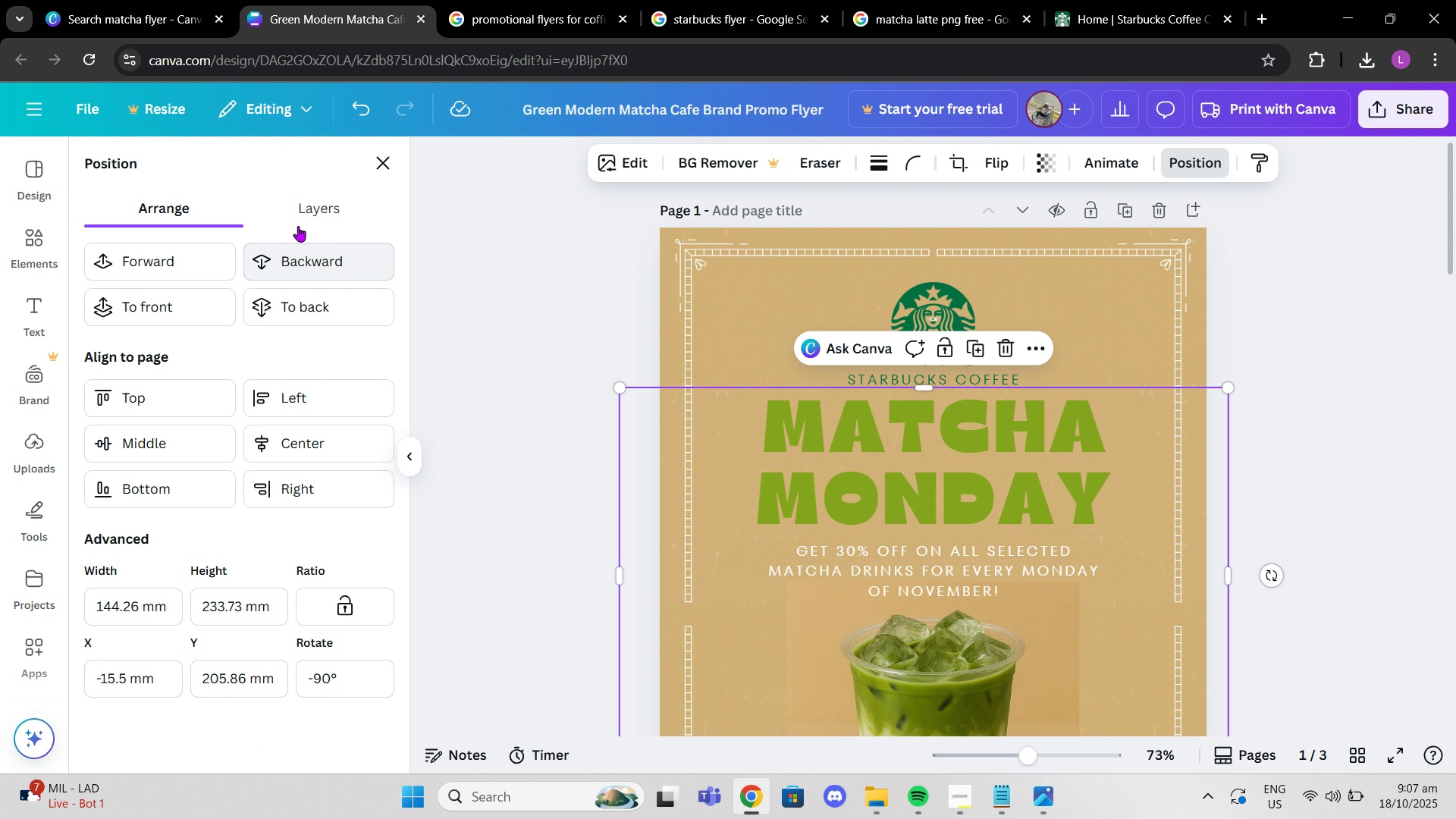 
left_click([298, 218])
 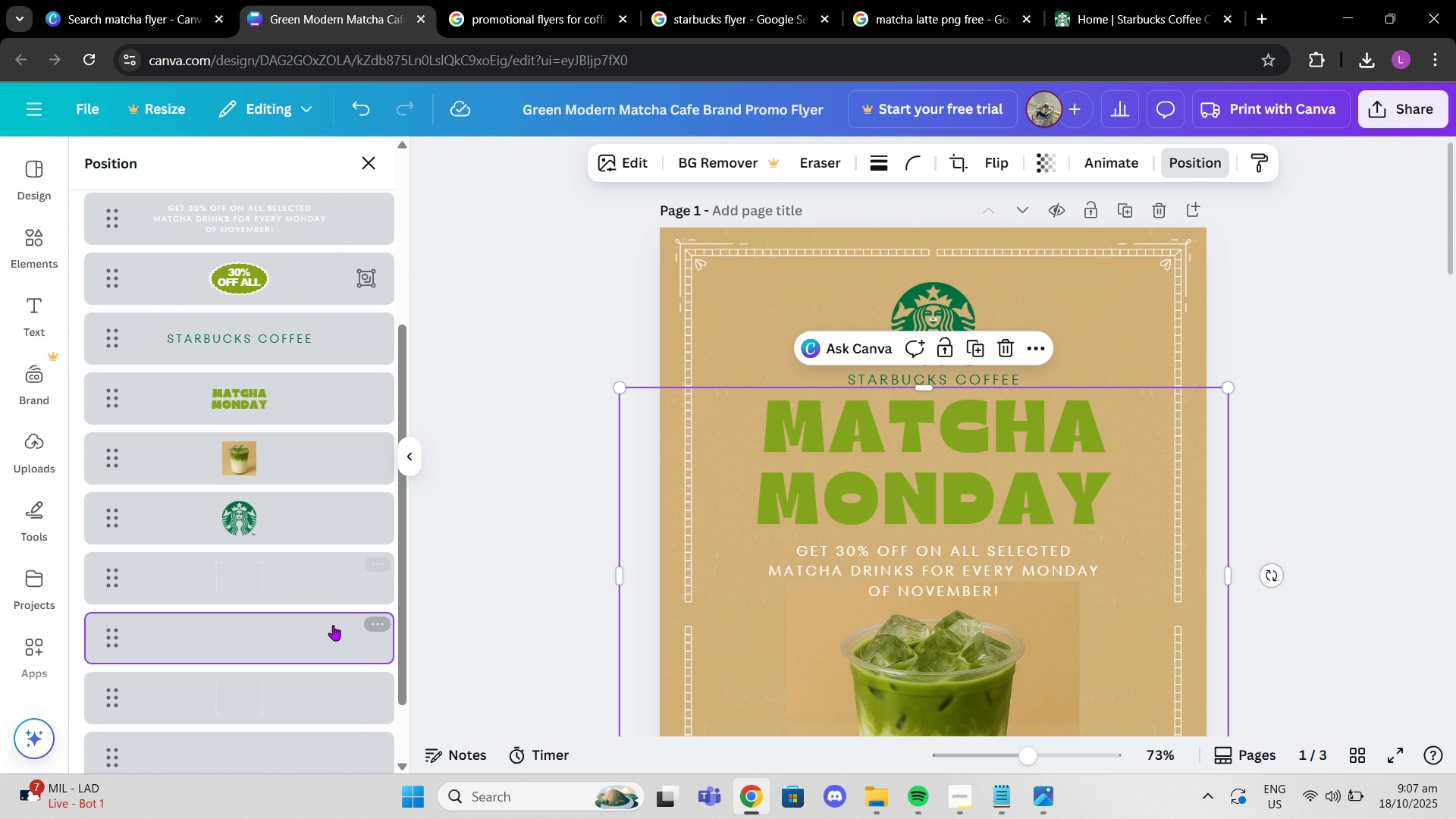 
left_click_drag(start_coordinate=[333, 625], to_coordinate=[331, 261])
 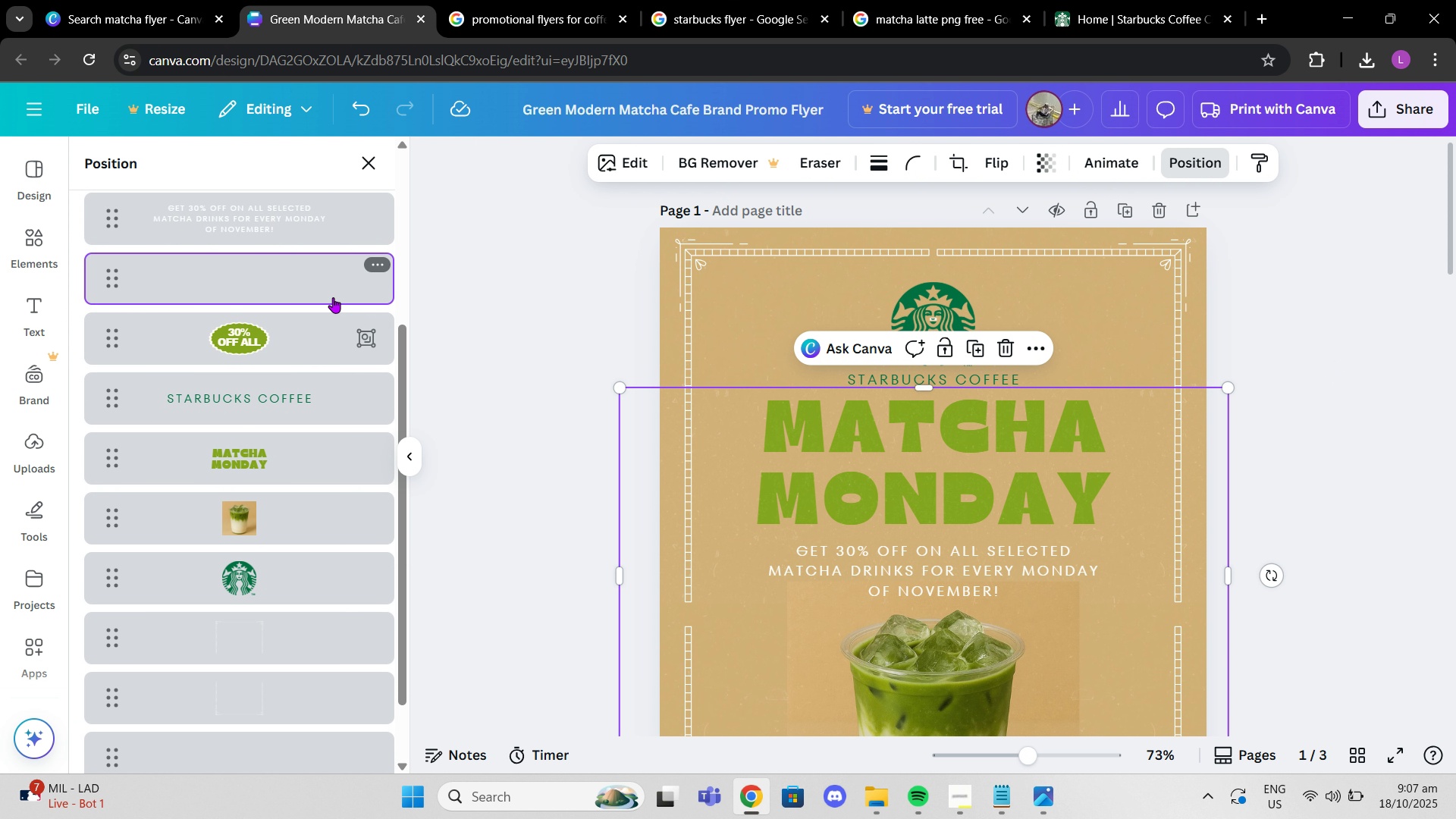 
left_click_drag(start_coordinate=[333, 297], to_coordinate=[337, 306])
 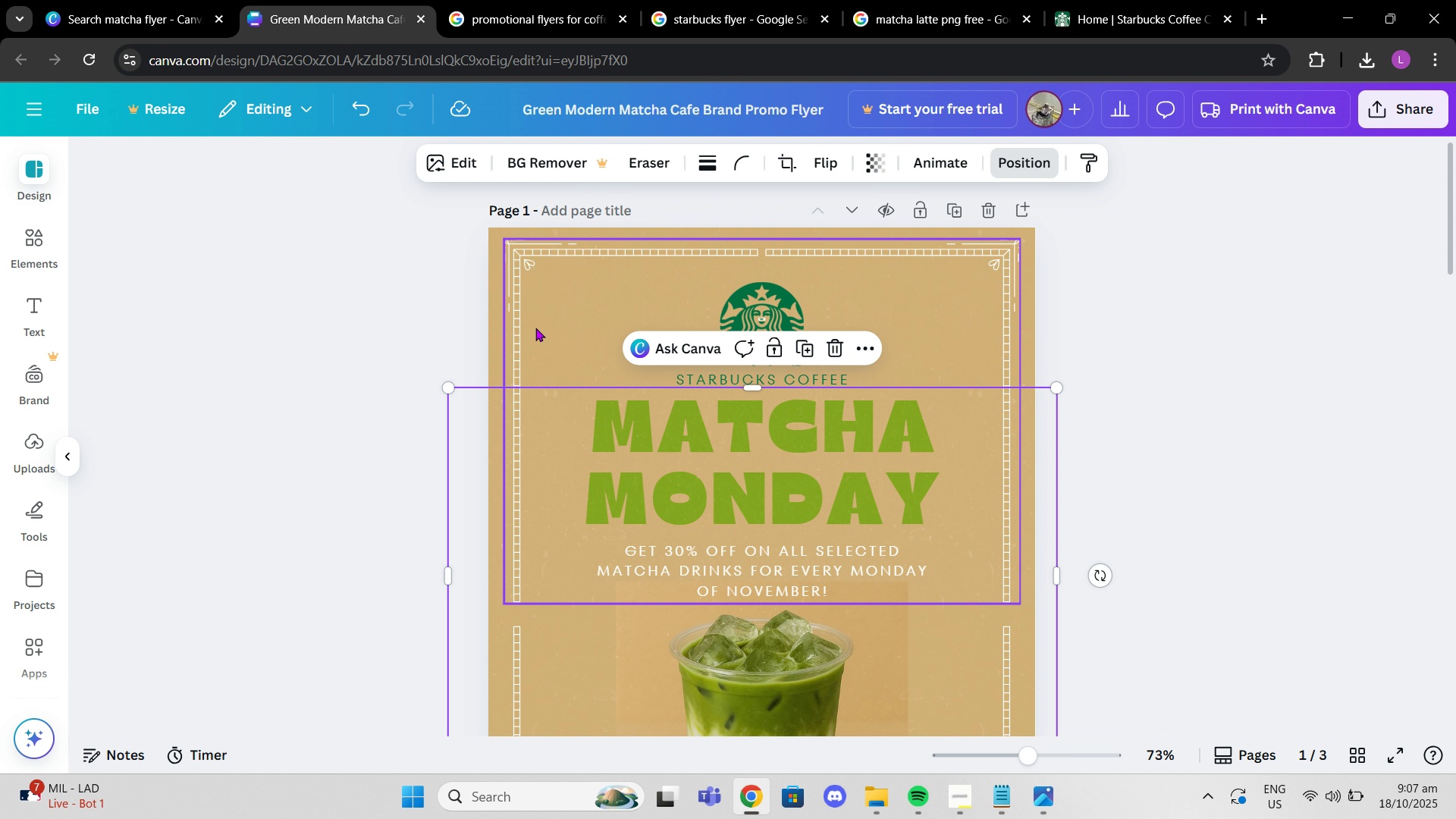 
left_click([535, 328])
 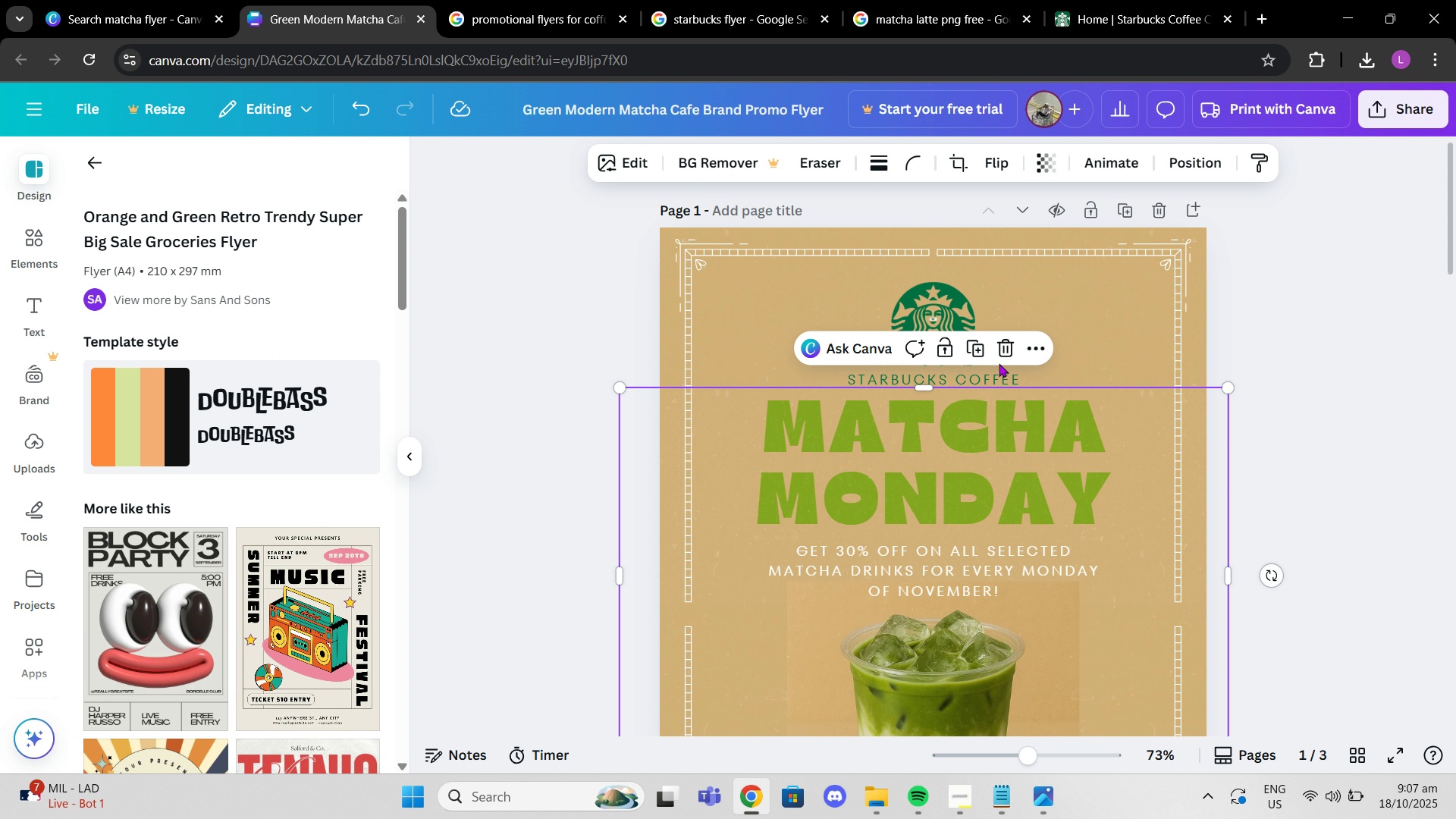 
left_click([999, 362])
 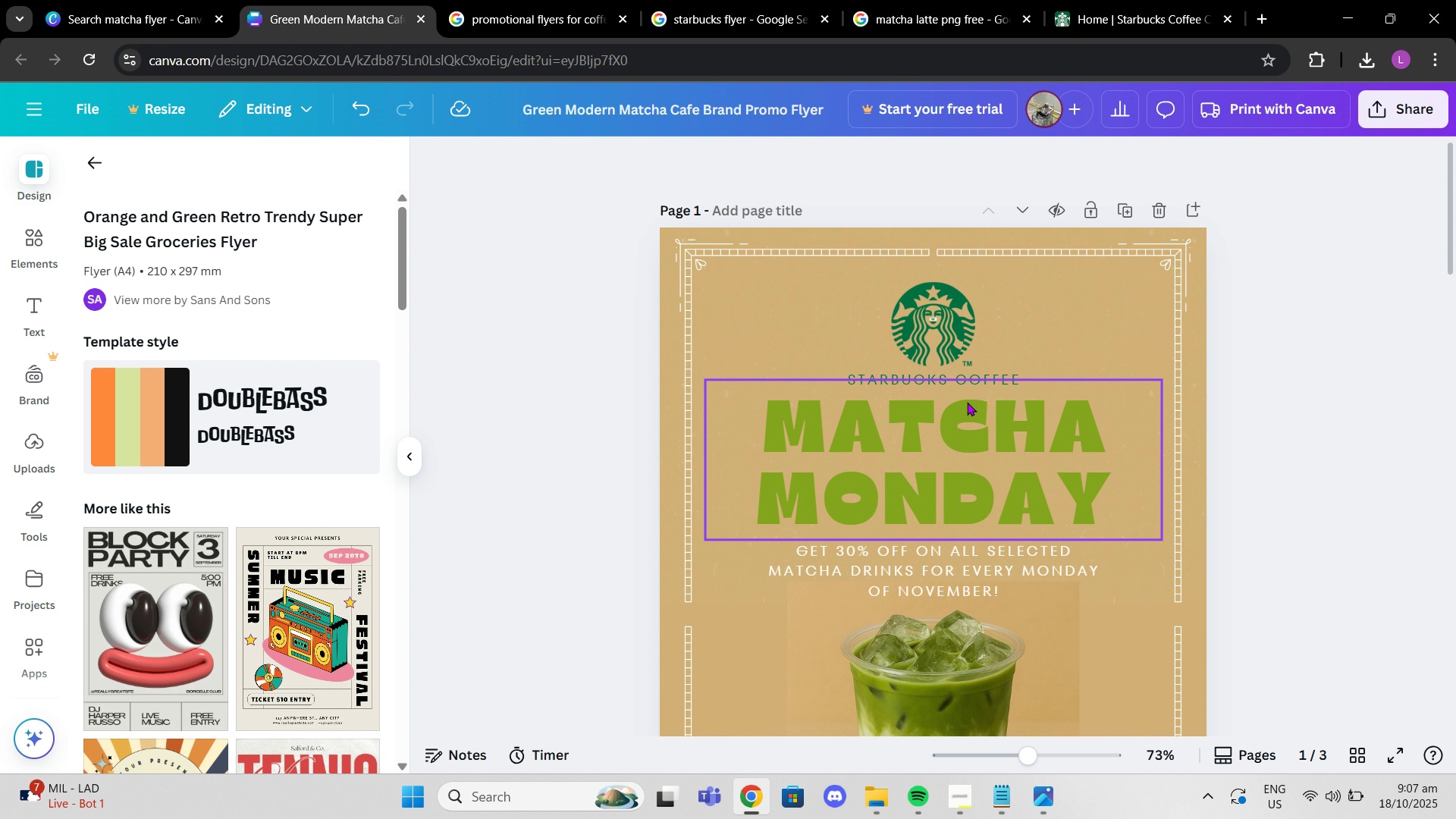 
scroll: coordinate [957, 399], scroll_direction: down, amount: 9.0
 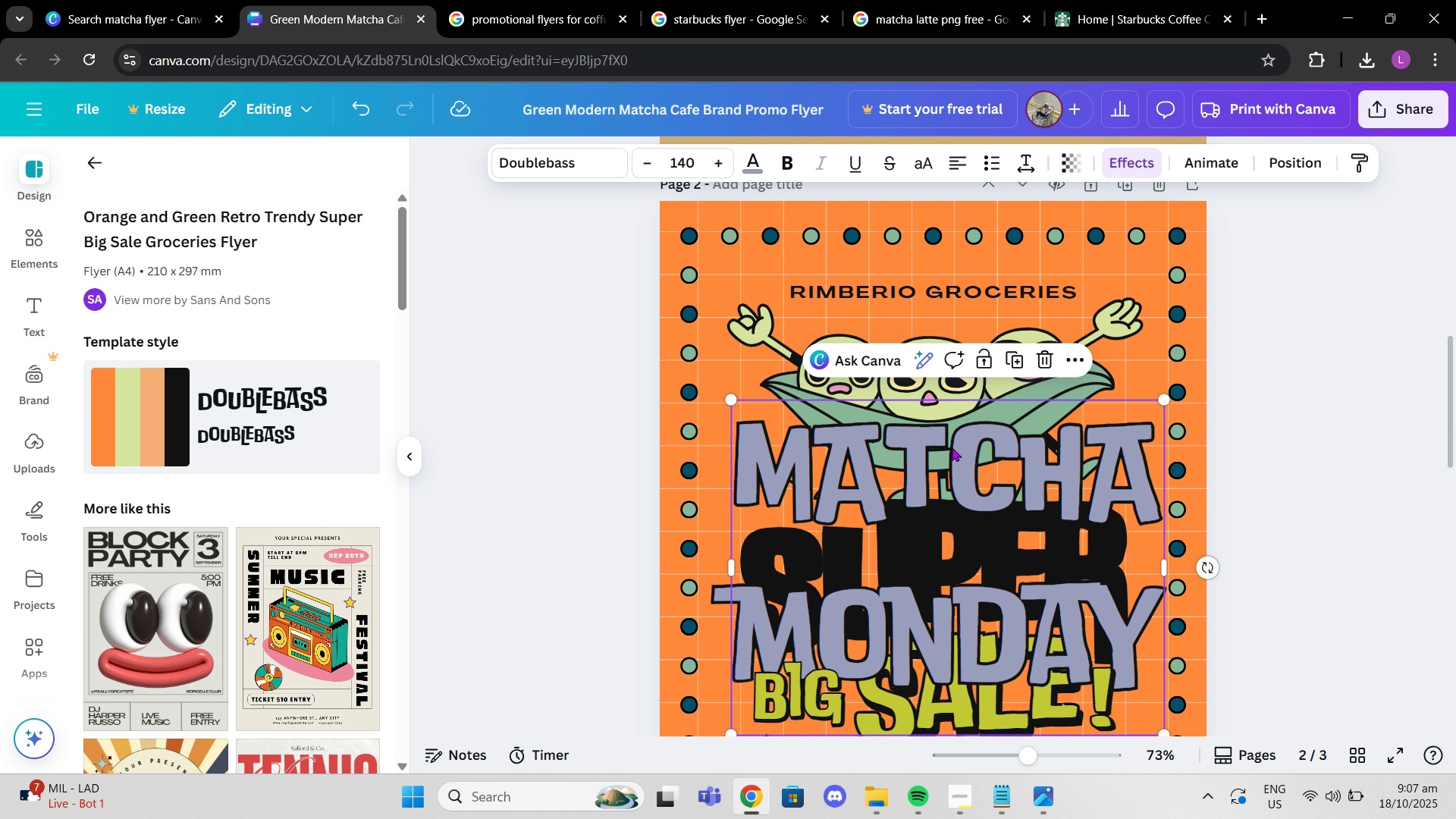 
left_click([952, 447])
 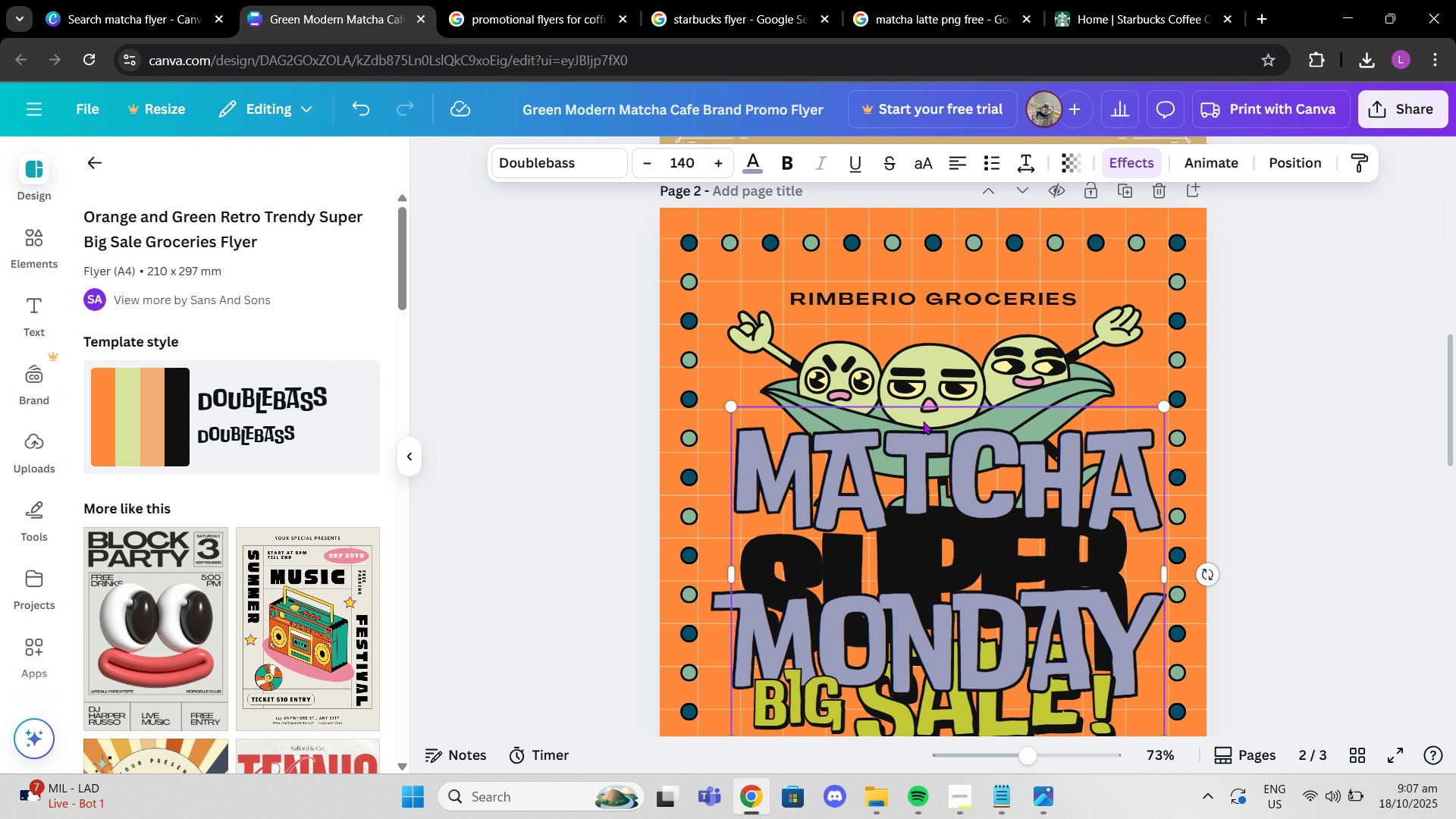 
key(Control+ControlLeft)
 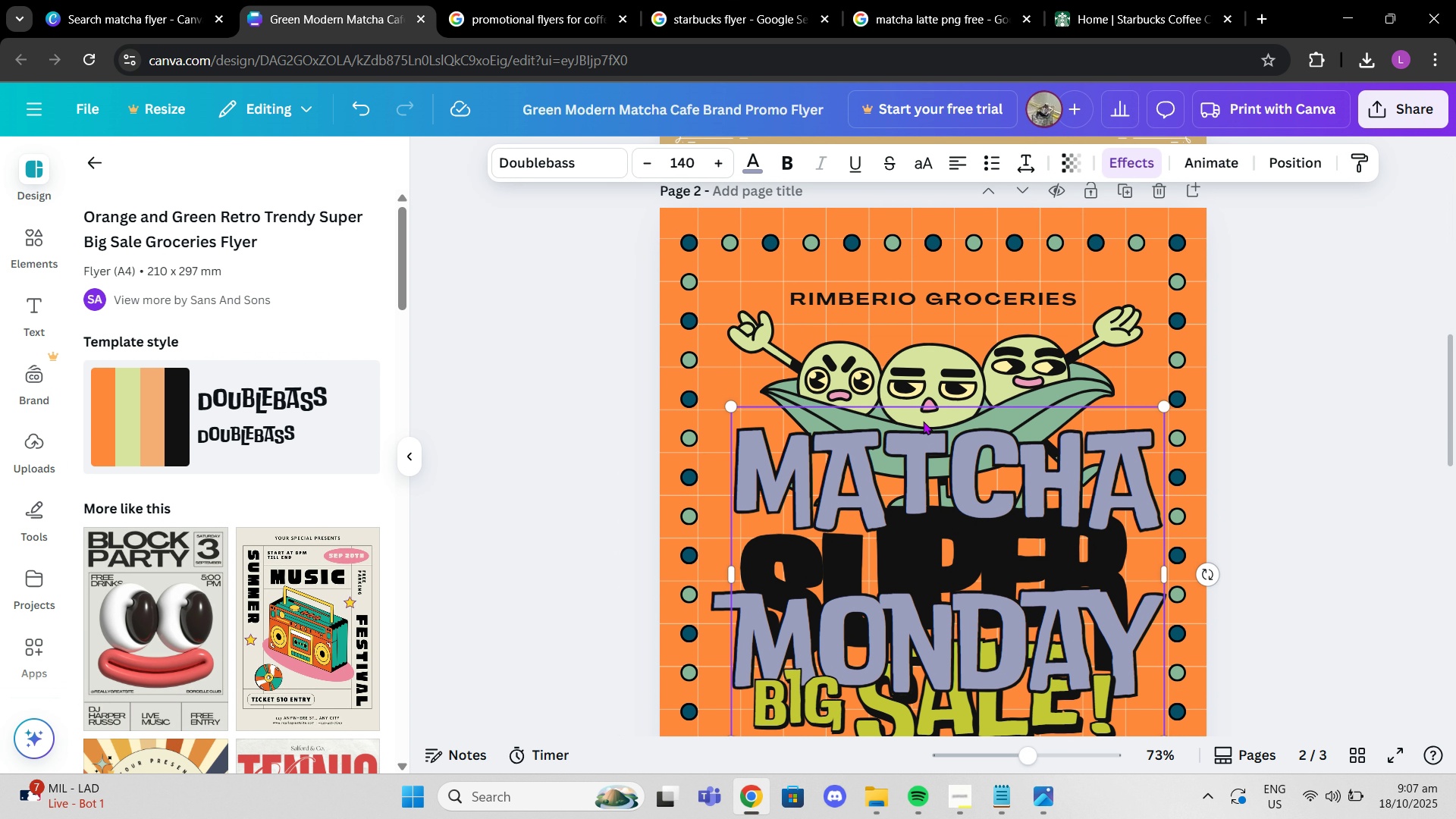 
key(Control+C)
 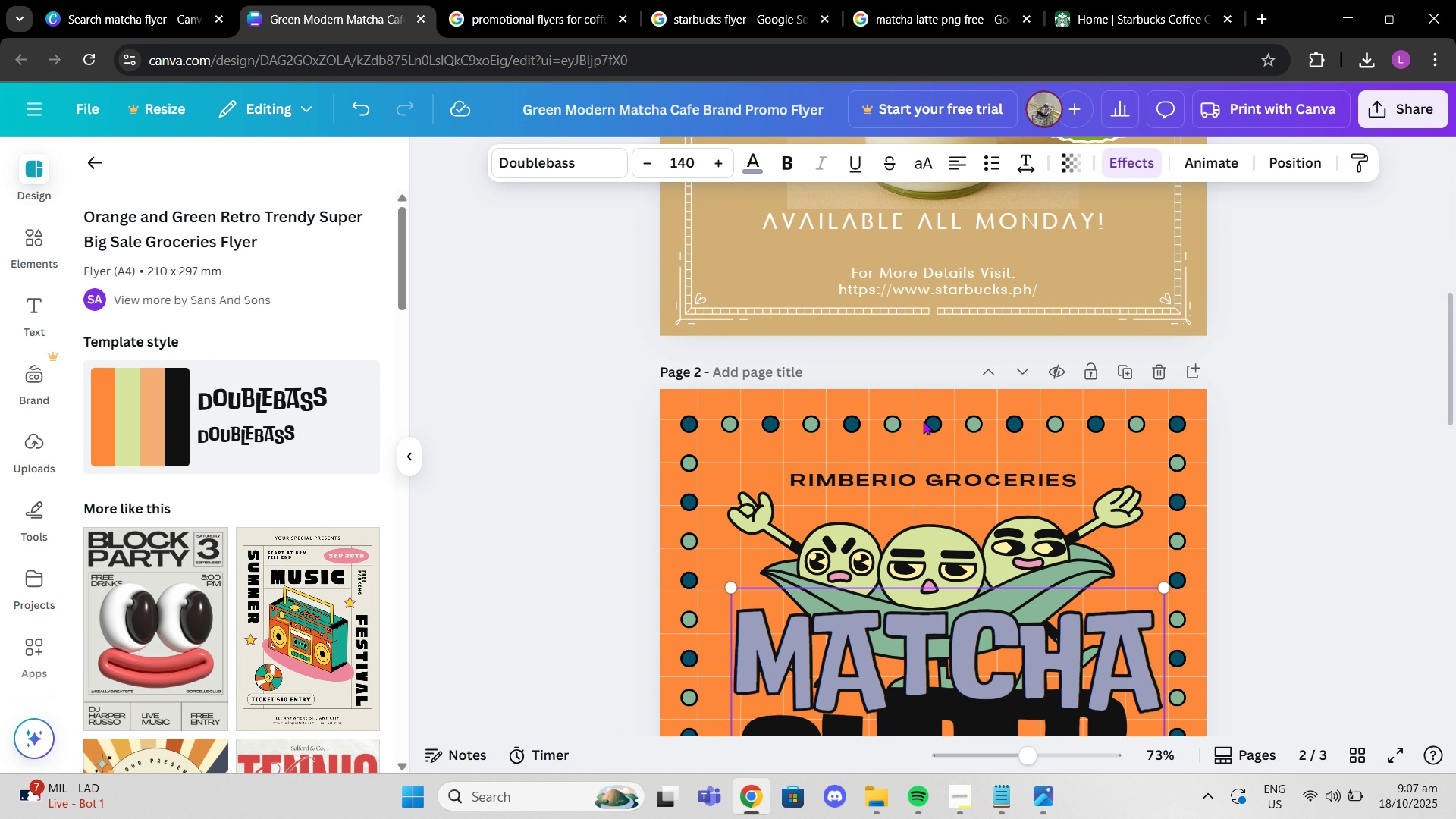 
scroll: coordinate [923, 421], scroll_direction: up, amount: 6.0
 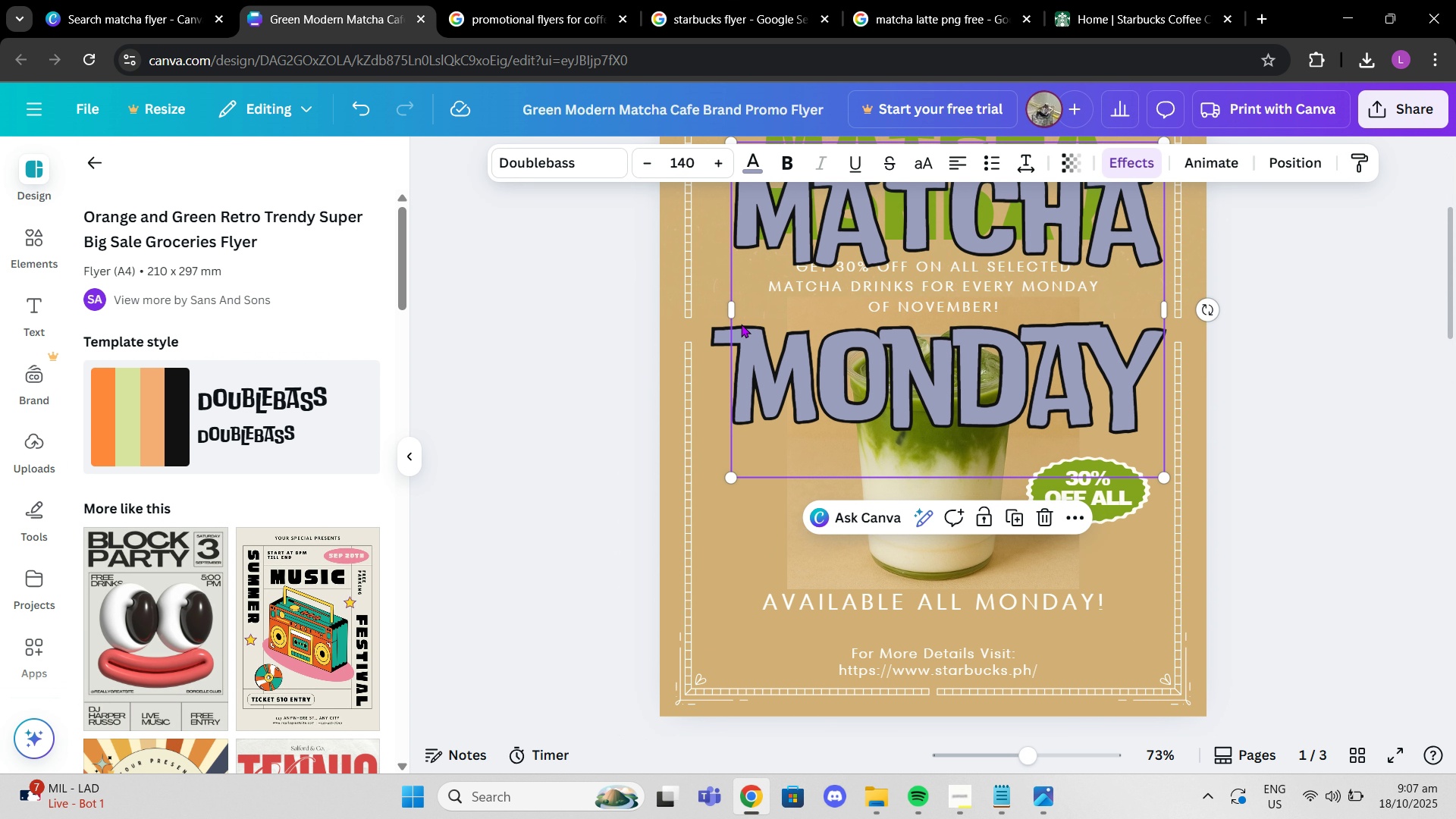 
key(Control+V)
 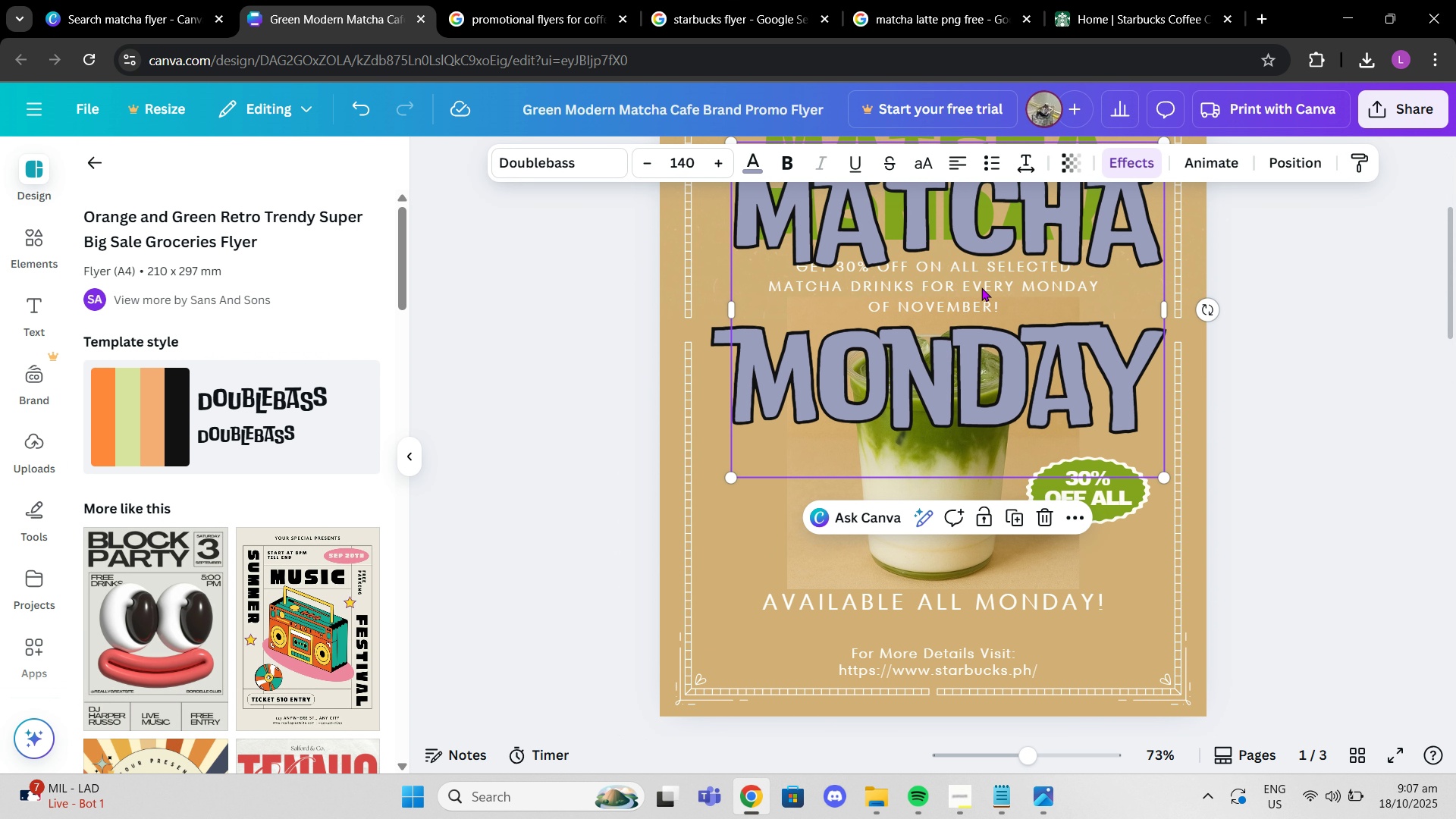 
left_click_drag(start_coordinate=[981, 287], to_coordinate=[987, 233])
 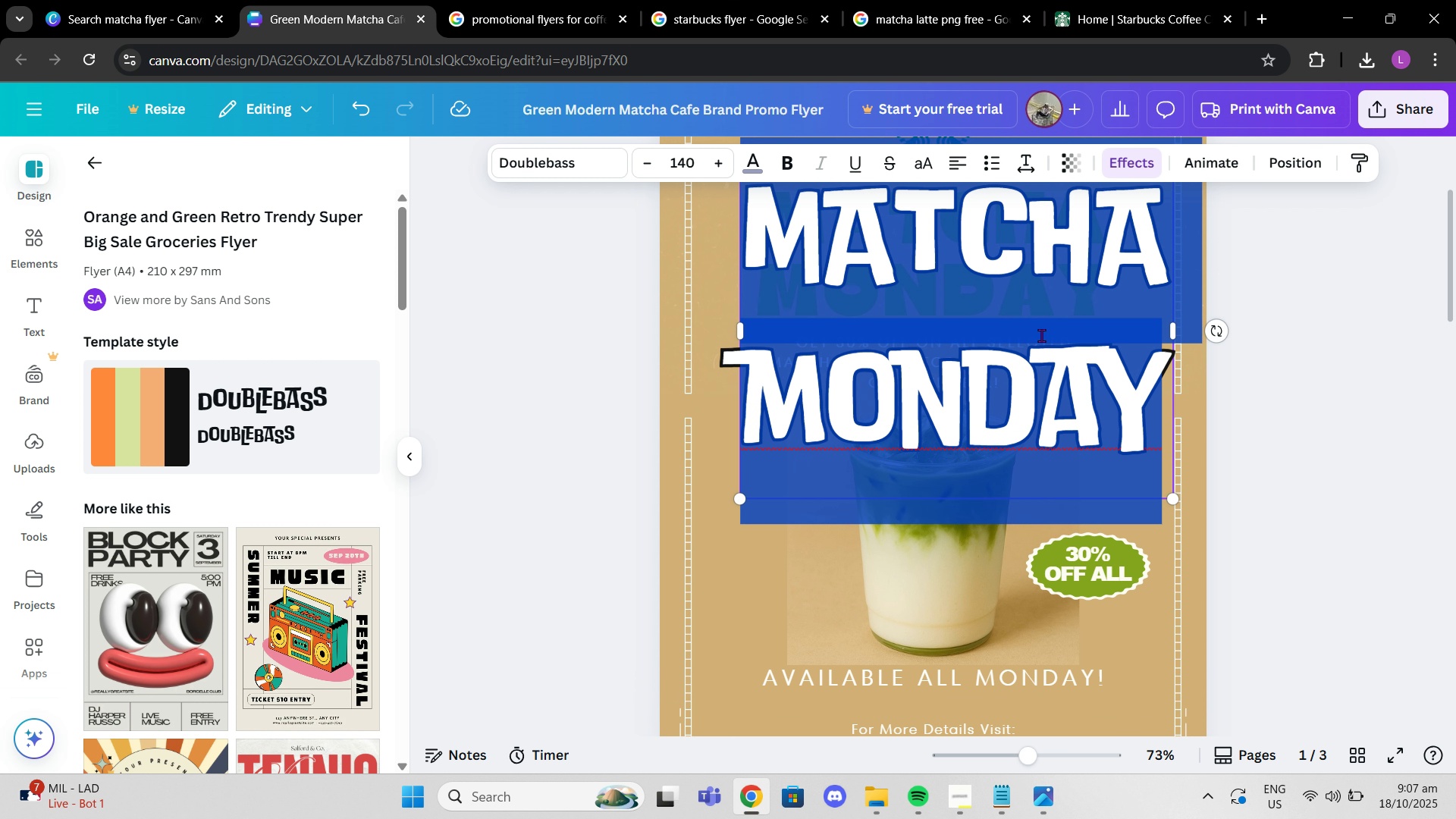 
double_click([1041, 335])
 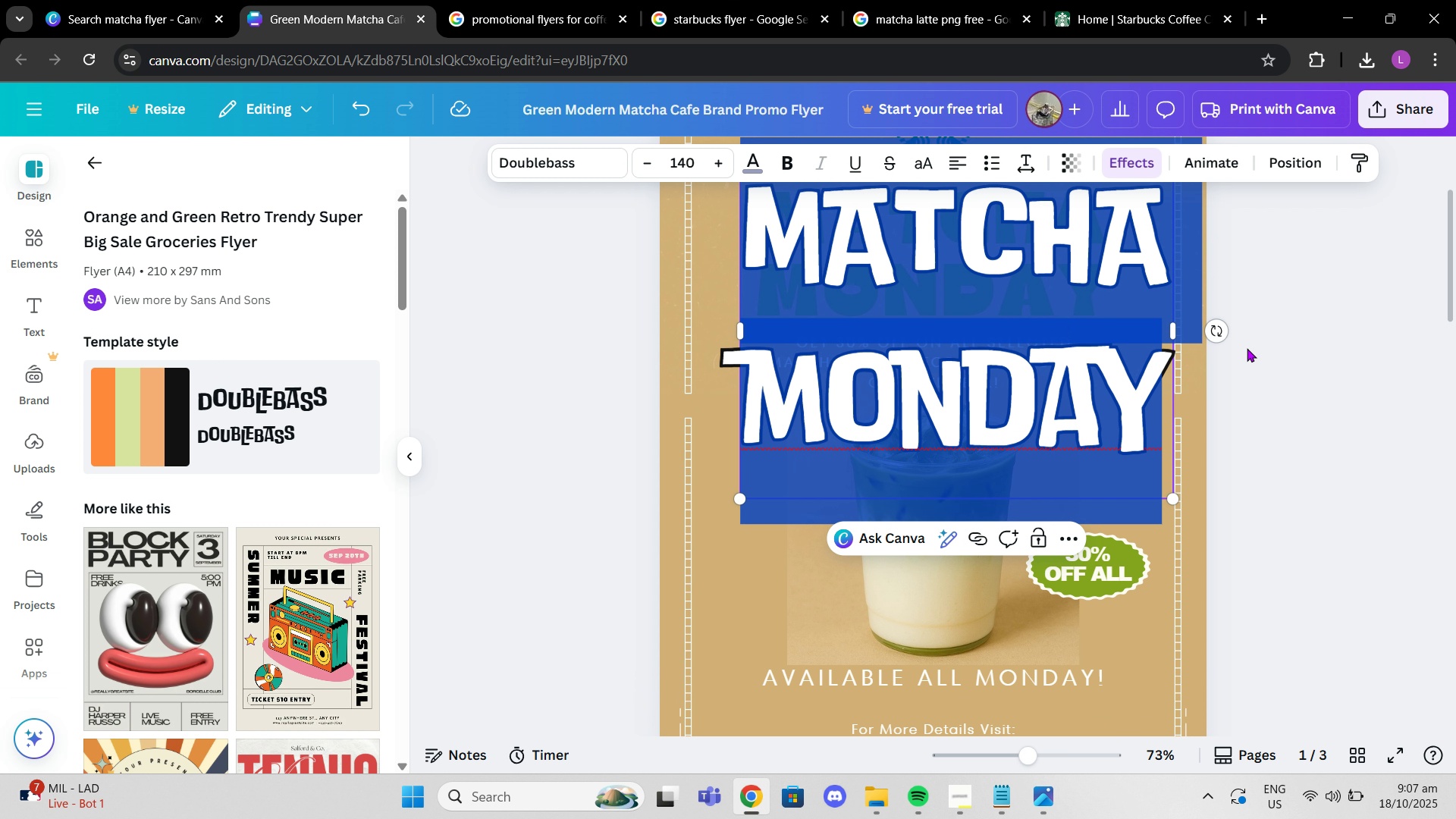 
left_click([1247, 348])
 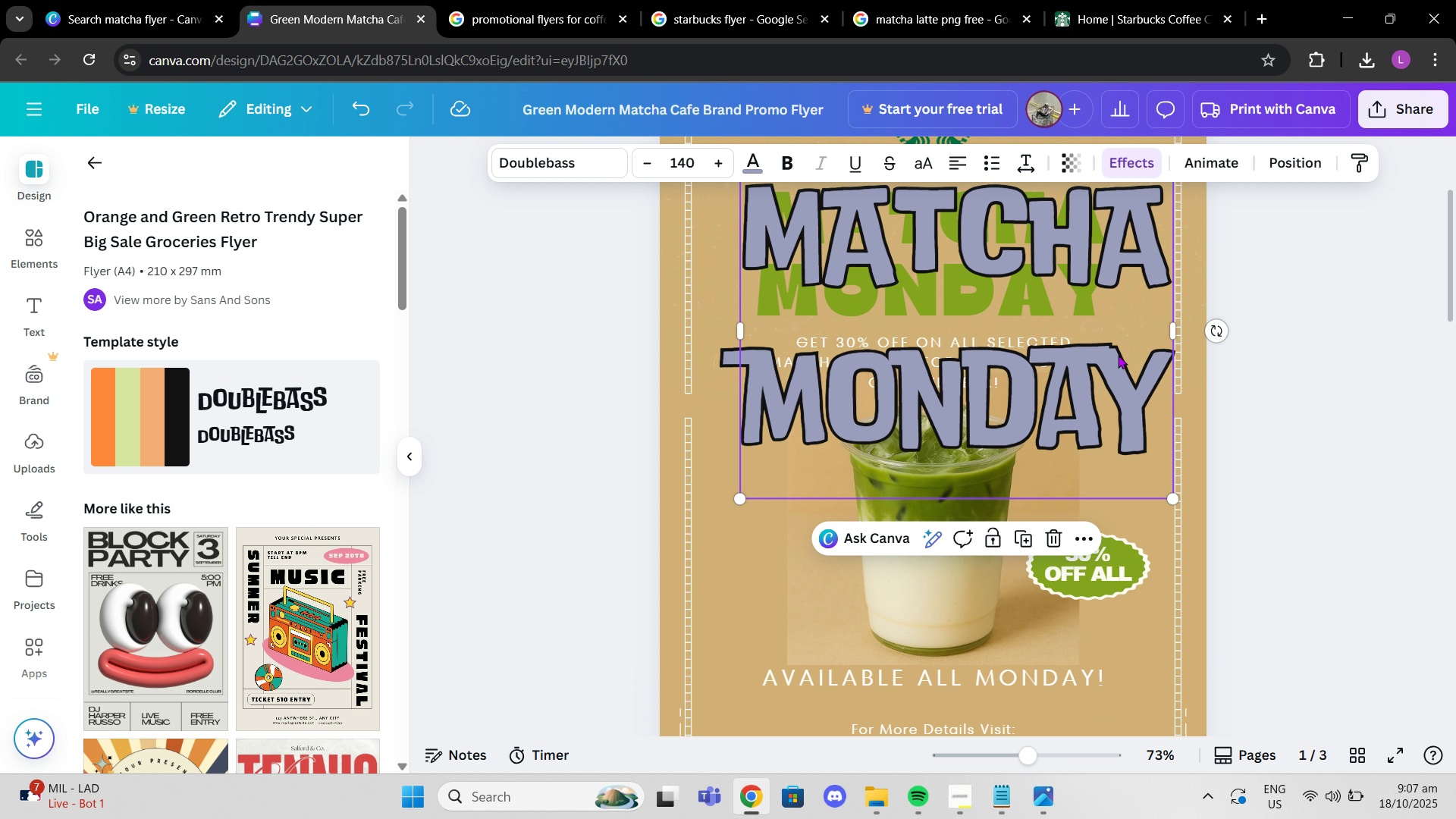 
left_click([1118, 355])
 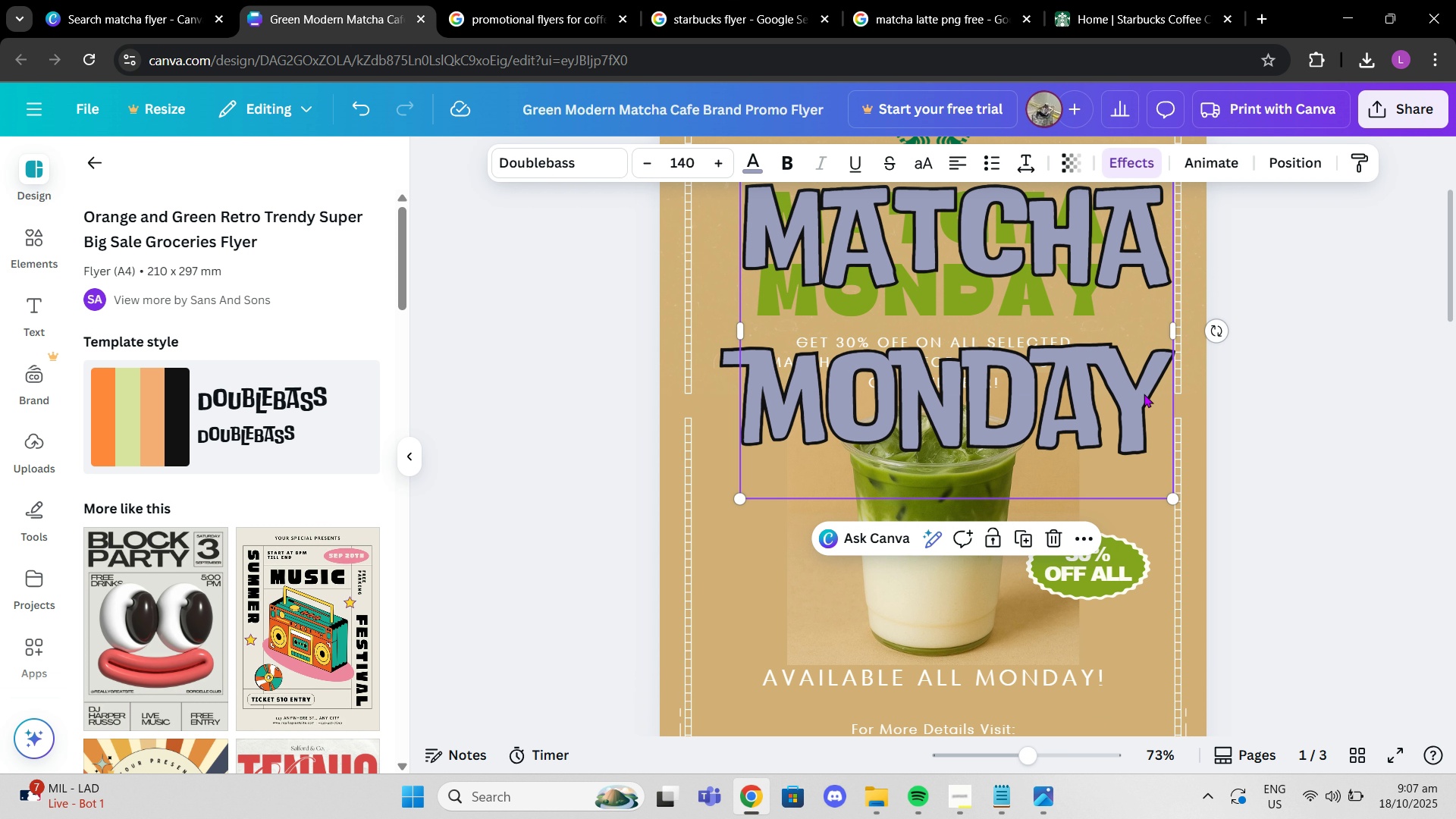 
left_click([1153, 406])
 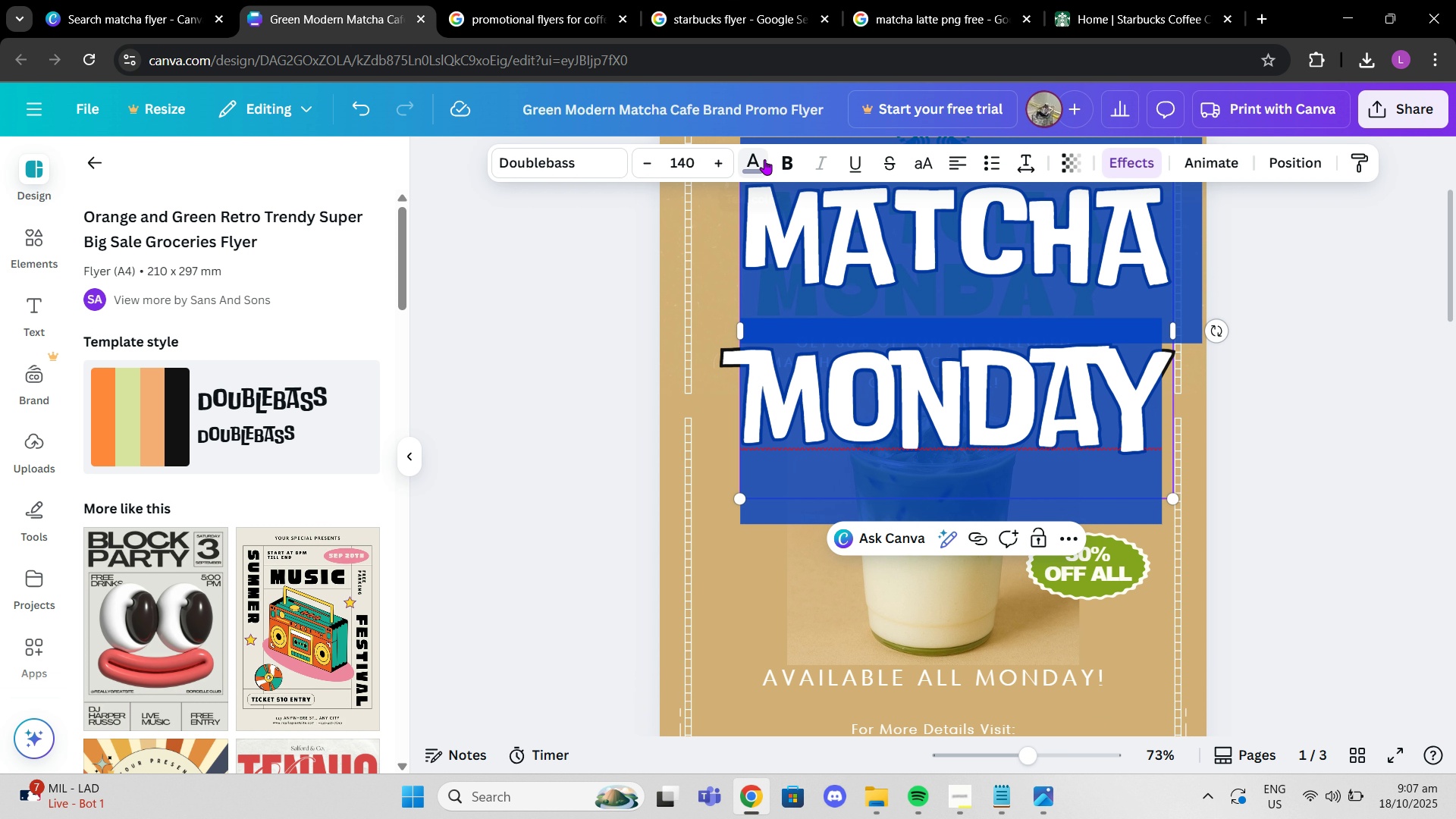 
left_click([764, 159])
 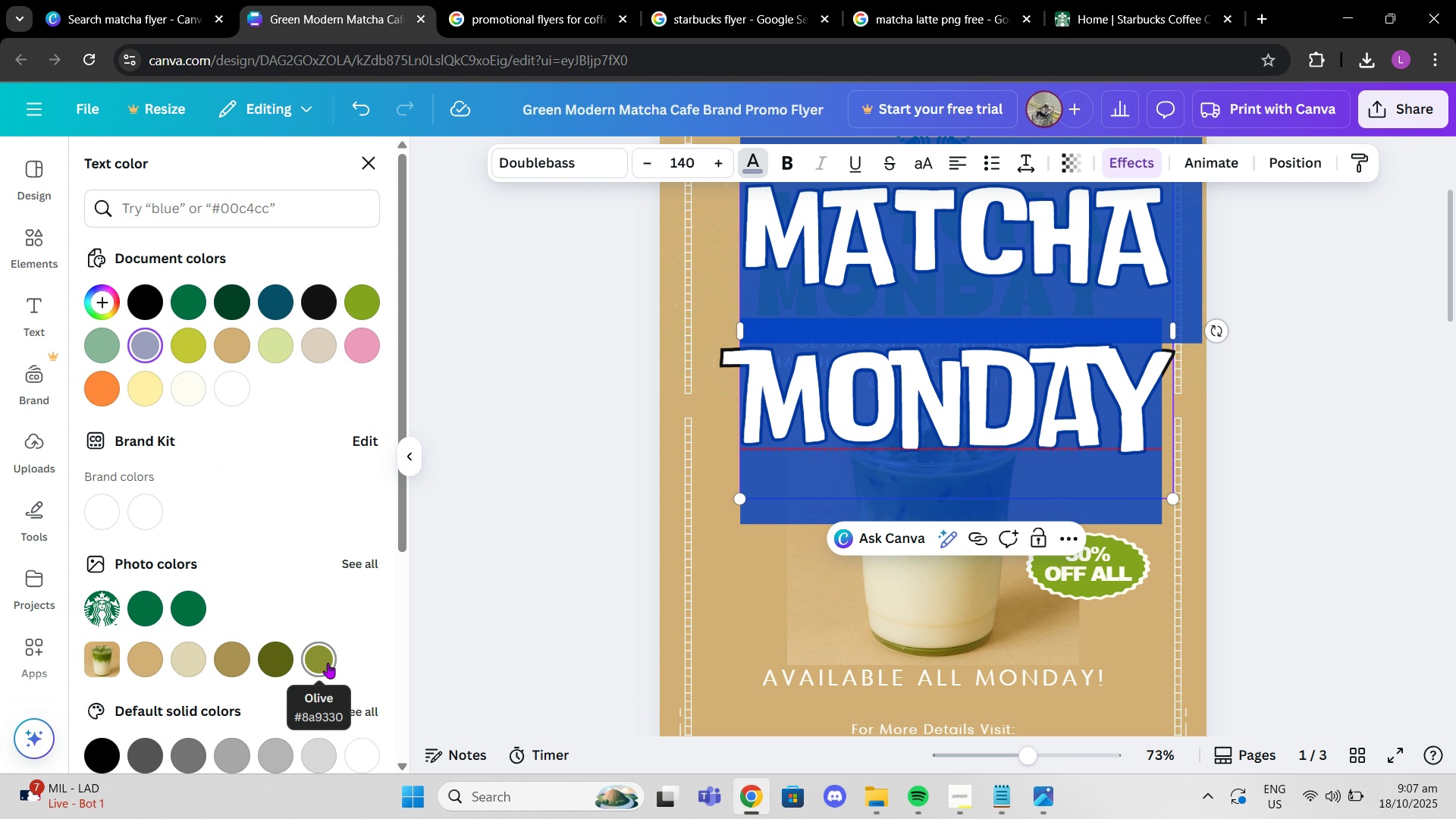 
left_click([479, 482])
 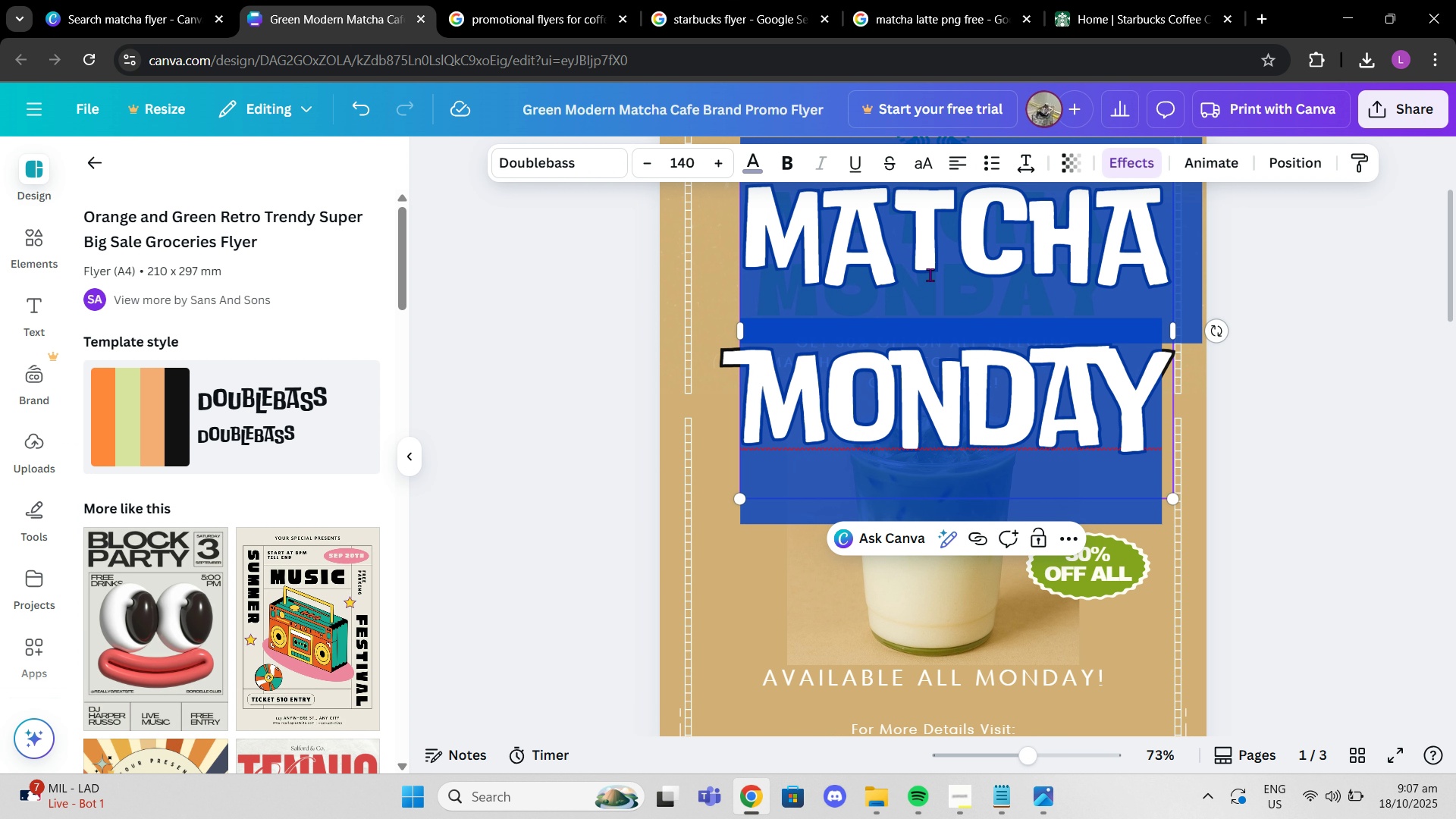 
left_click_drag(start_coordinate=[930, 271], to_coordinate=[926, 392])
 